 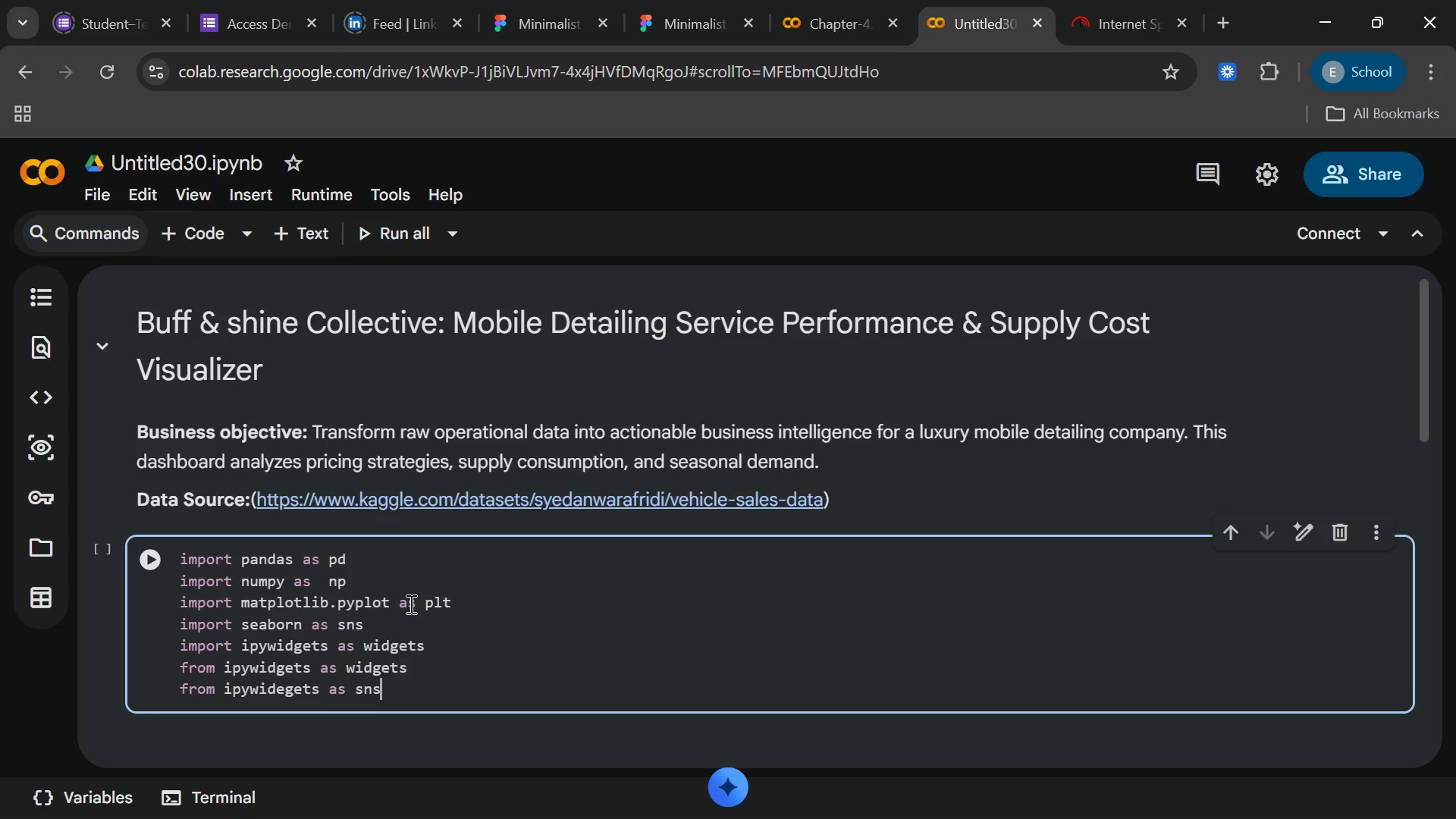 
key(Enter)
 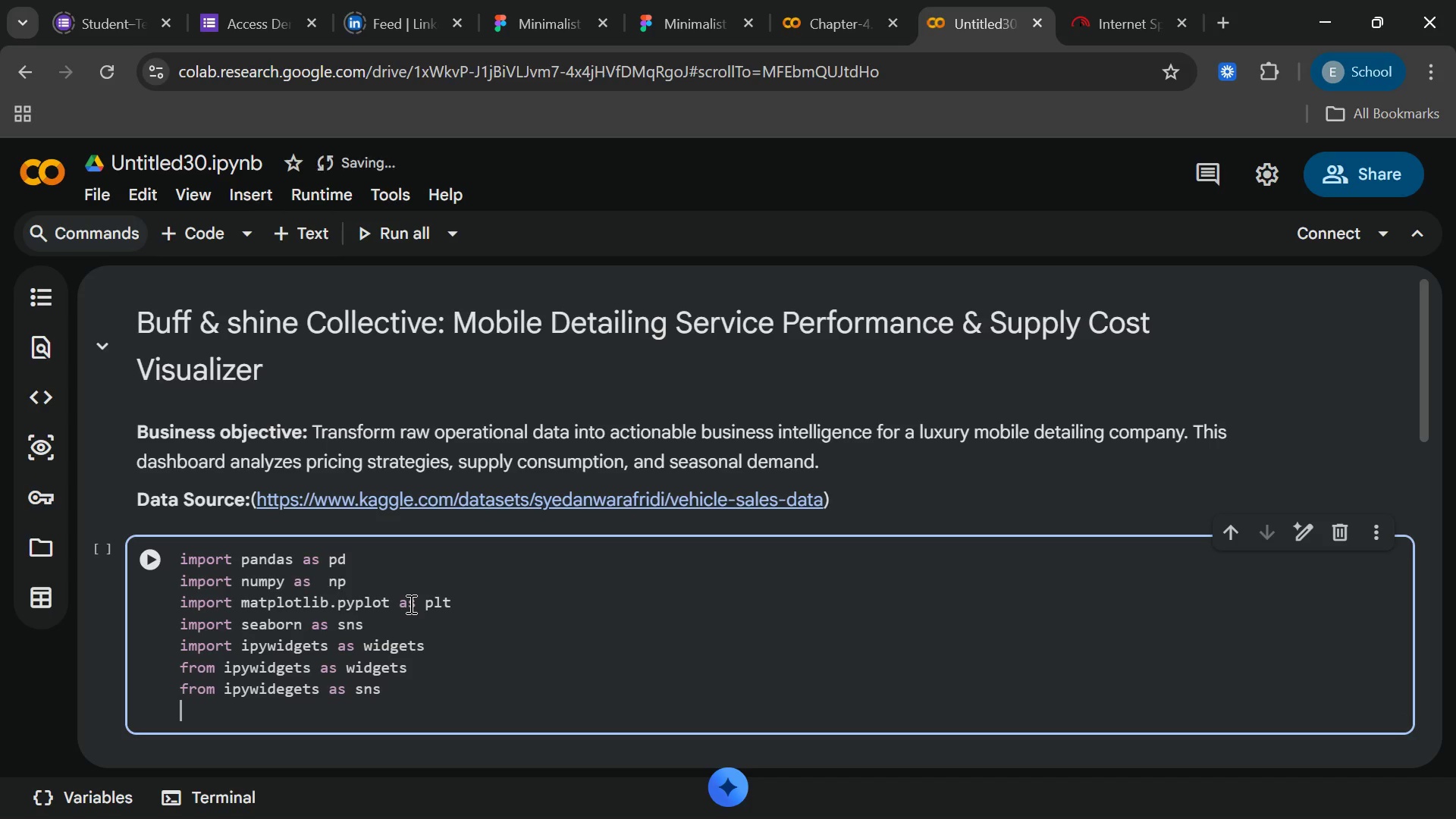 
type(mi)
key(Backspace)
key(Backspace)
type(import )
 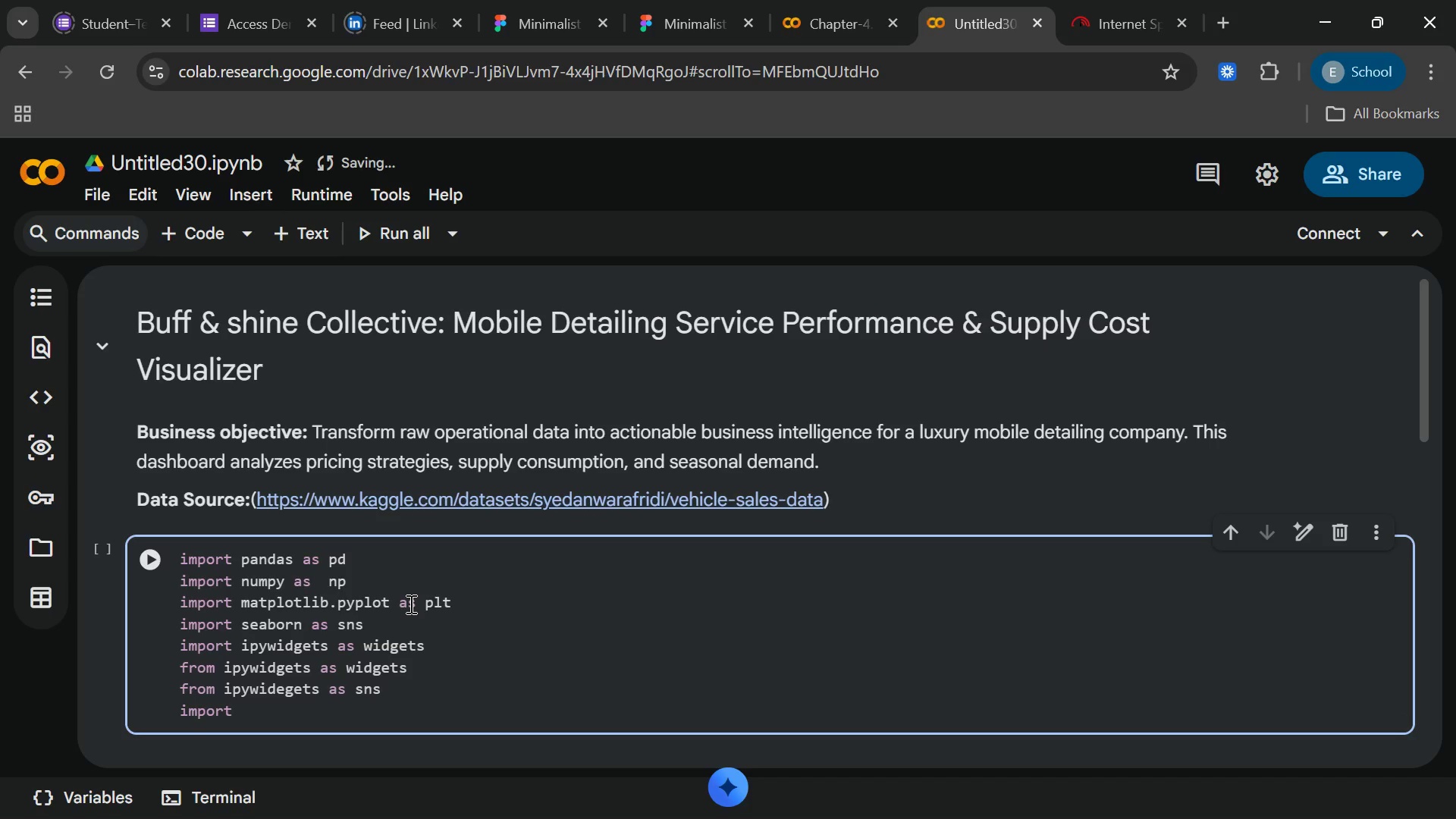 
type(kagglehu)
 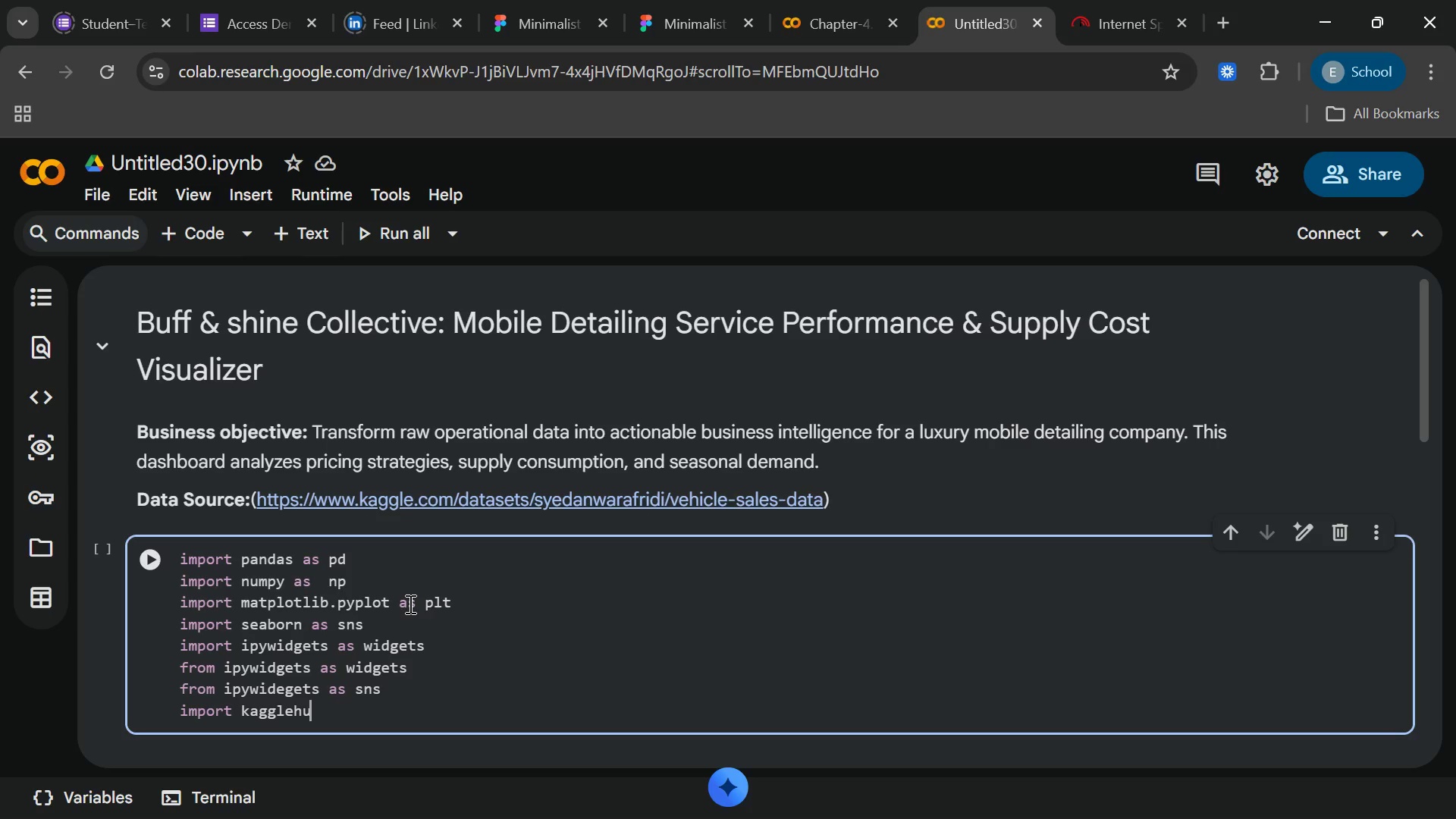 
key(B)
 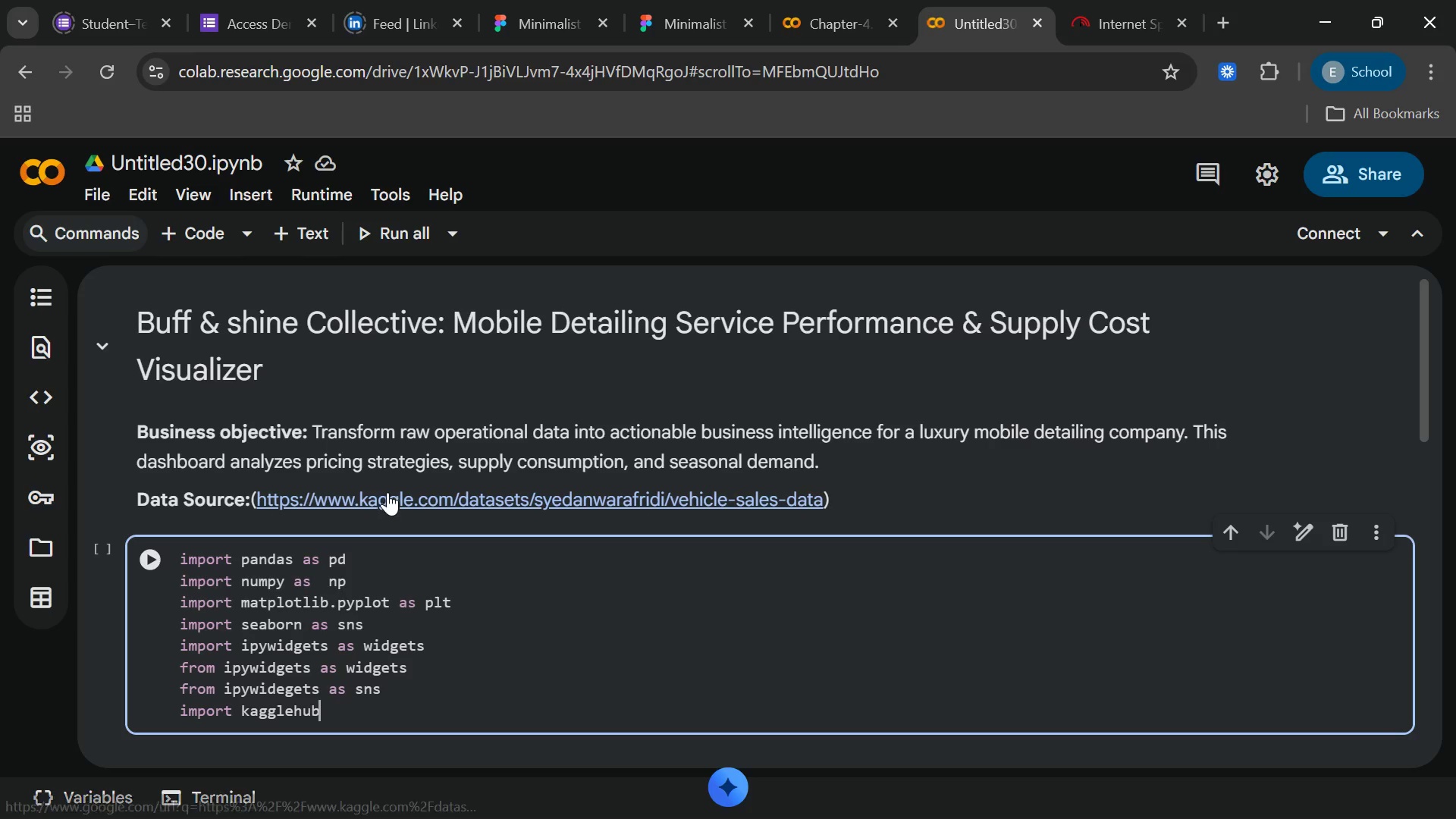 
left_click([388, 492])
 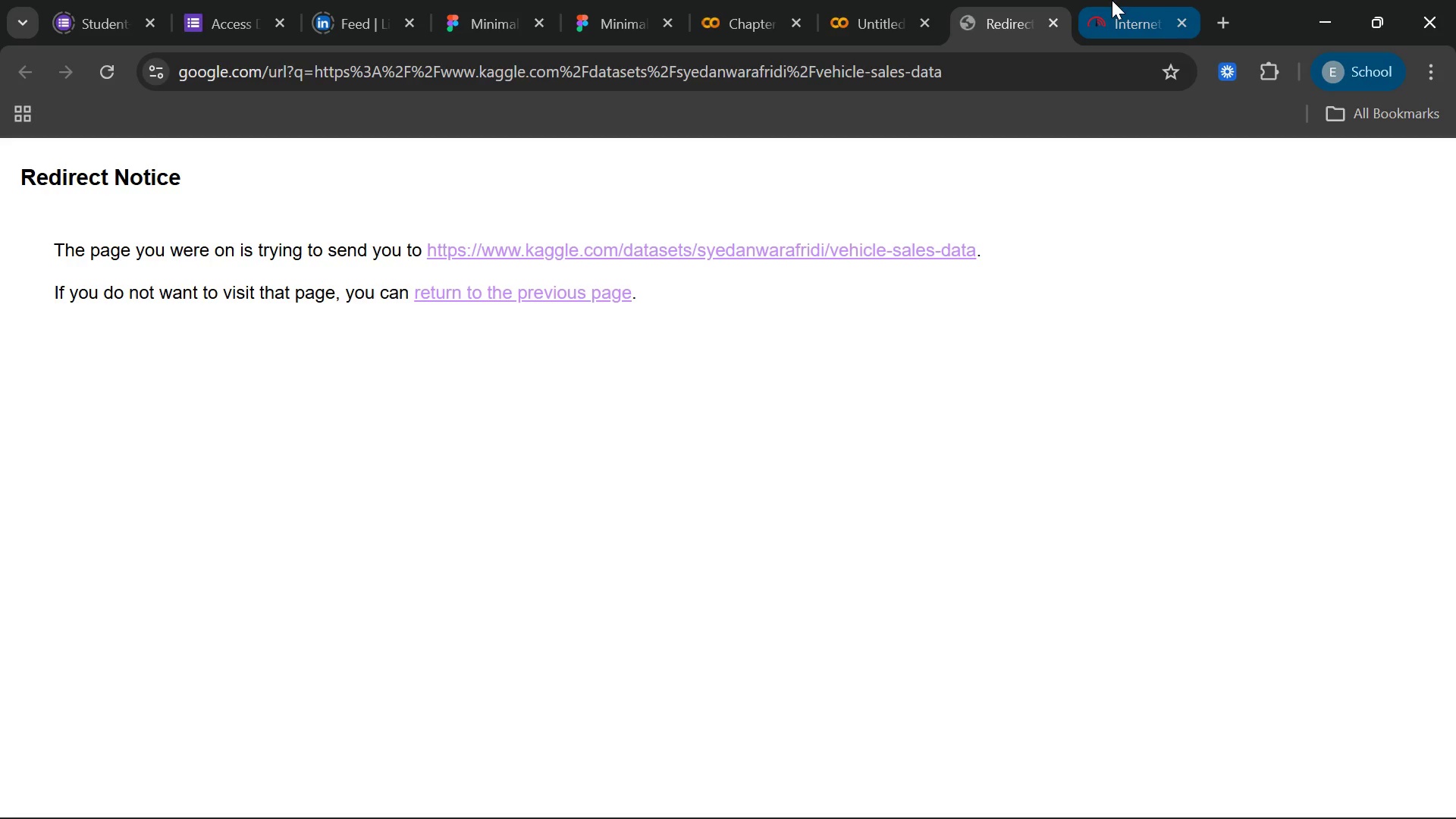 
wait(5.8)
 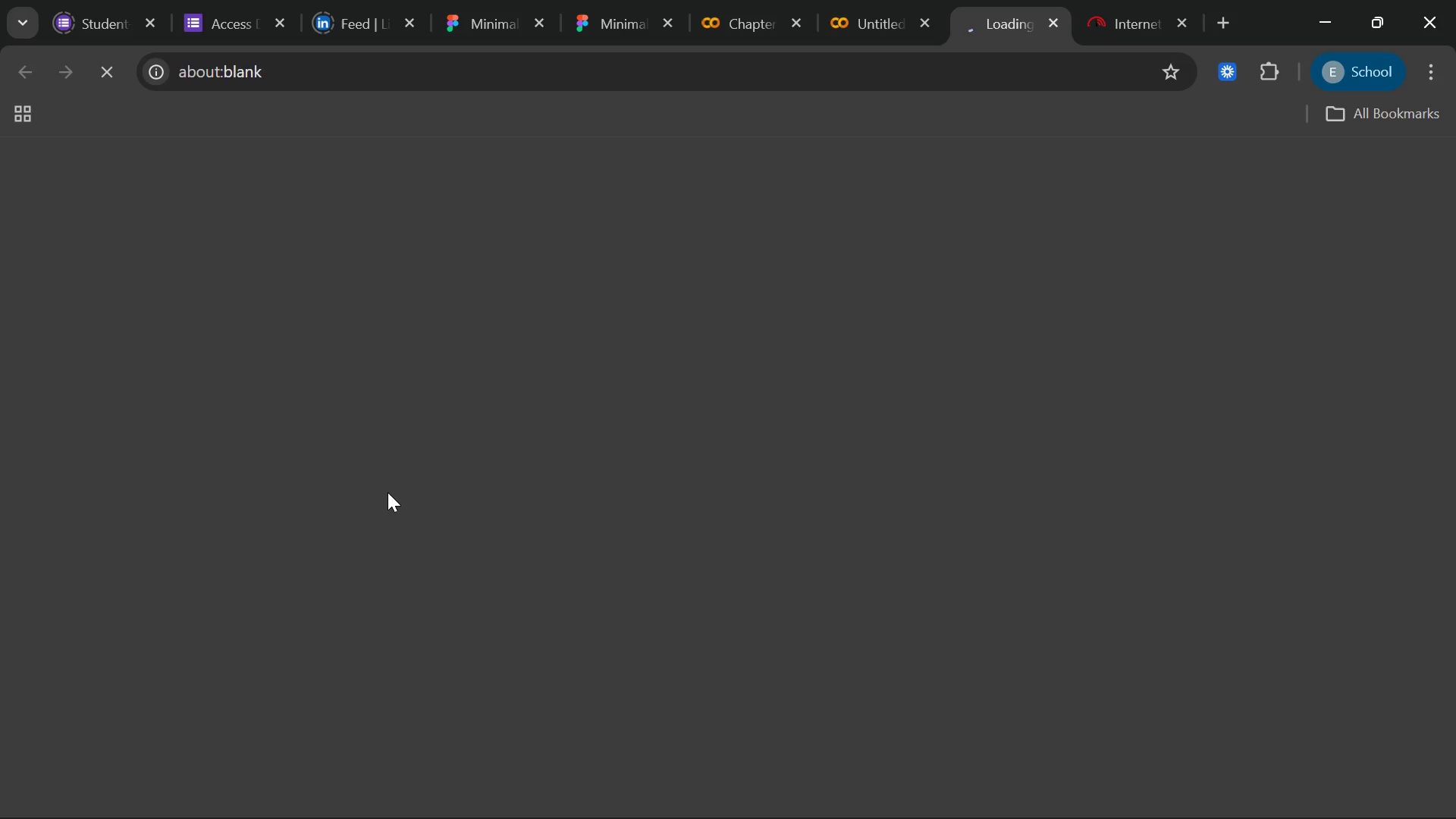 
left_click([788, 250])
 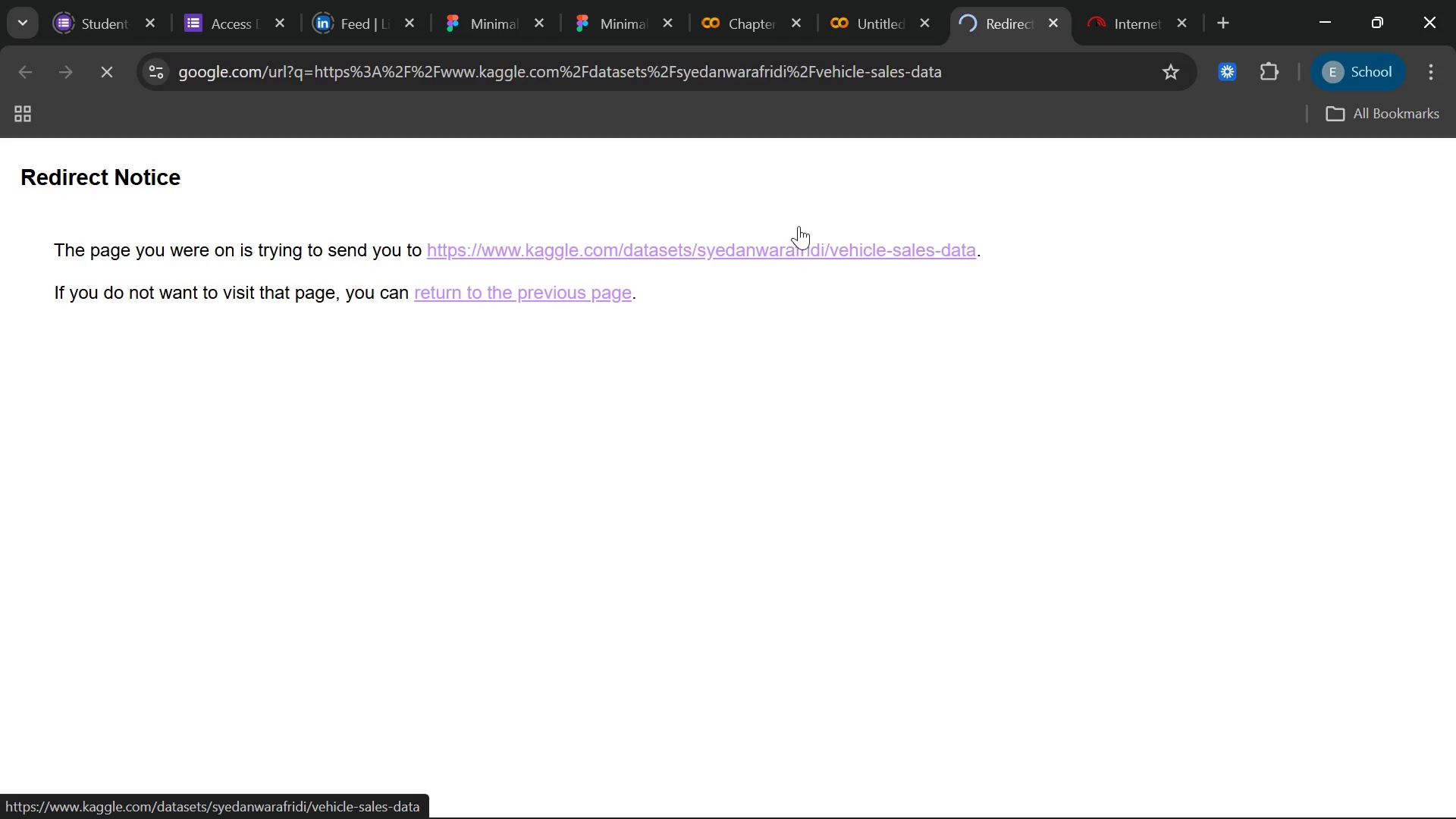 
wait(5.03)
 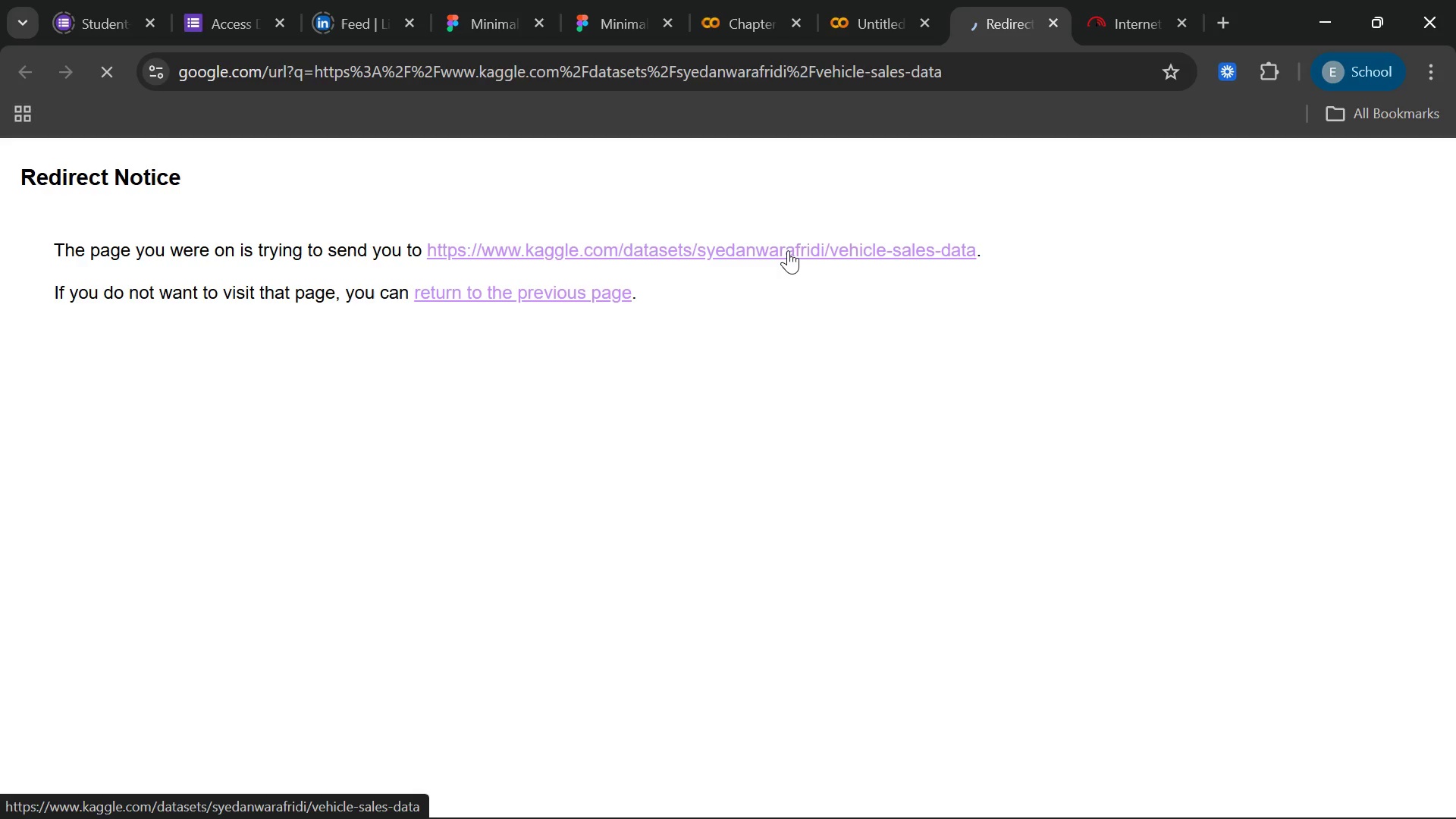 
left_click([881, 12])
 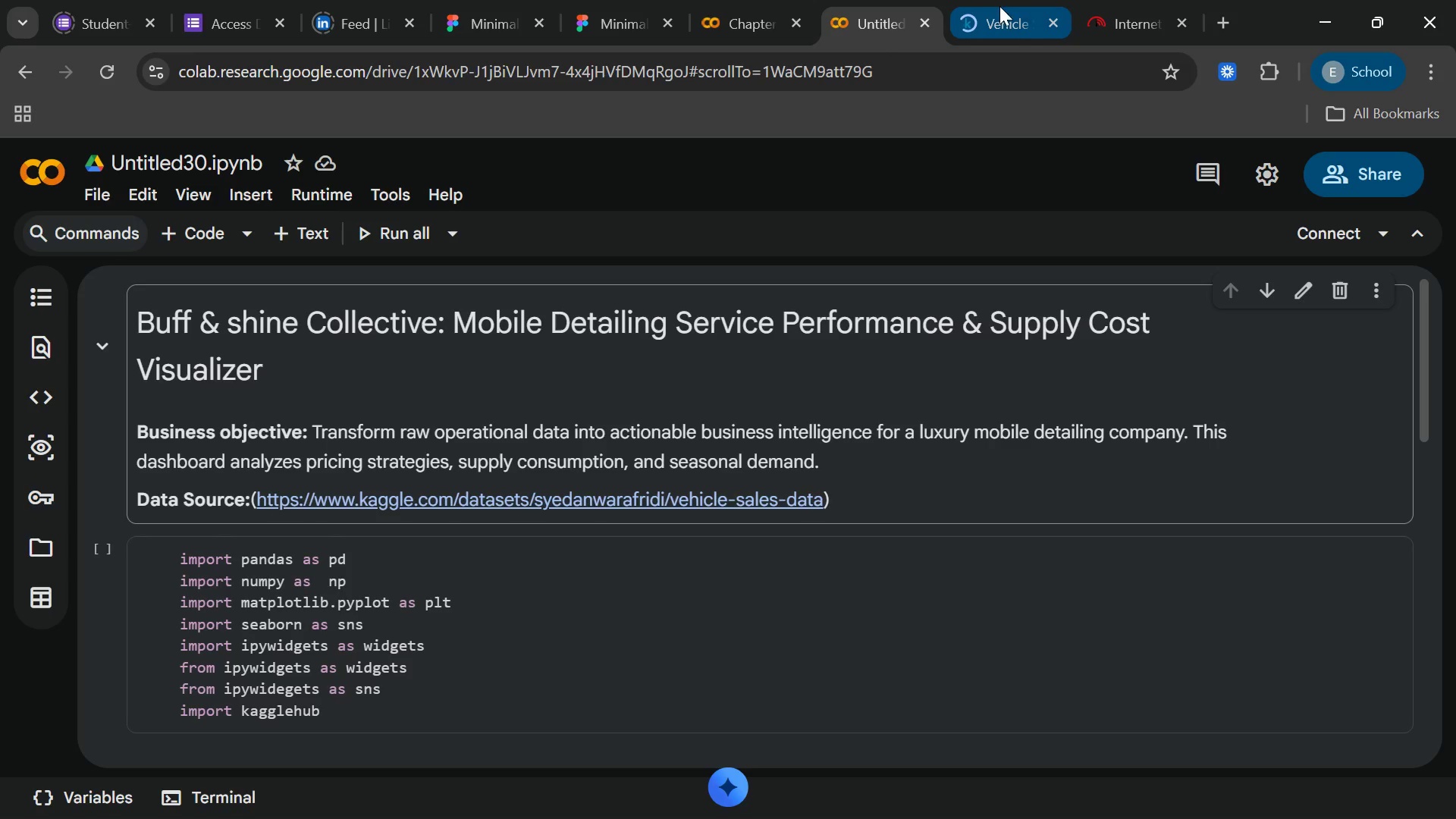 
left_click([991, 6])
 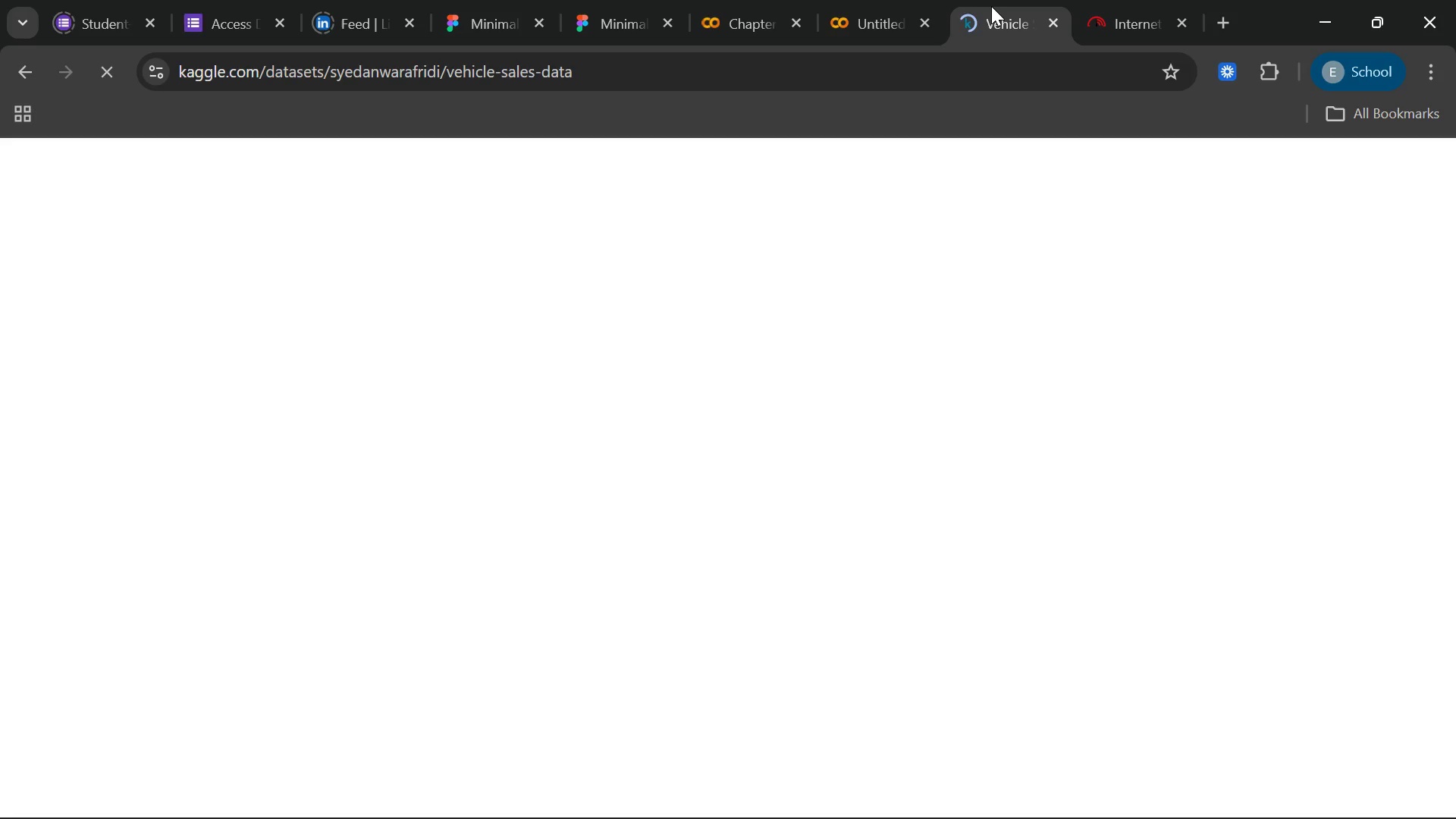 
left_click([991, 6])
 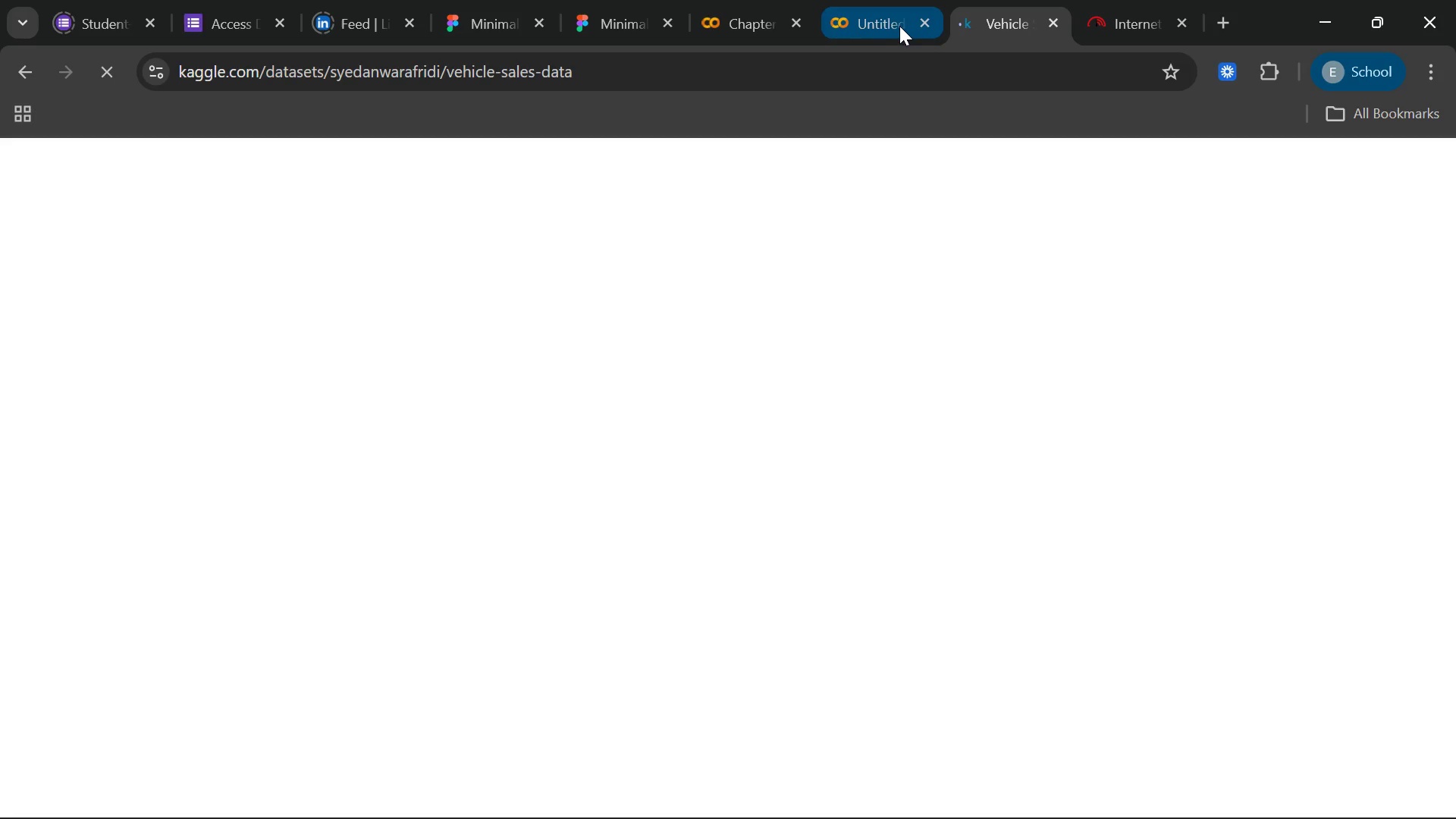 
left_click([868, 17])
 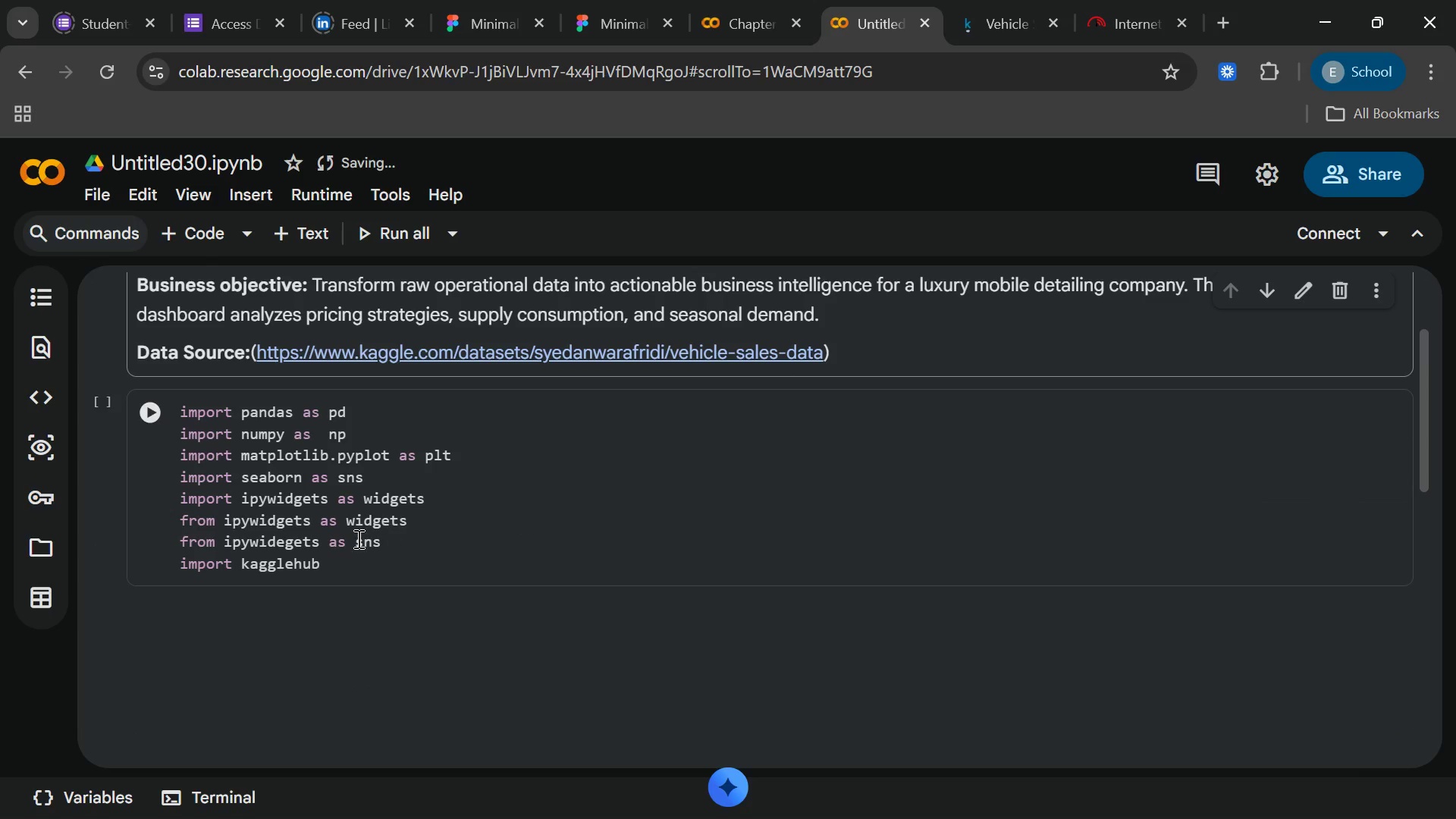 
left_click([353, 576])
 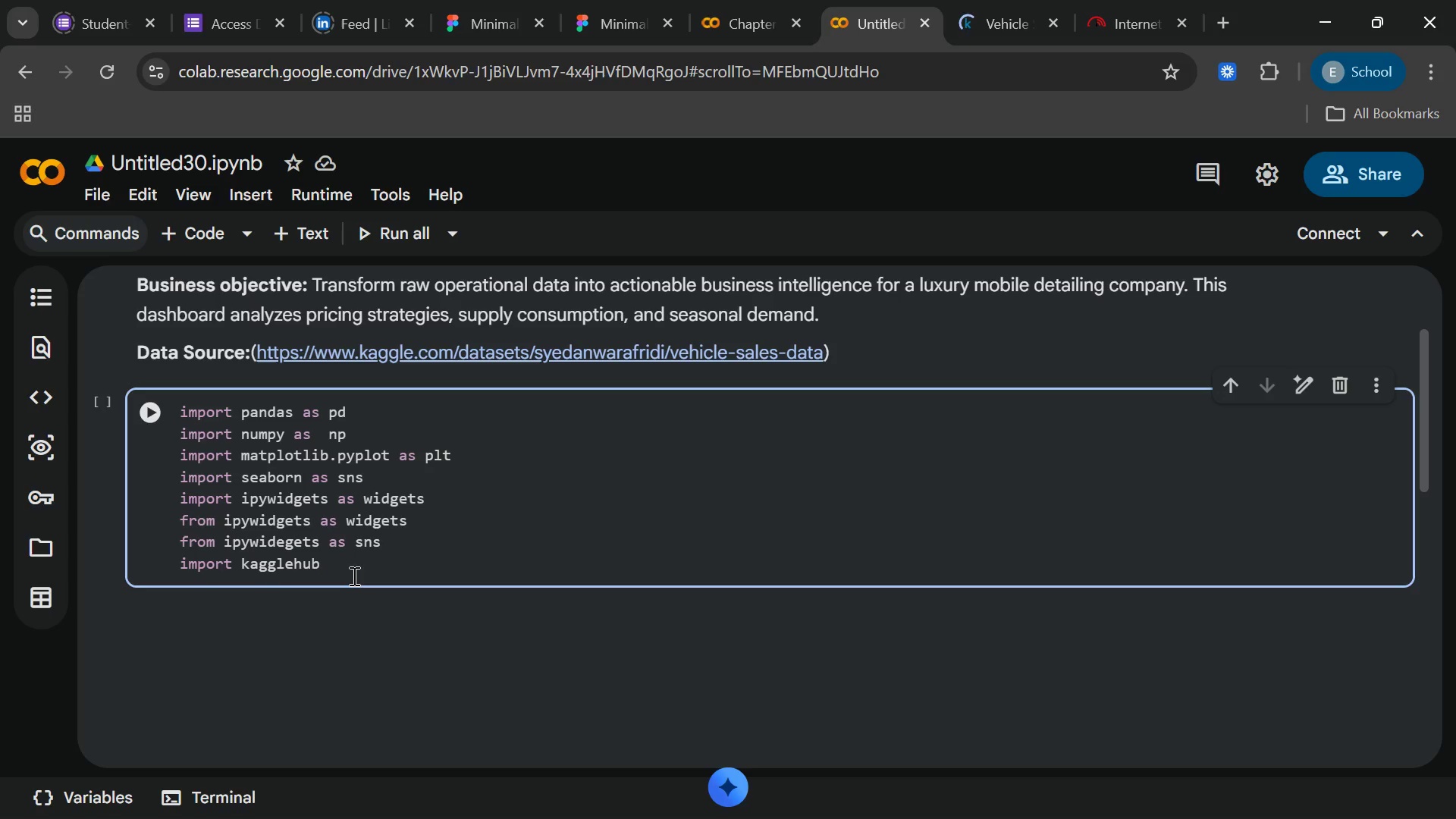 
key(Enter)
 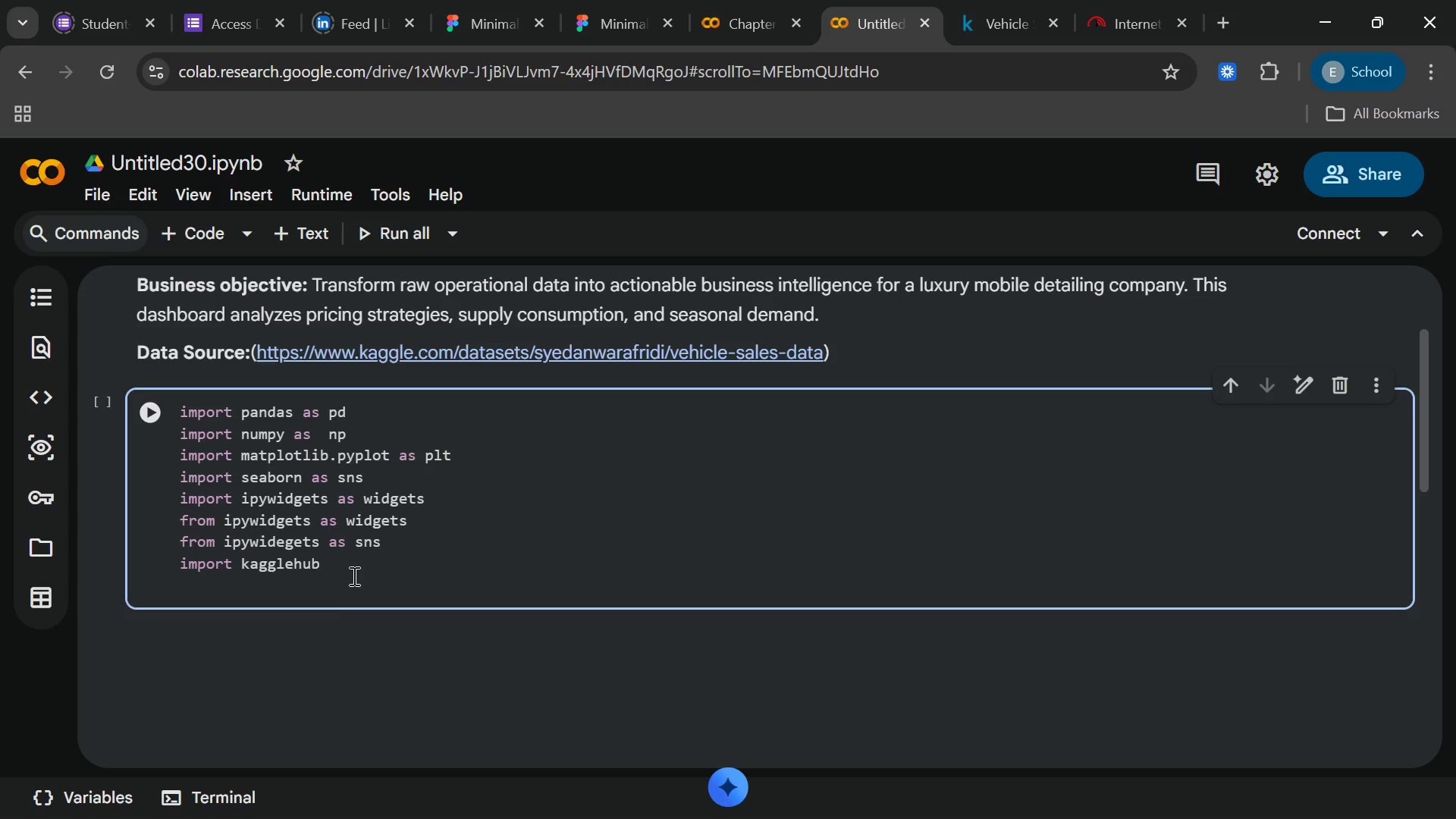 
type(import os)
 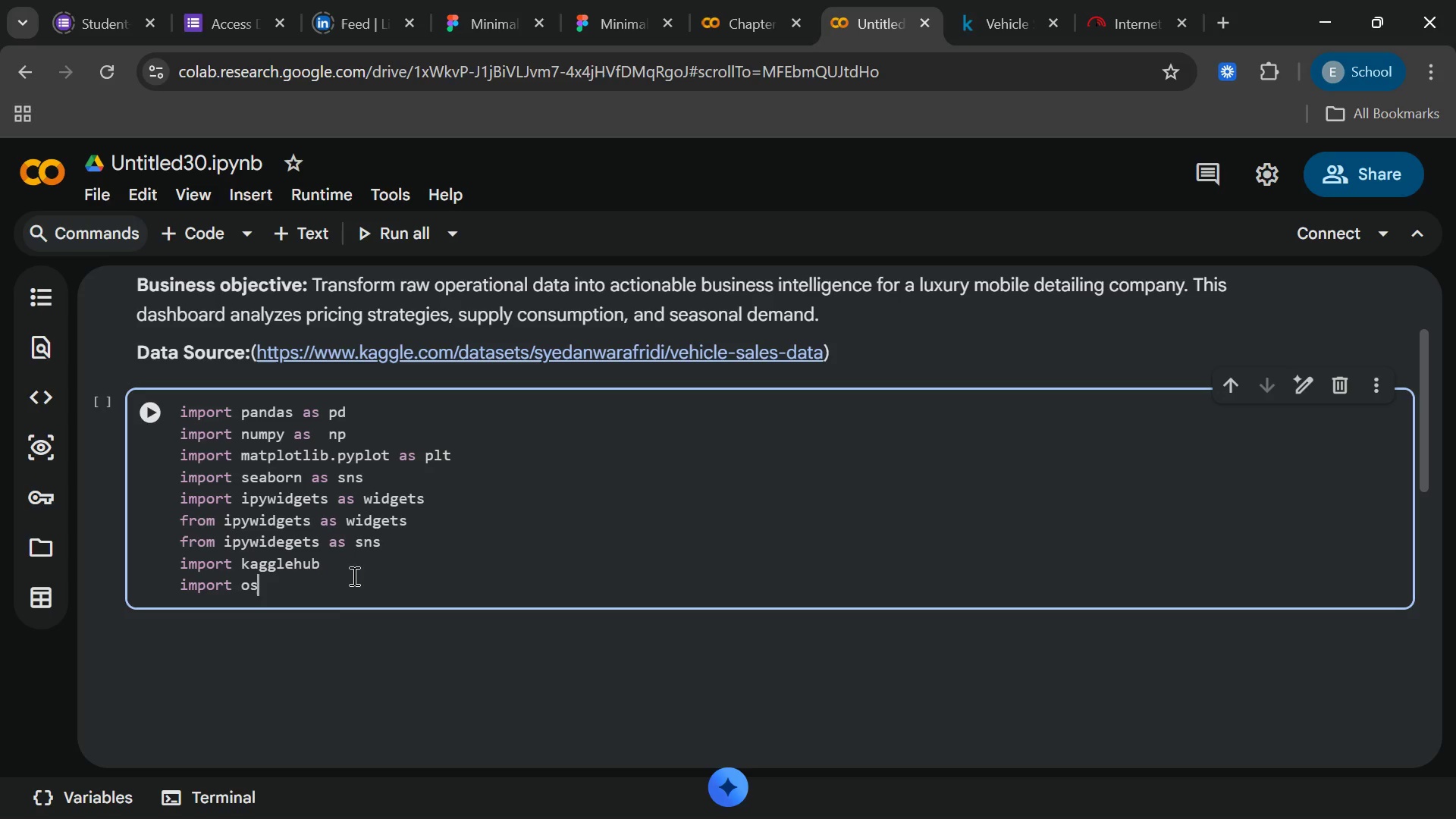 
key(Enter)
 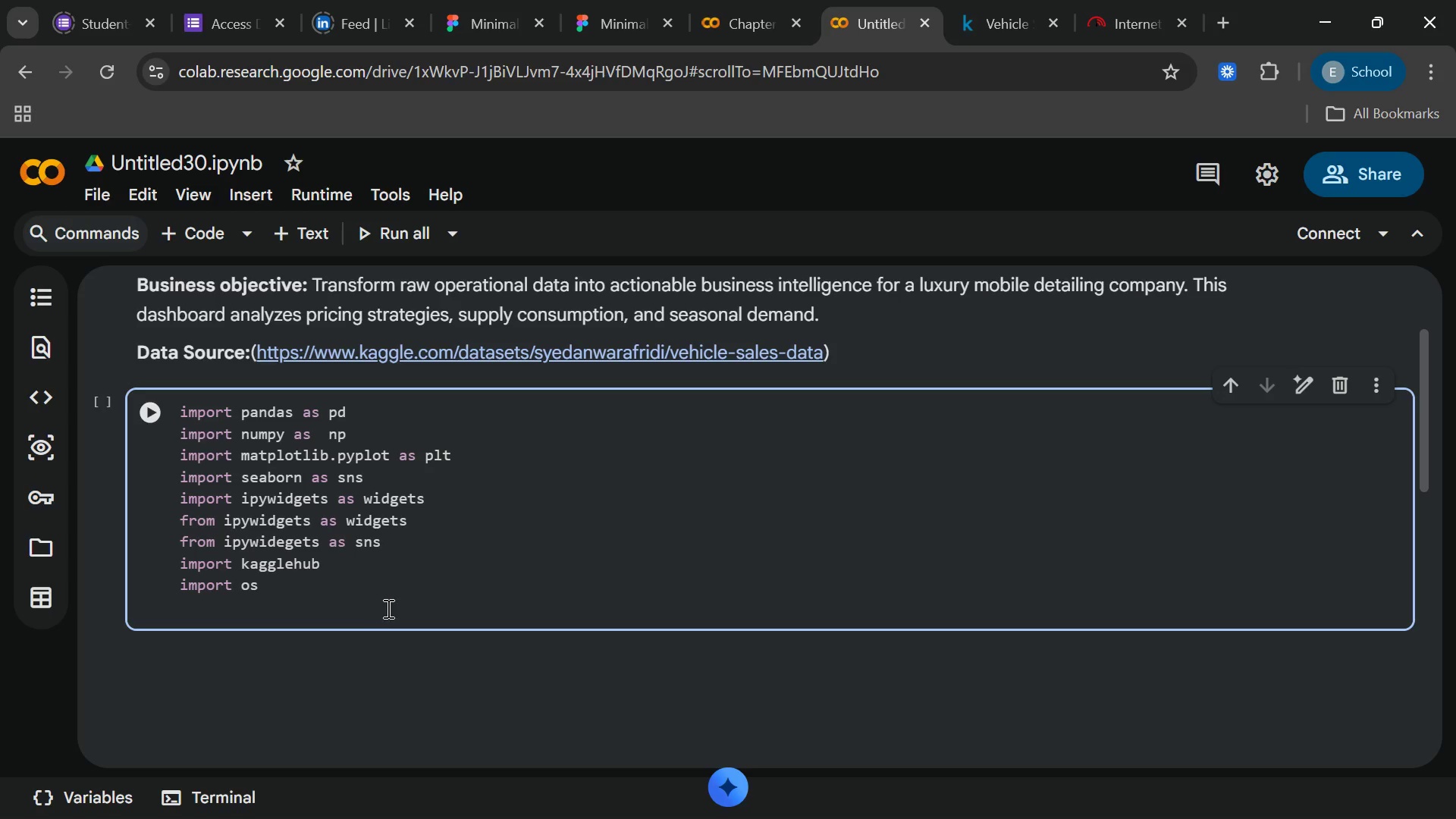 
type(import warning)
 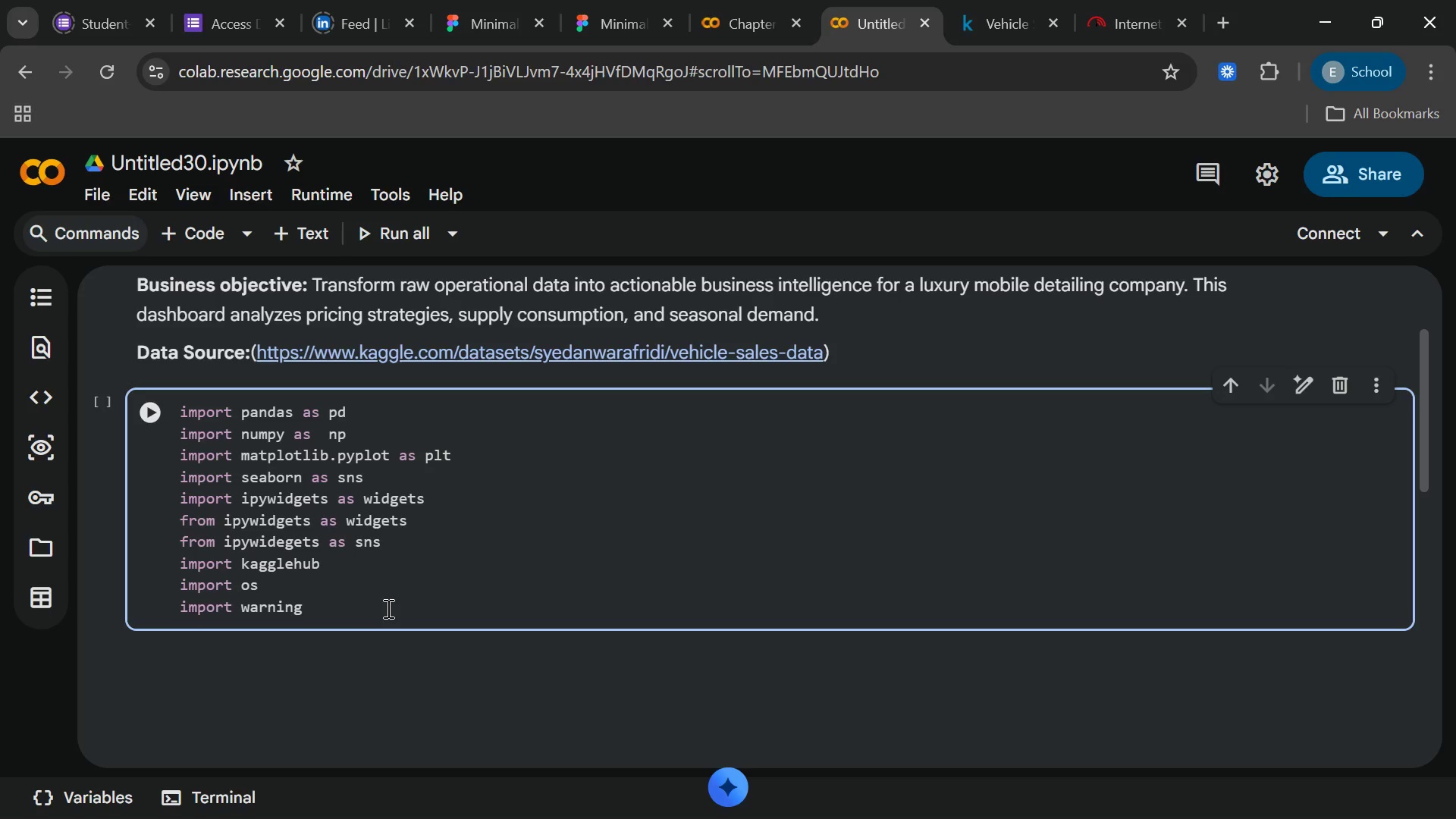 
key(S)
 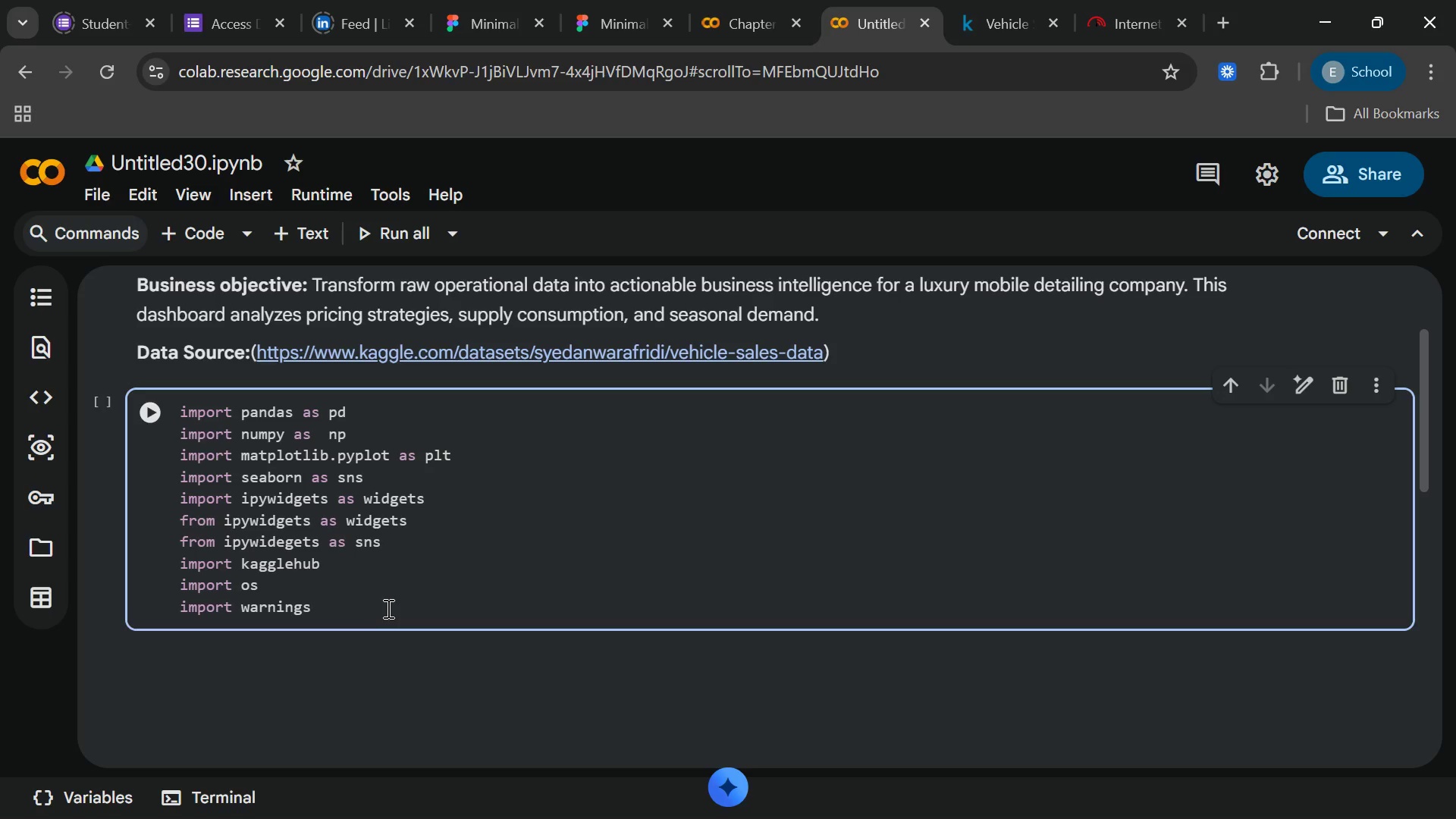 
key(Enter)
 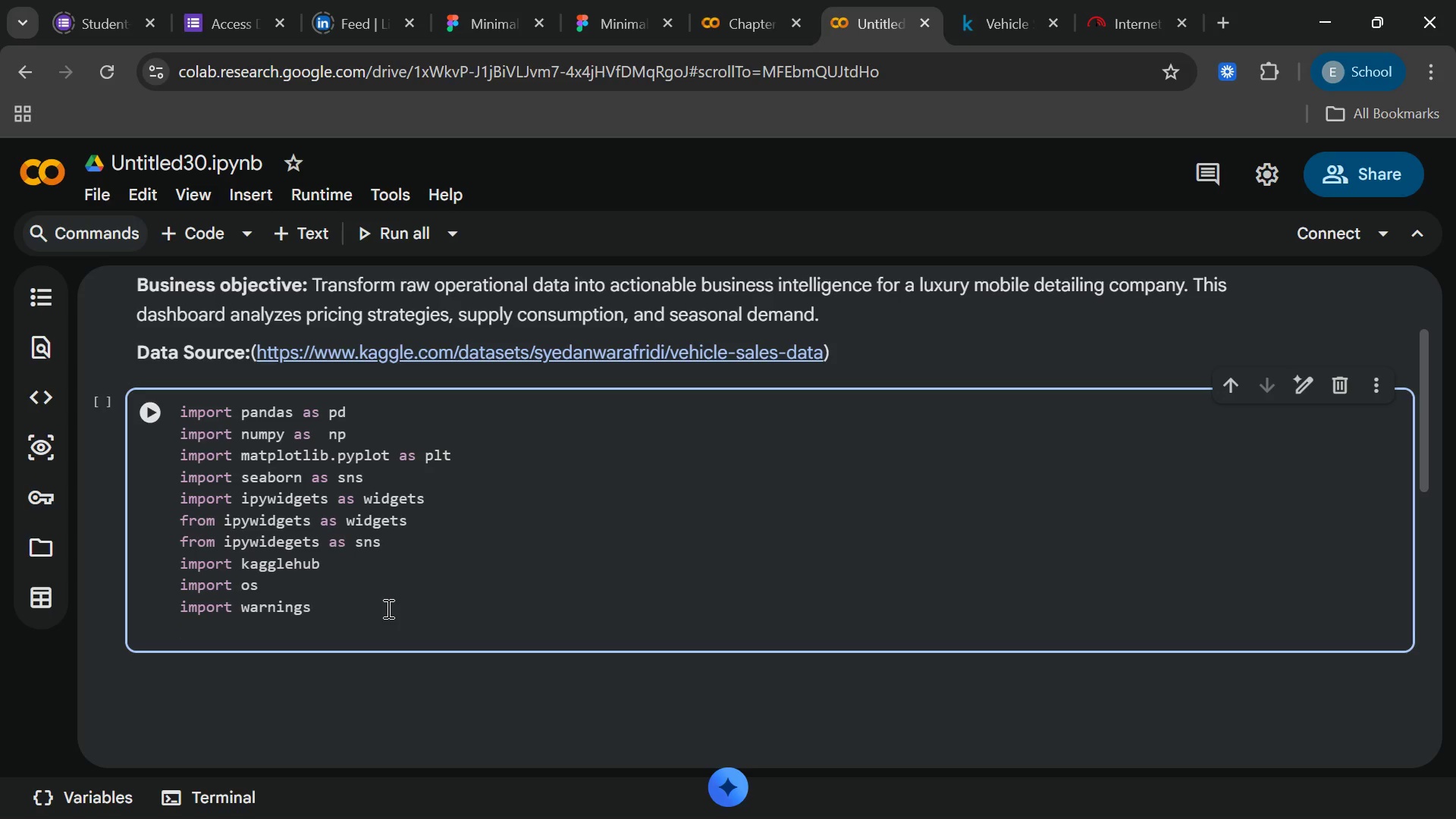 
type(wari)
 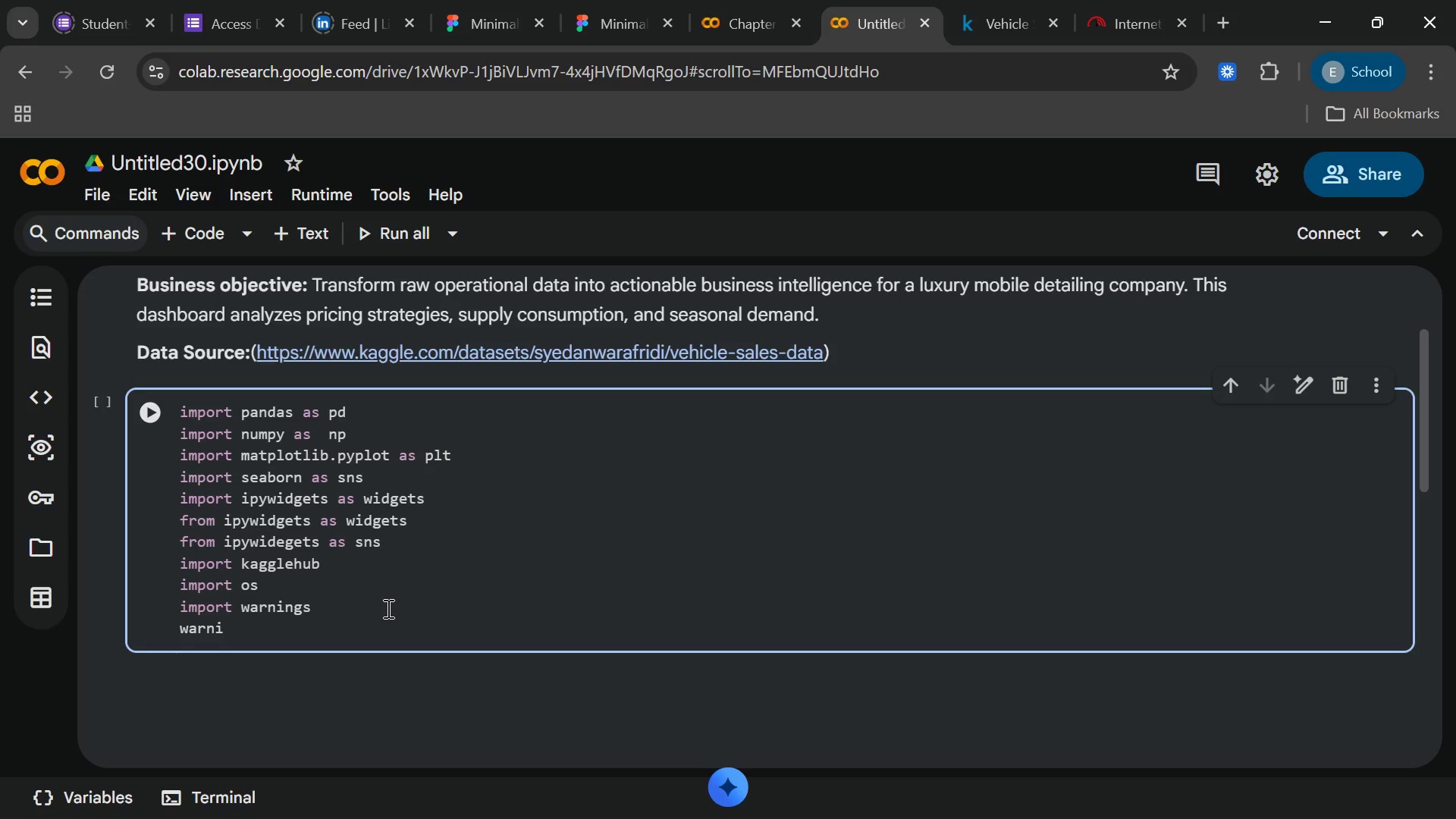 
hold_key(key=N, duration=0.56)
 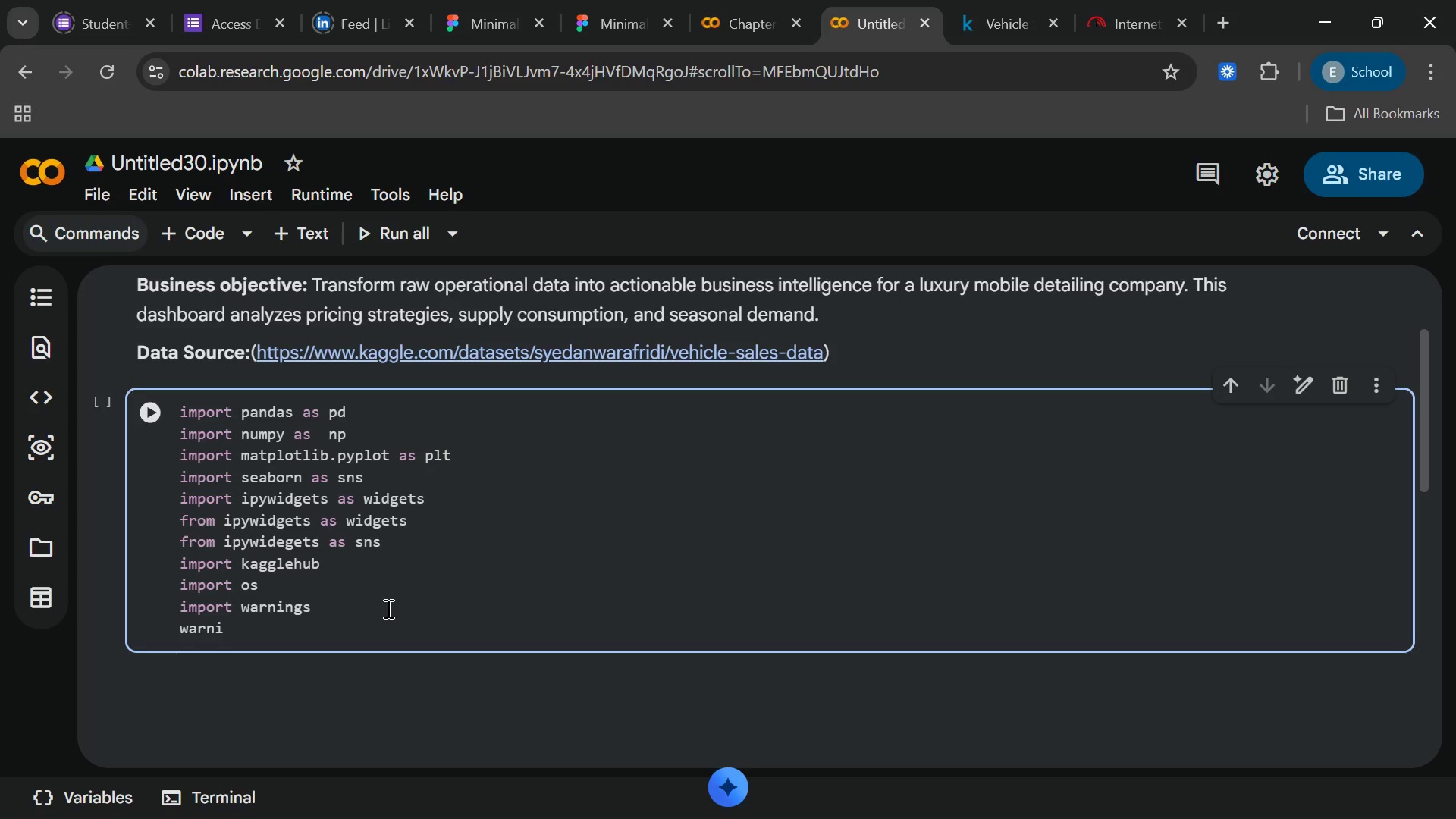 
type(g)
key(Backspace)
type(bgs)
key(Backspace)
key(Backspace)
key(Backspace)
type(ngs)
 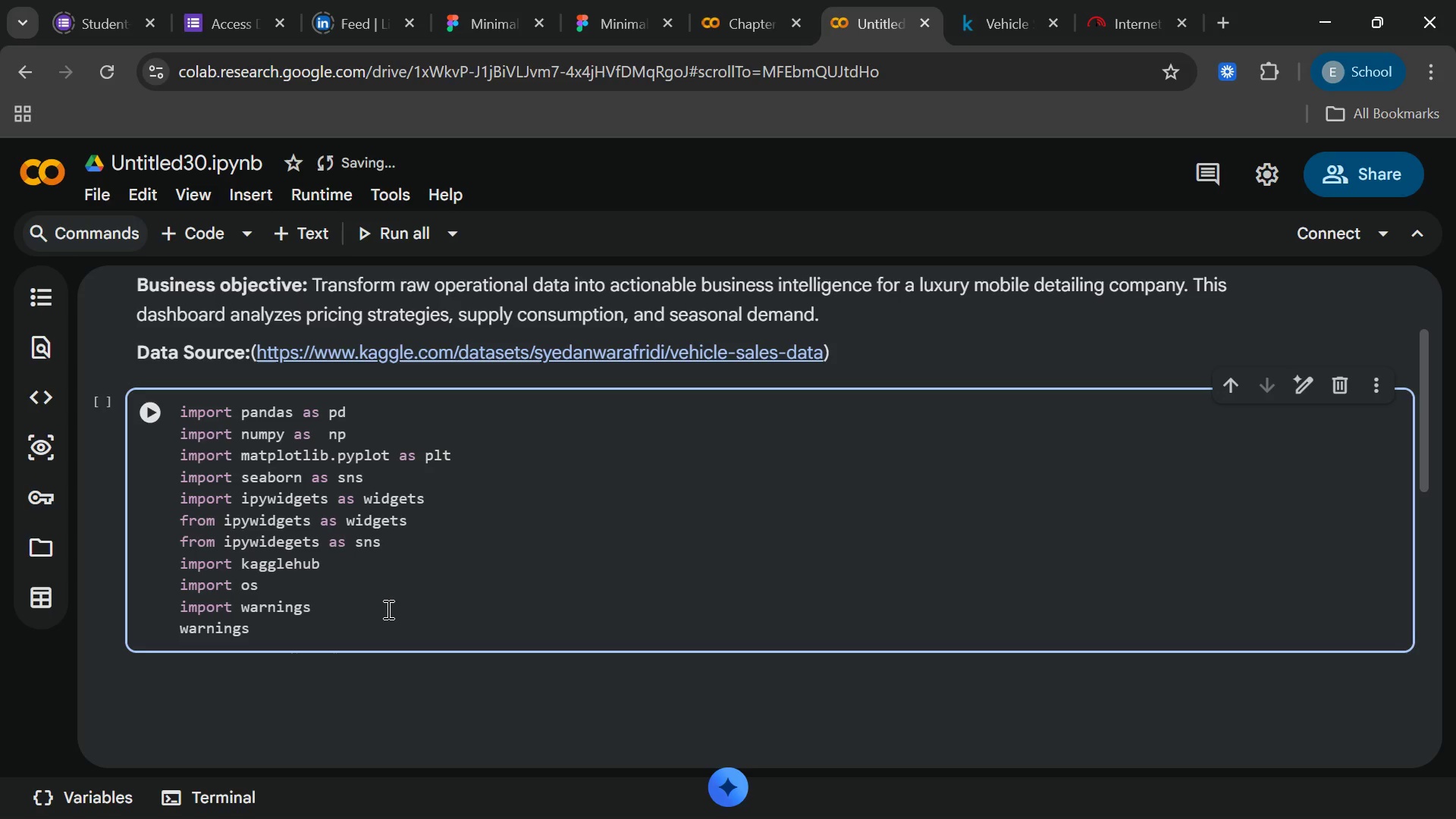 
type(.filyerwarnings(")
 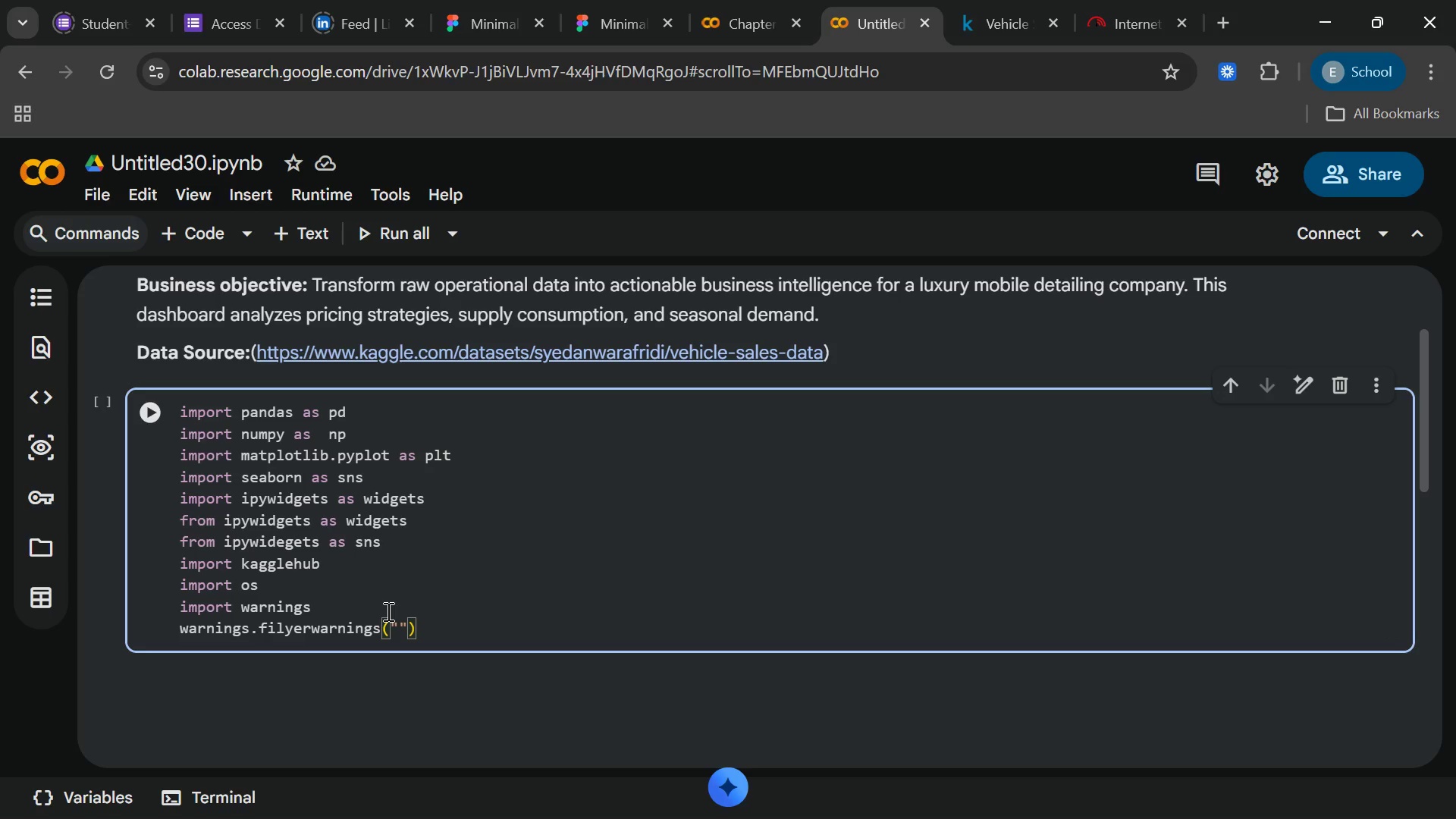 
wait(5.76)
 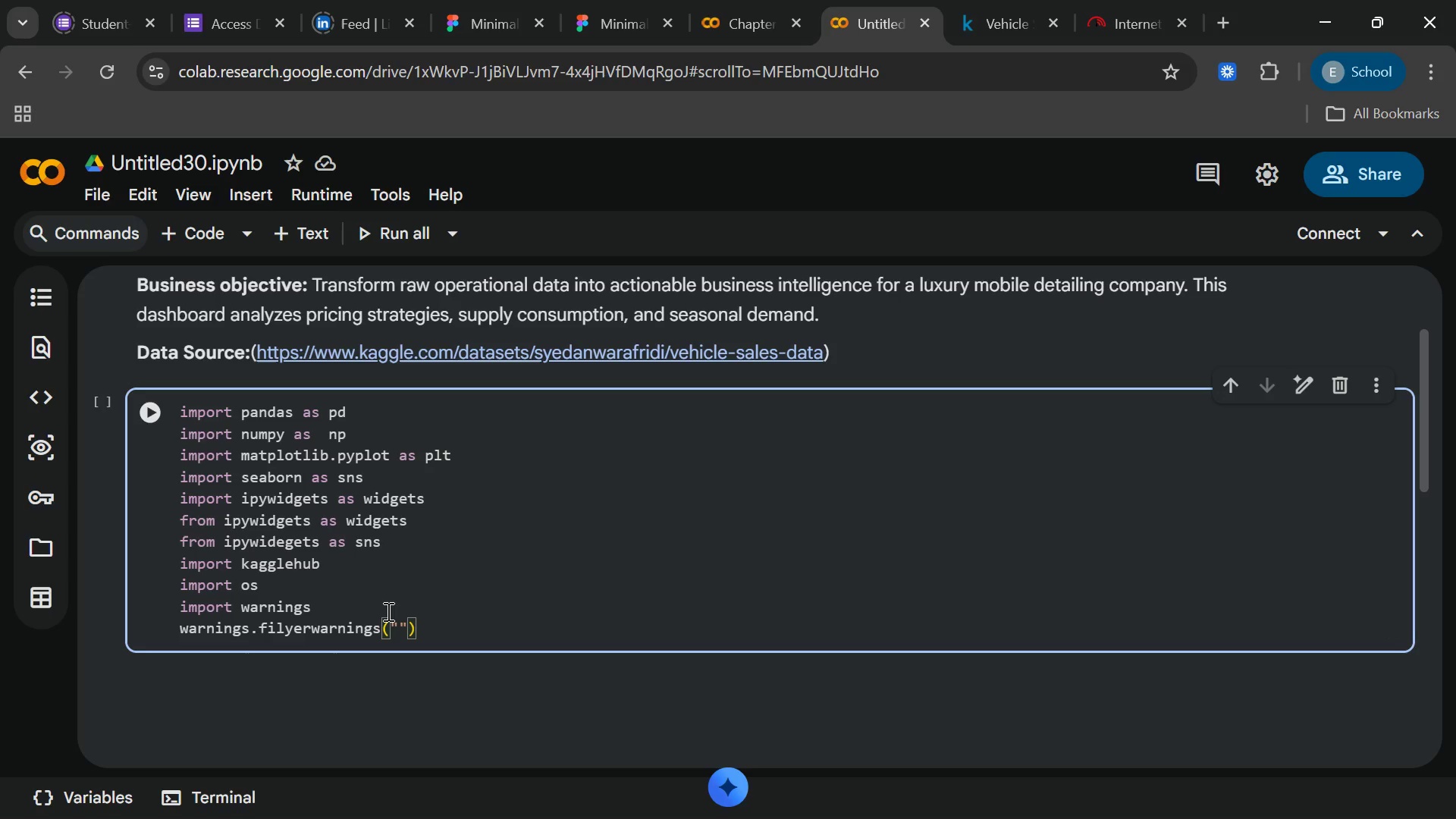 
left_click([297, 633])
 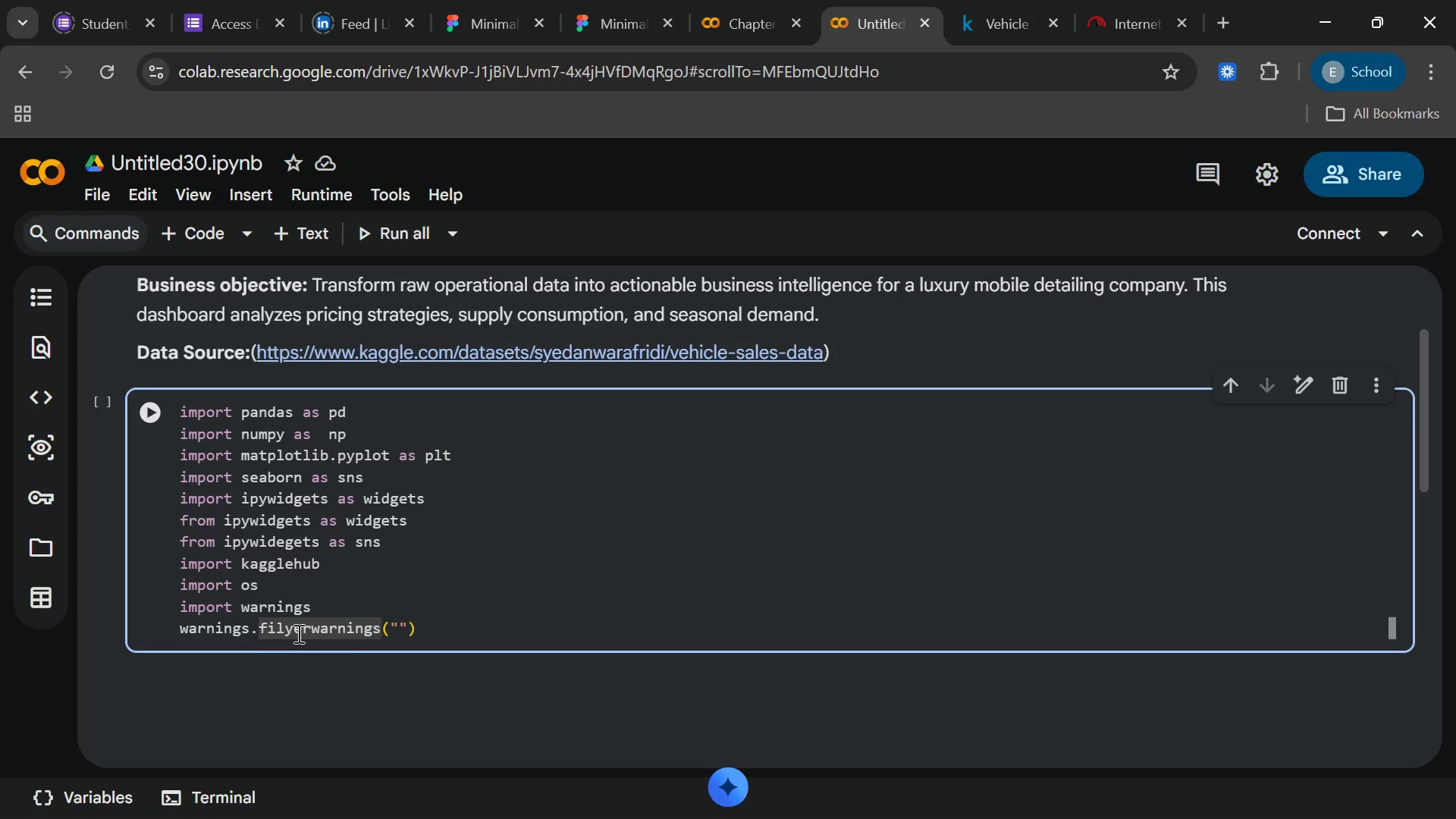 
key(Backspace)
 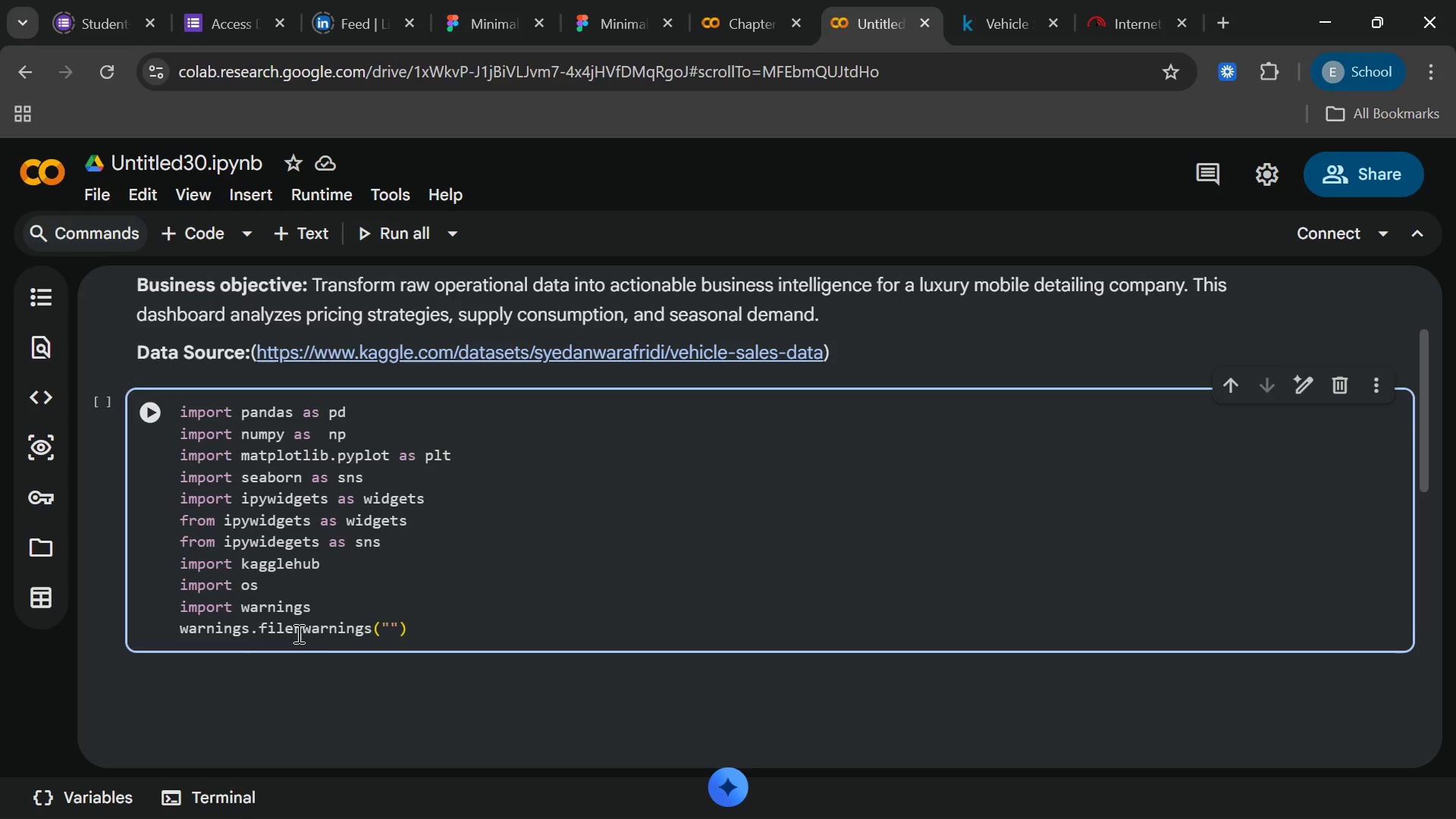 
key(T)
 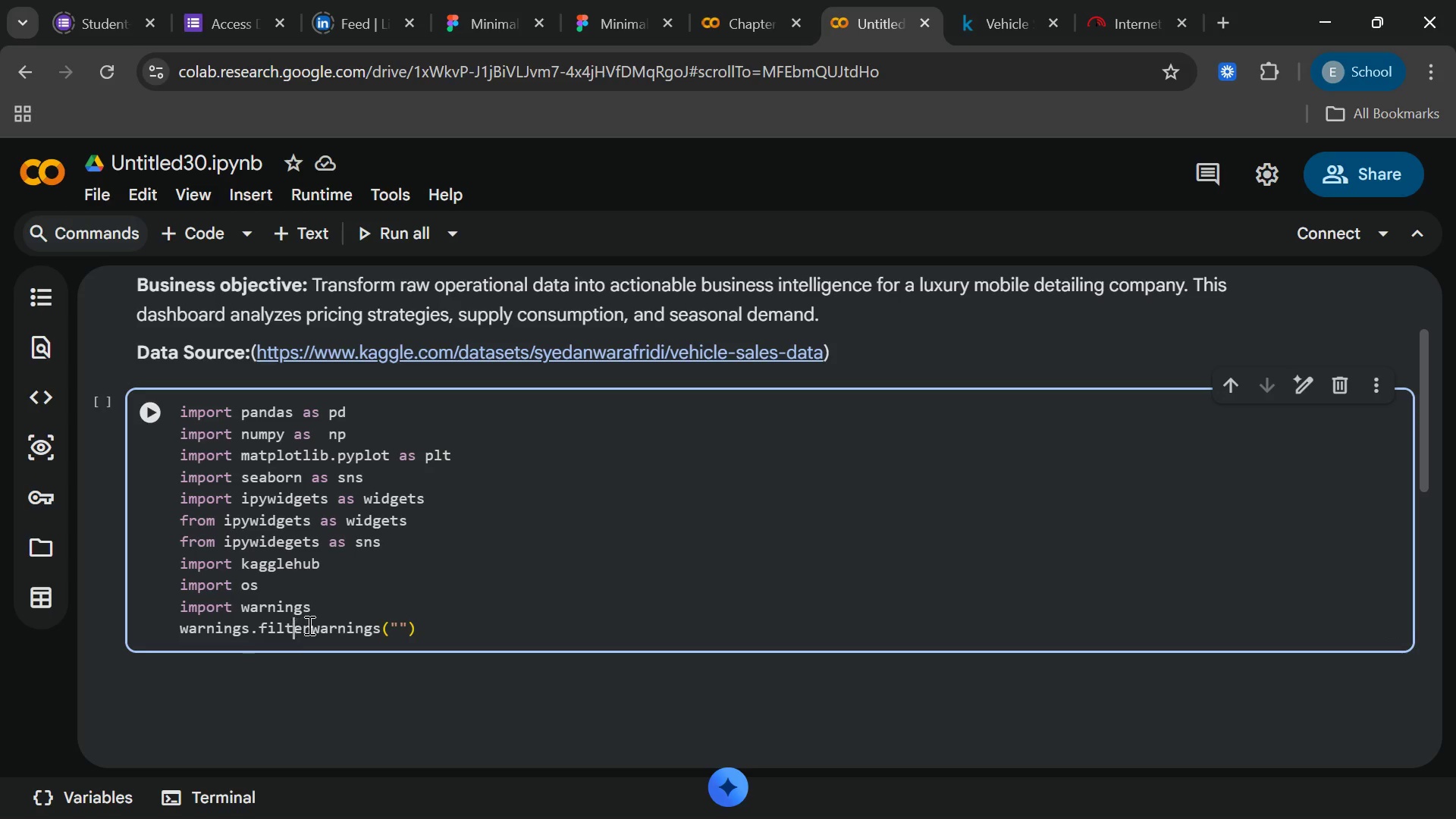 
left_click([394, 627])
 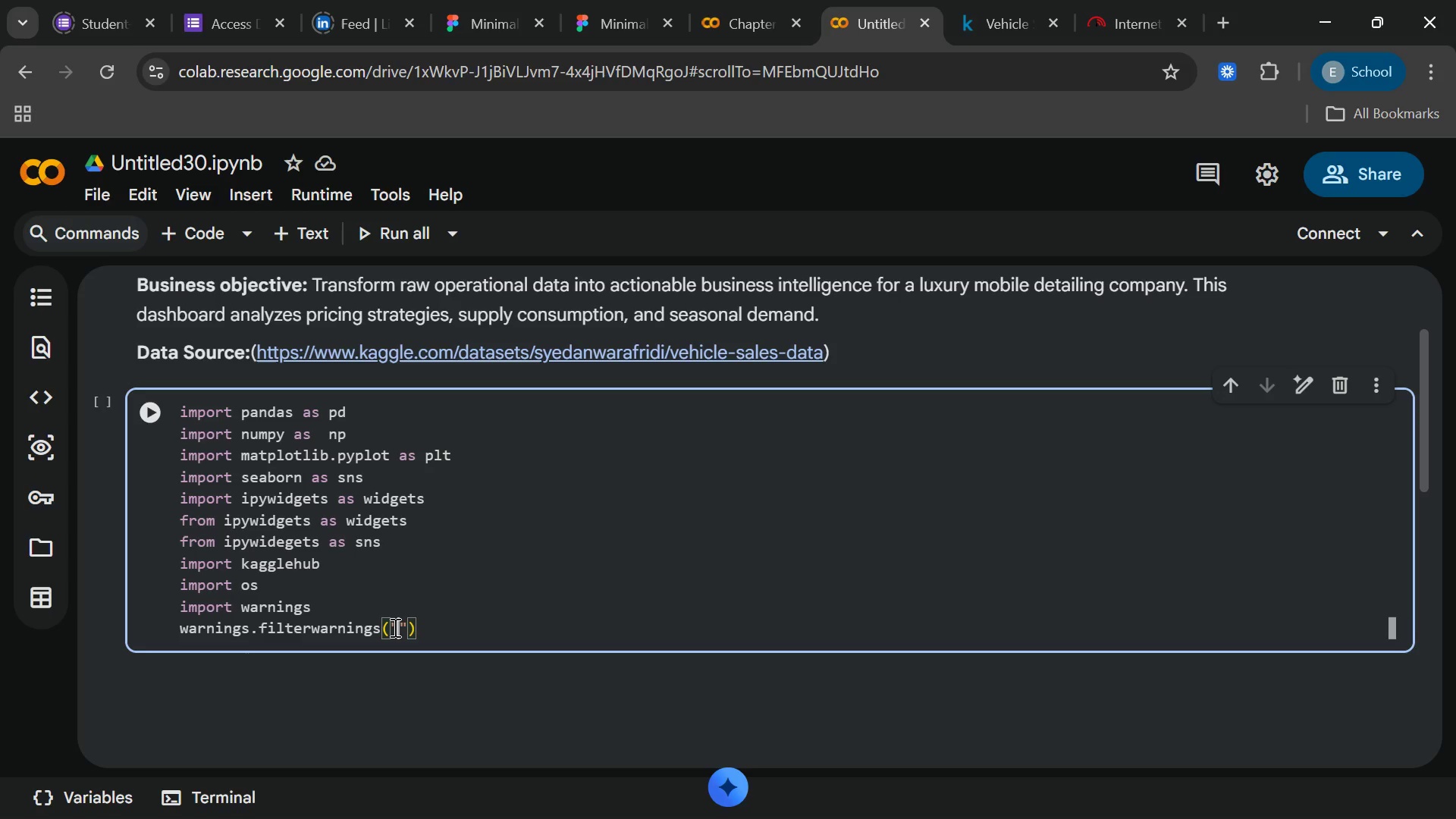 
key(ArrowRight)
 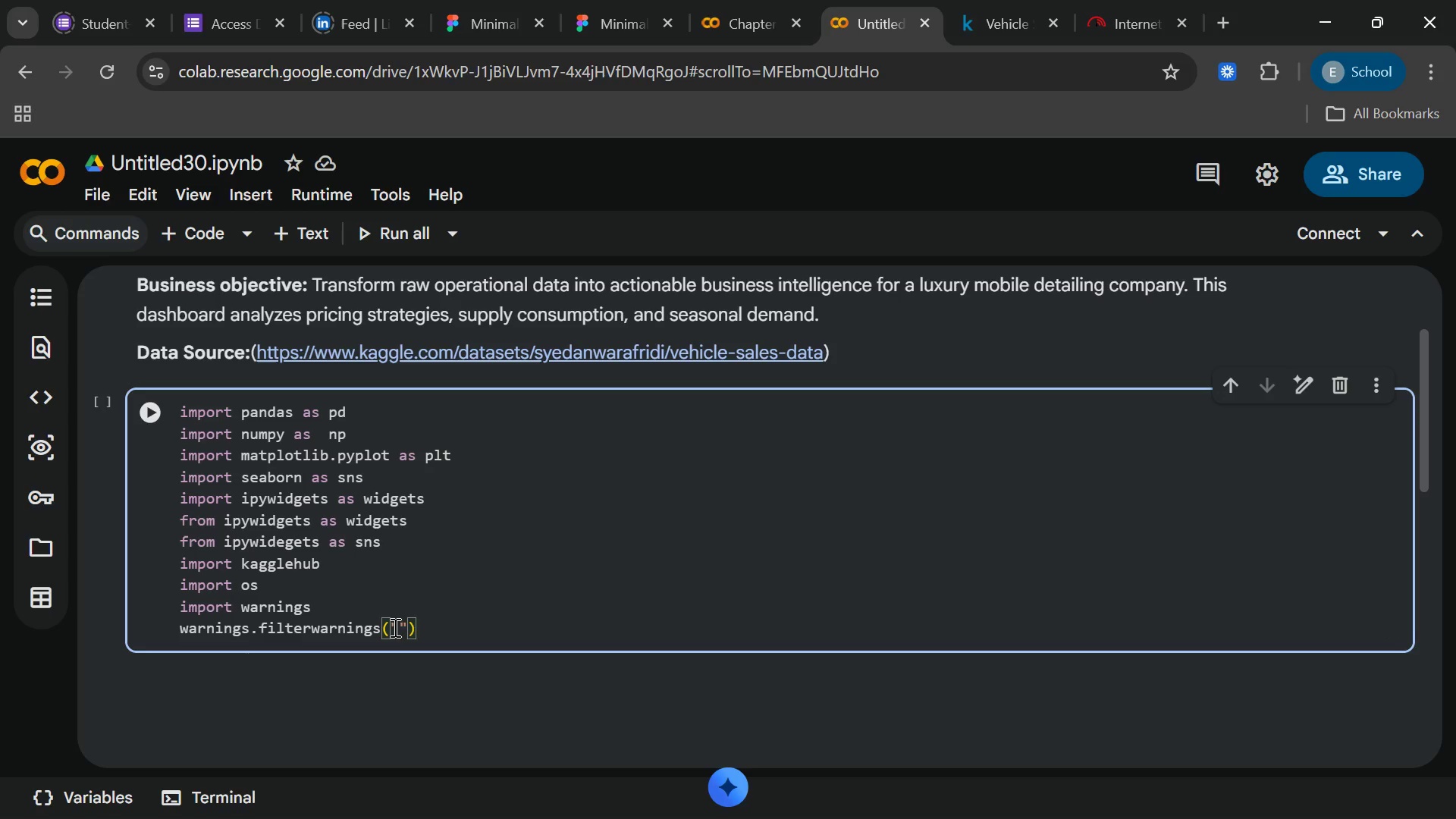 
type(ignore)
 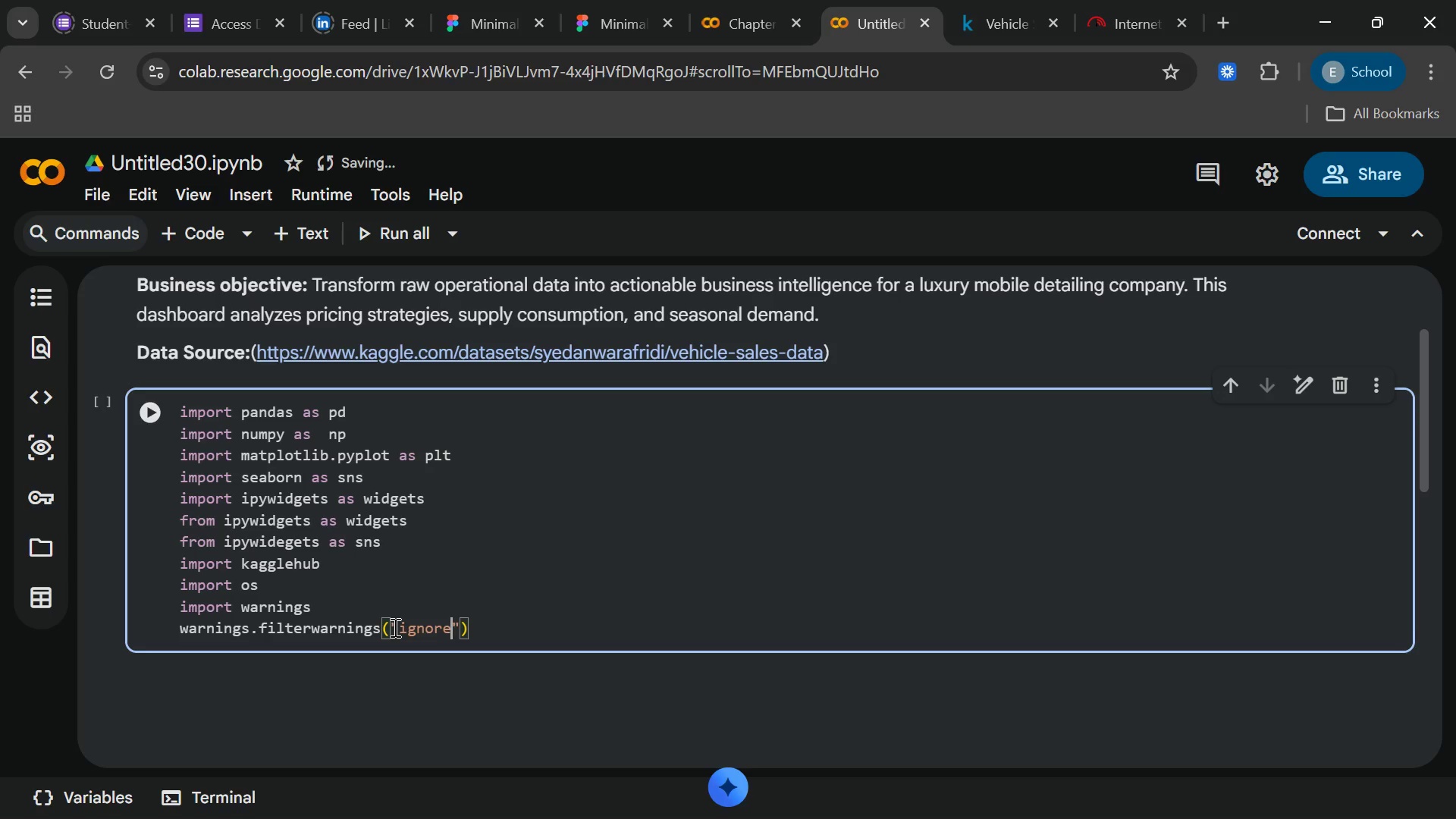 
key(End)
 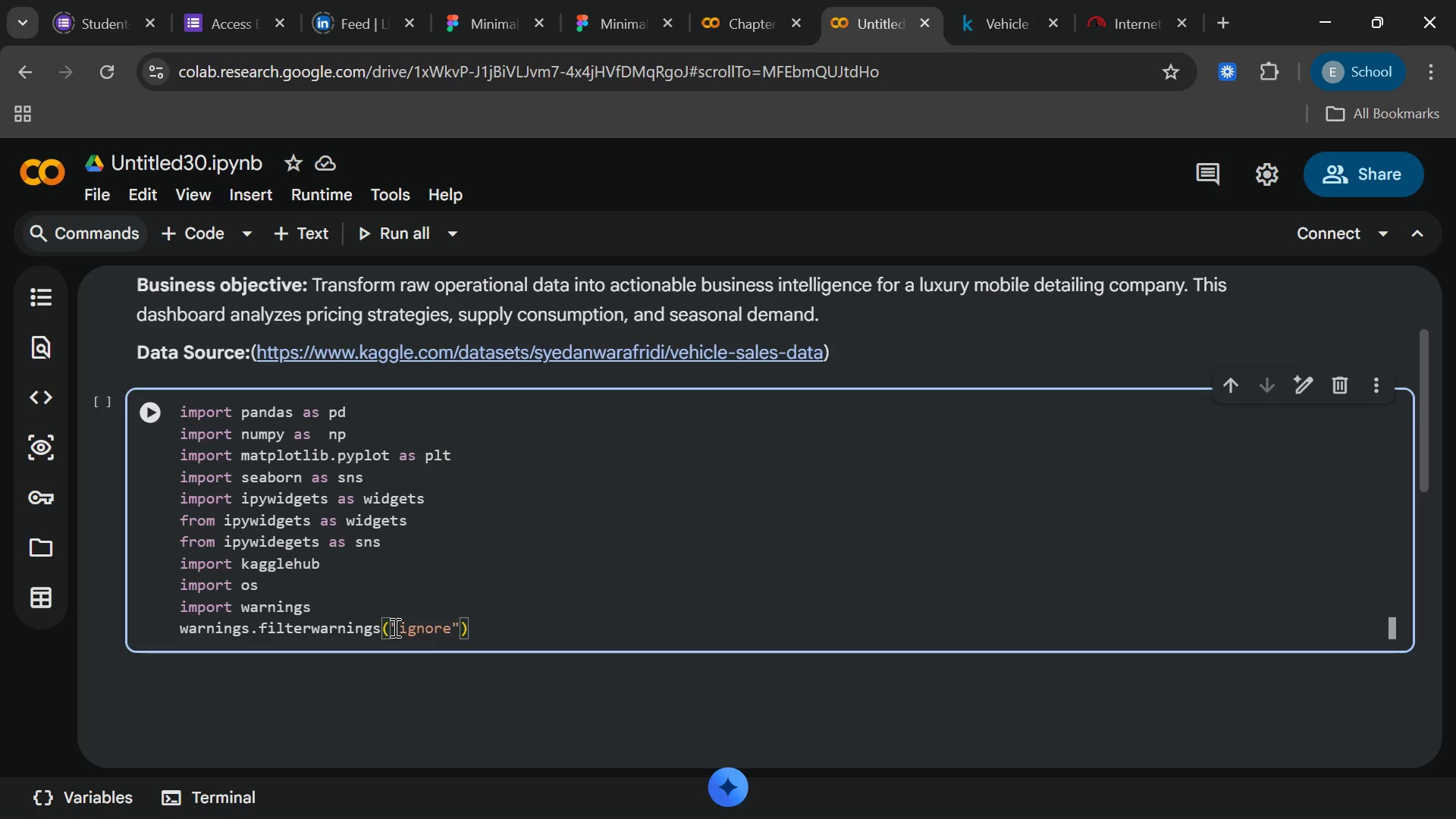 
key(Enter)
 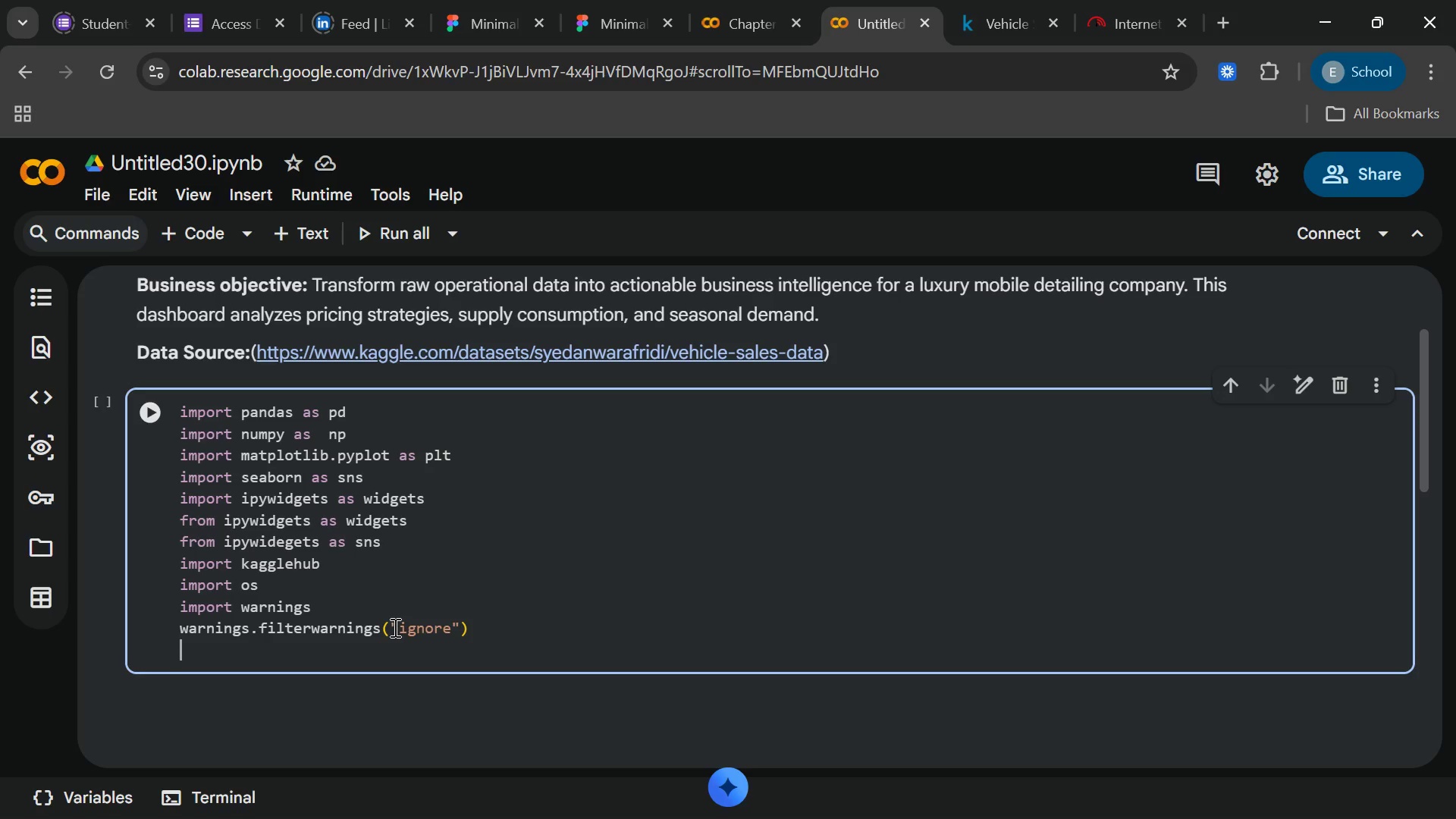 
key(Enter)
 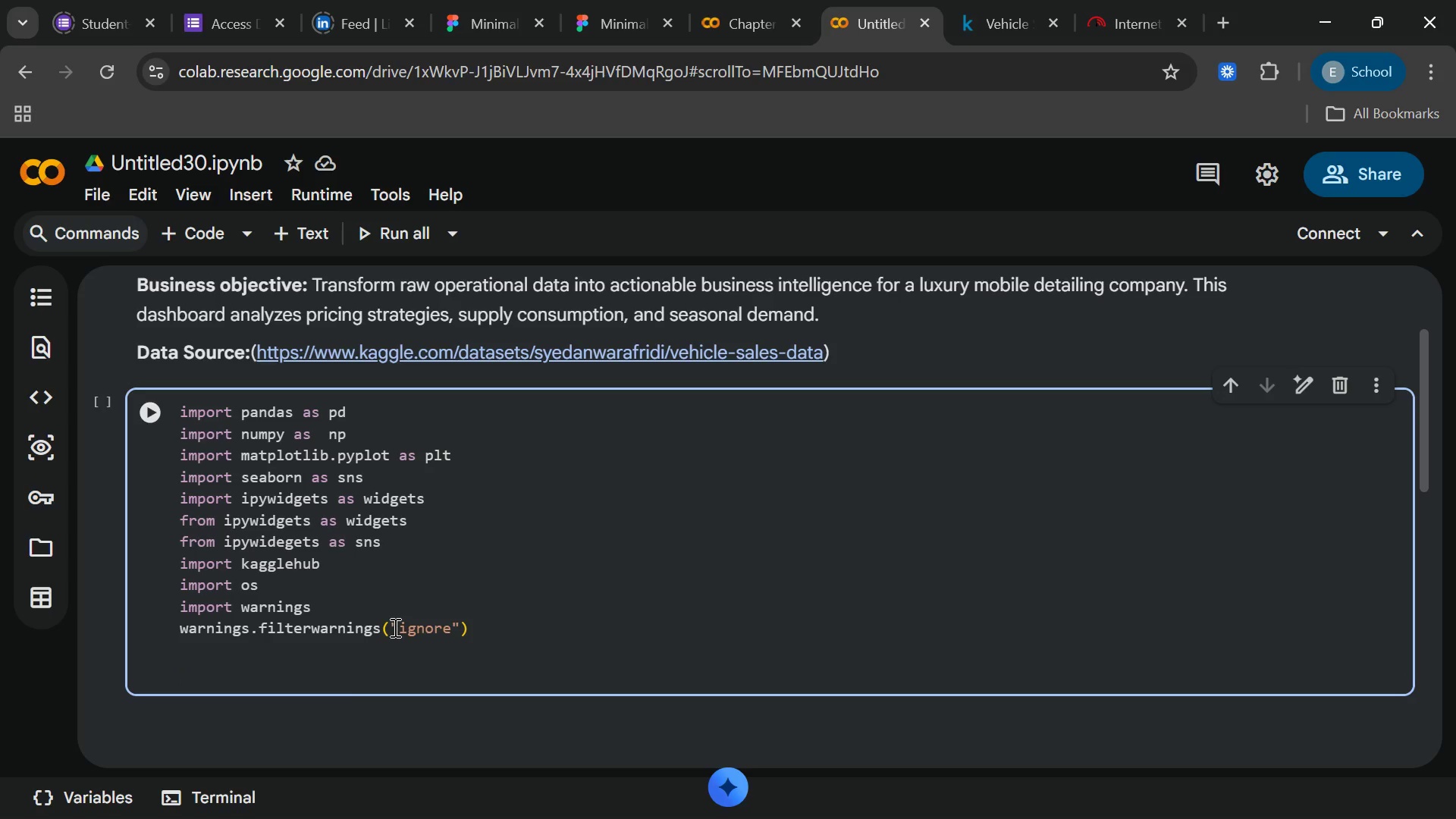 
type(lxury)
key(Backspace)
key(Backspace)
key(Backspace)
key(Backspace)
type(uury)
key(Backspace)
key(Backspace)
key(Backspace)
type(xury)
key(Backspace)
key(Backspace)
key(Backspace)
key(Backspace)
key(Backspace)
key(Backspace)
type(LUXURY_Col)
key(Backspace)
key(Backspace)
type(OLORS = [)
 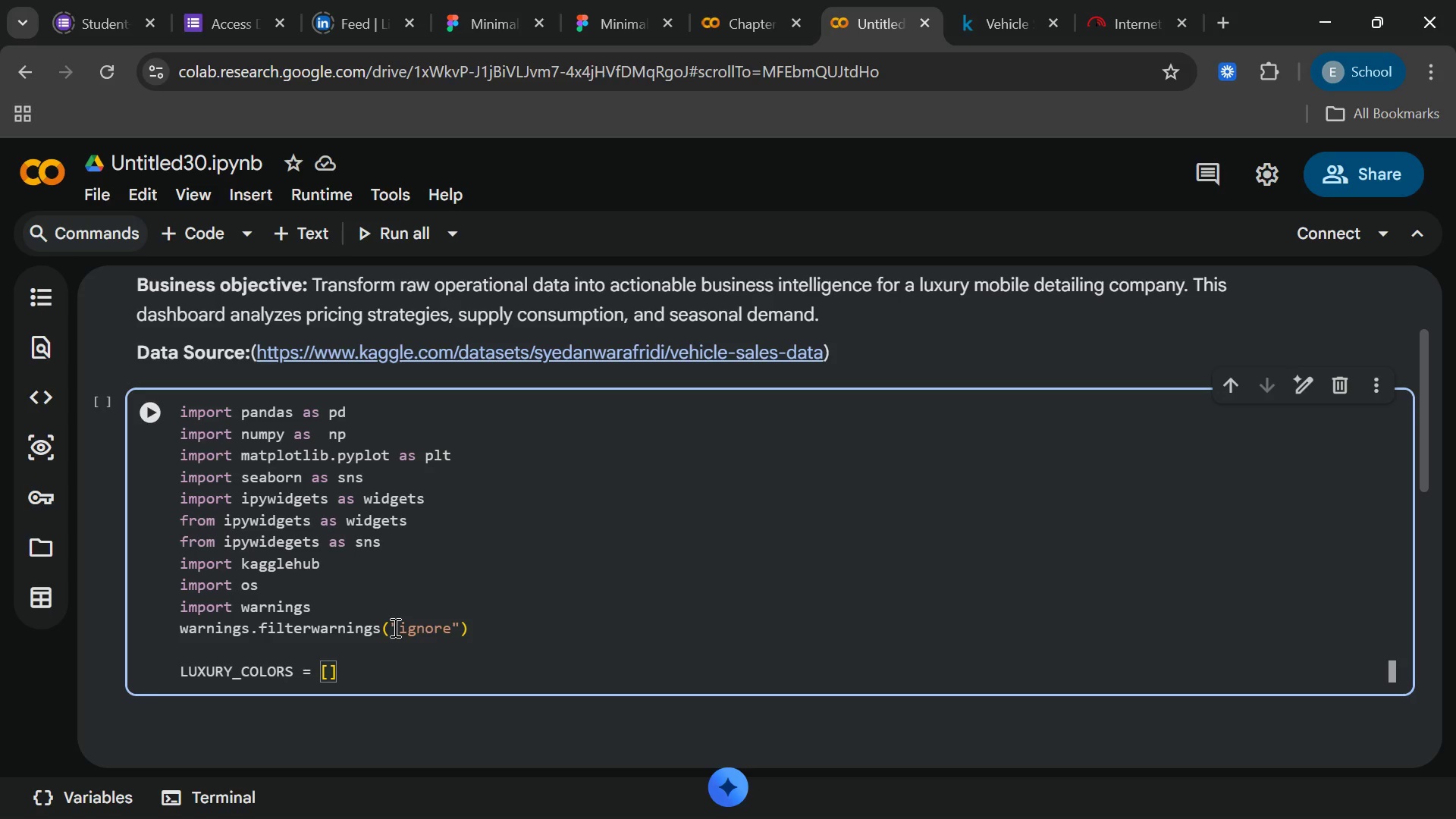 
type("#002)
 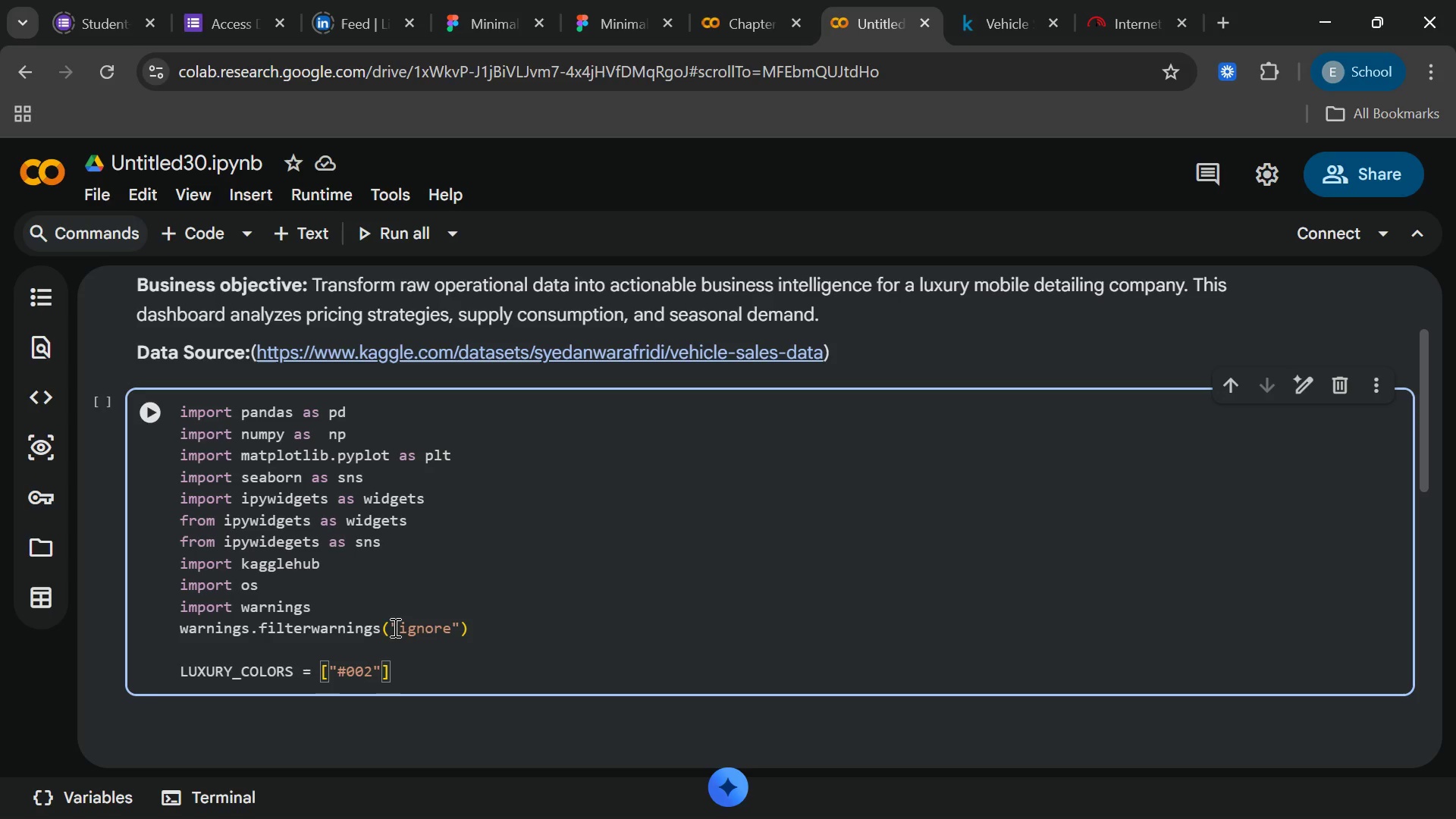 
wait(5.08)
 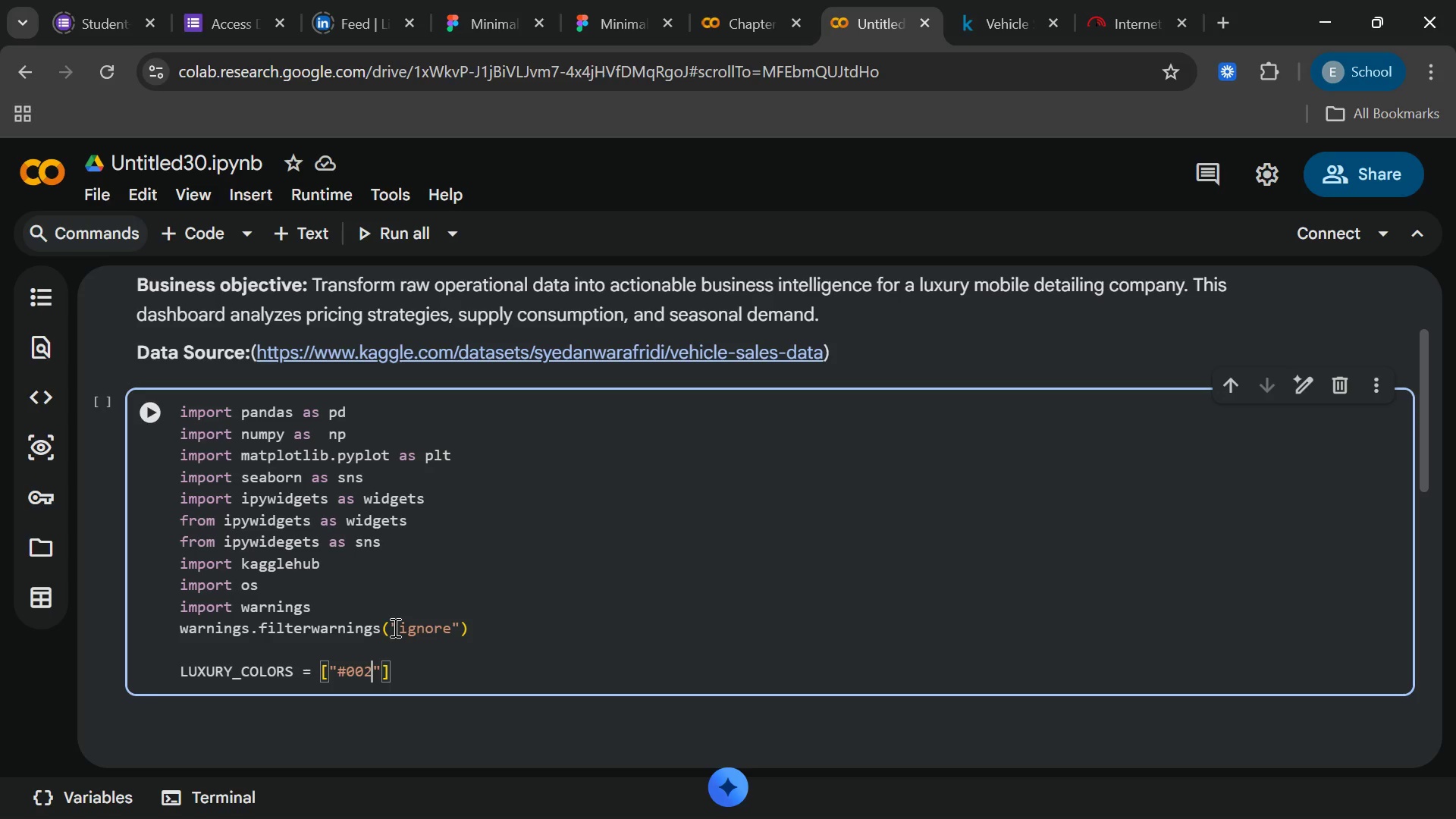 
type(147)
 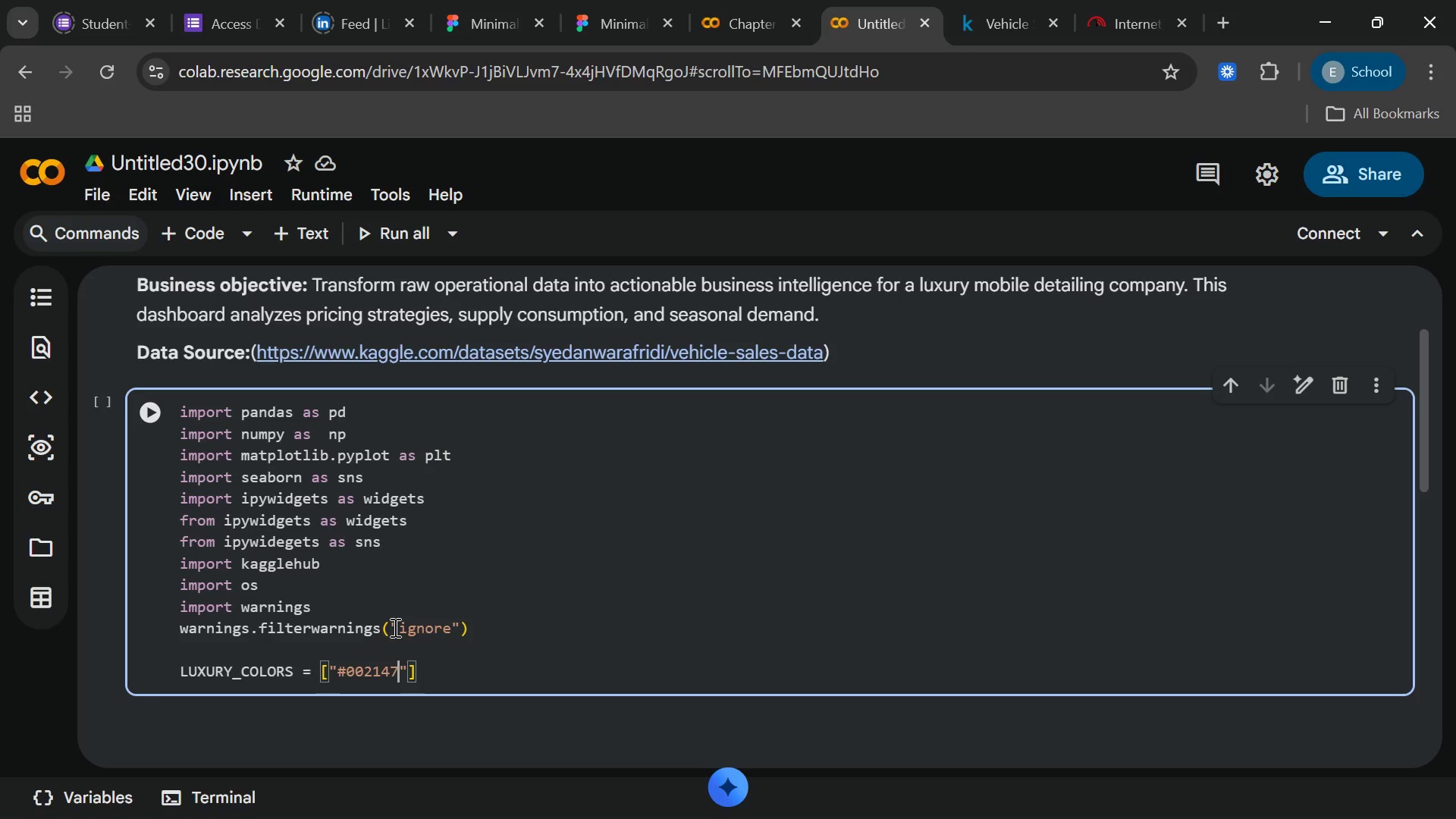 
key(ArrowRight)
 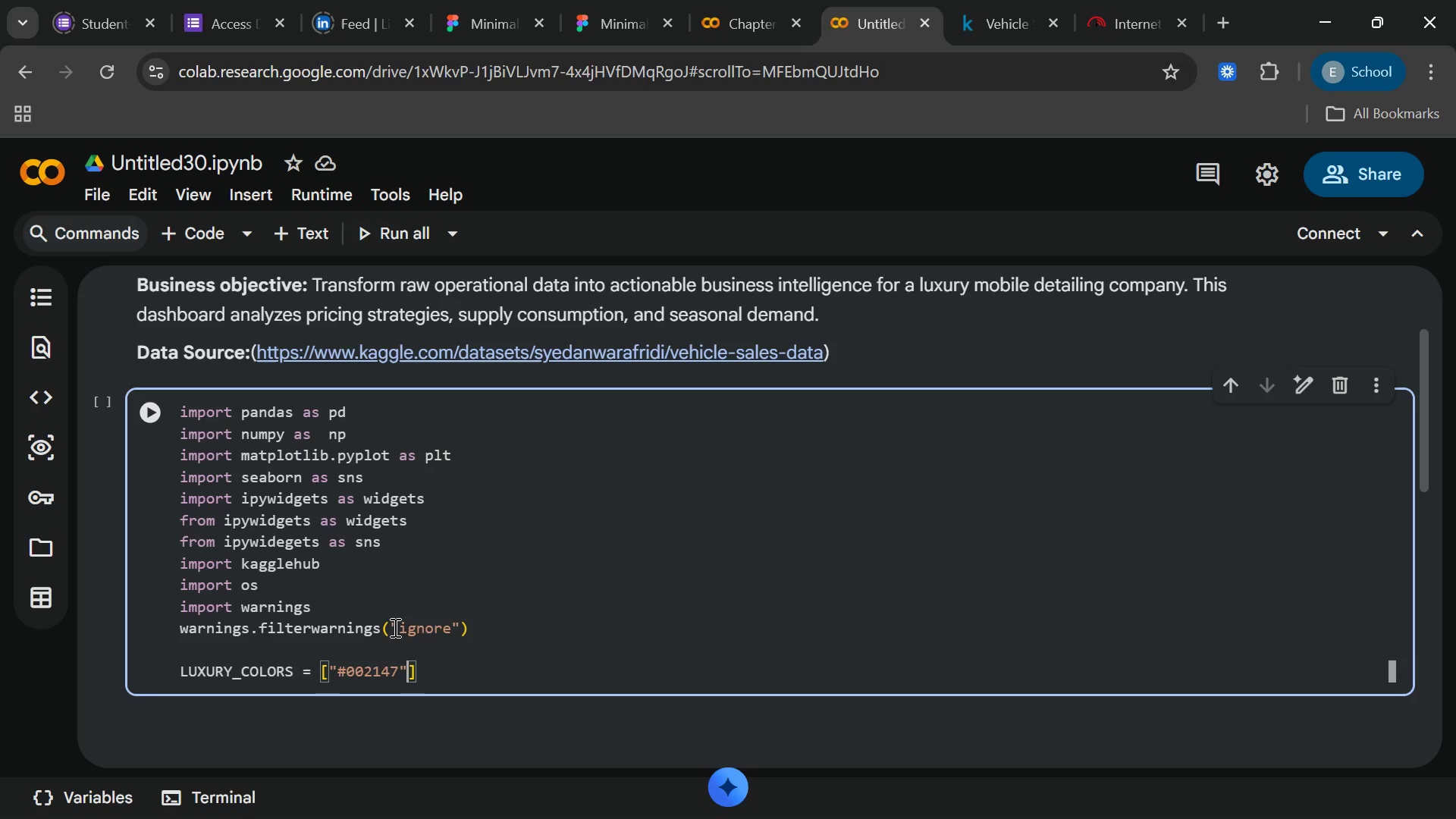 
type(,"#c0c0c0)
 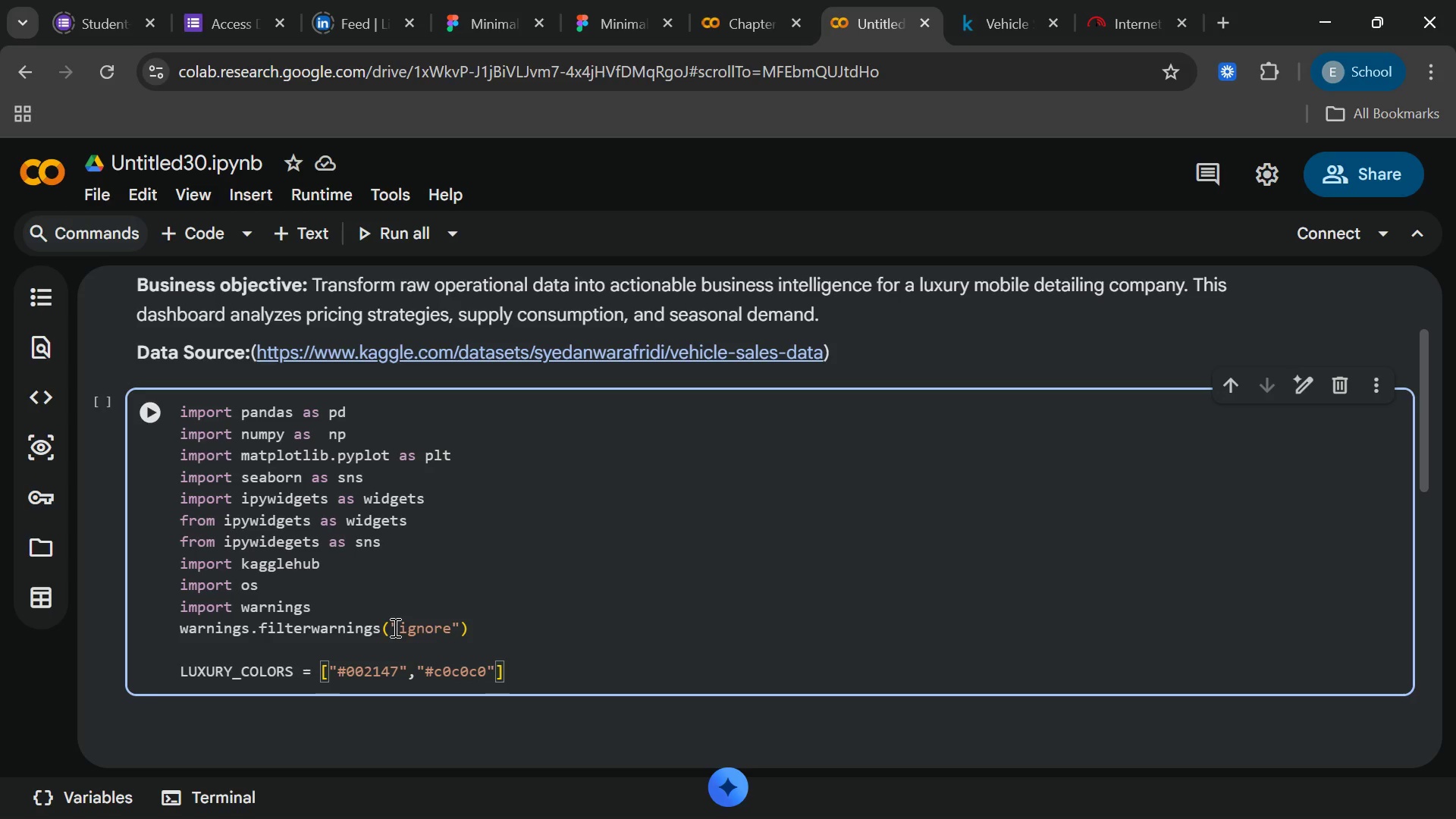 
key(ArrowRight)
 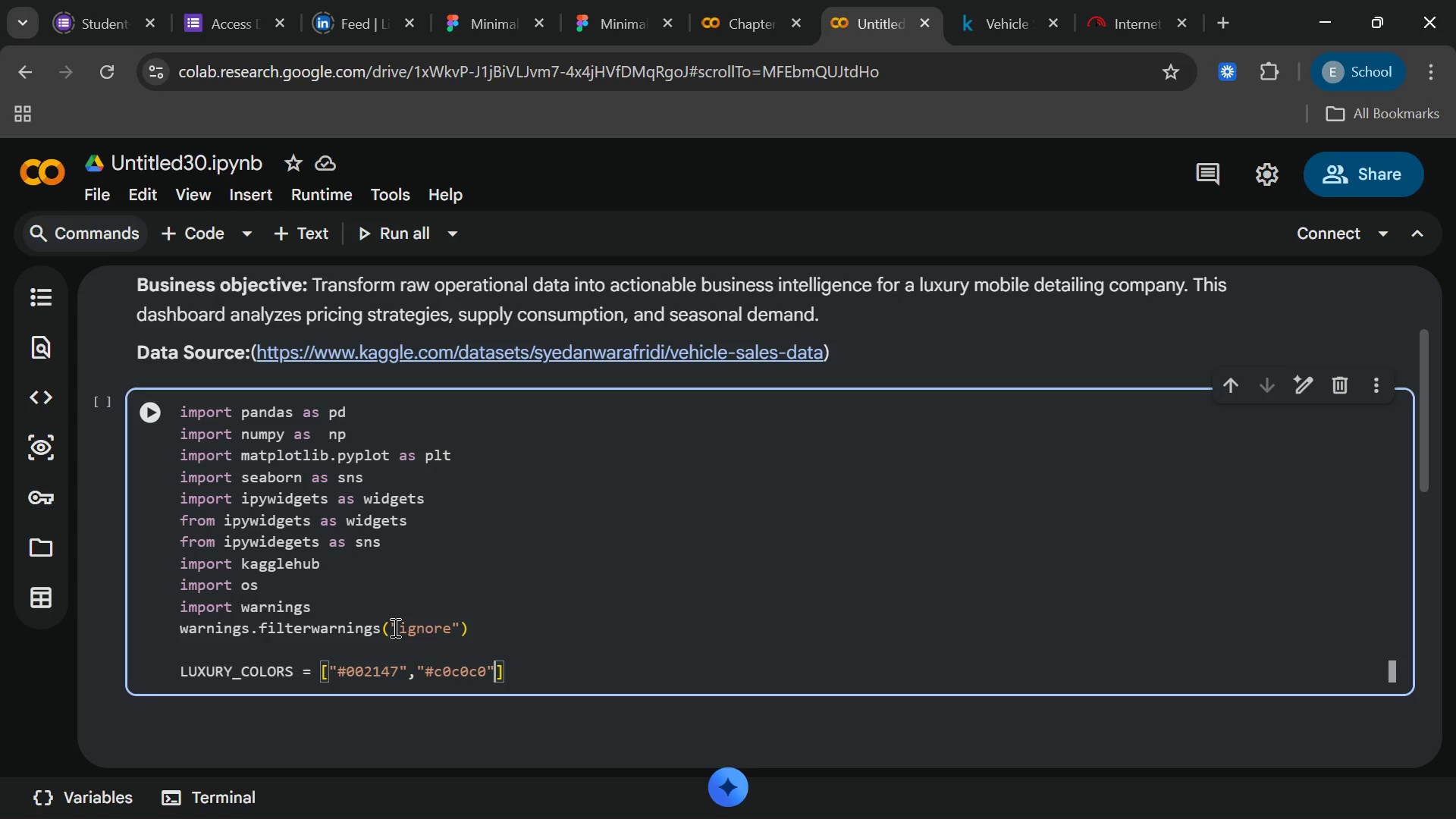 
key(Comma)
 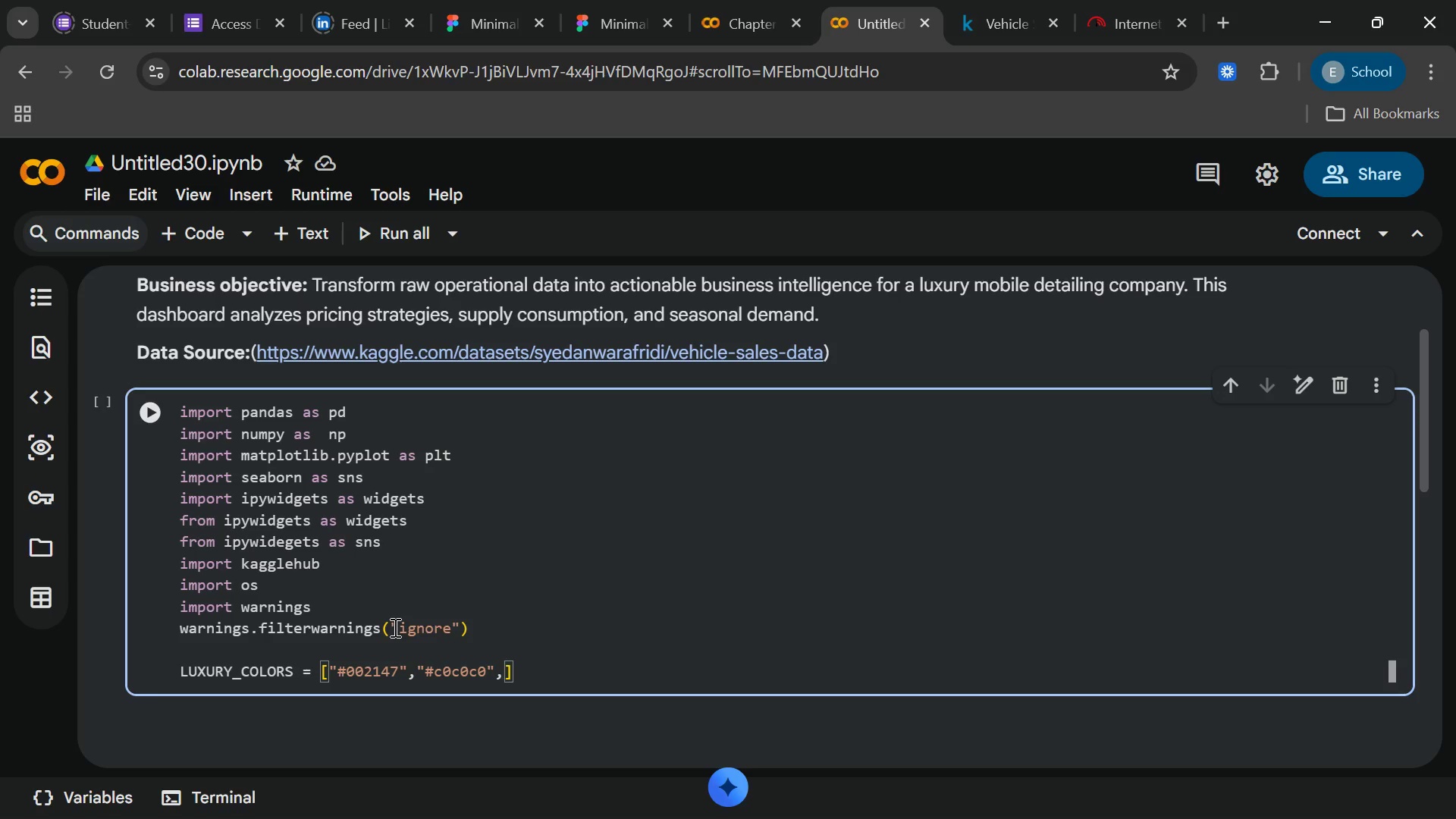 
key(Shift+Quote)
 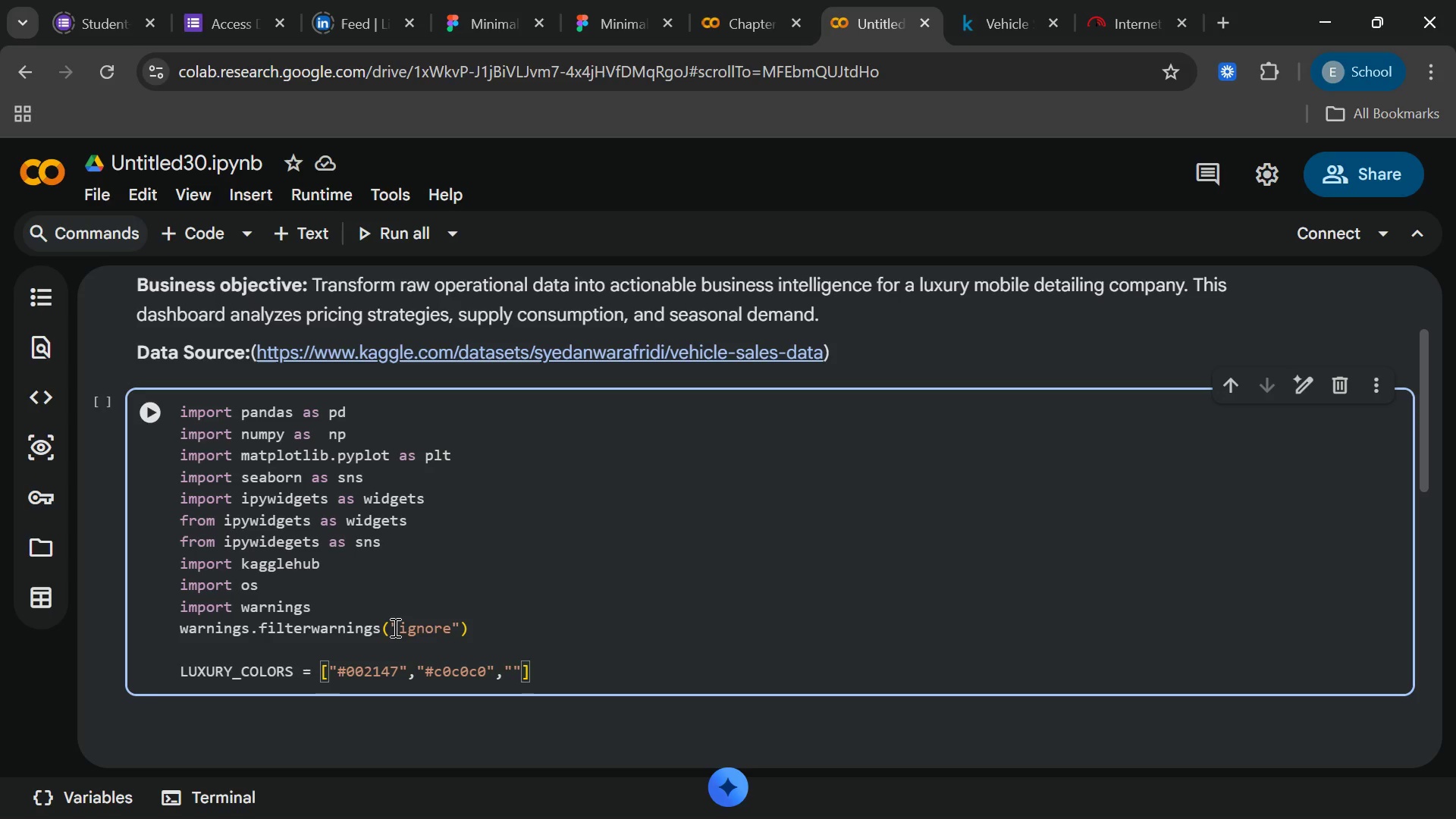 
key(Shift+3)
 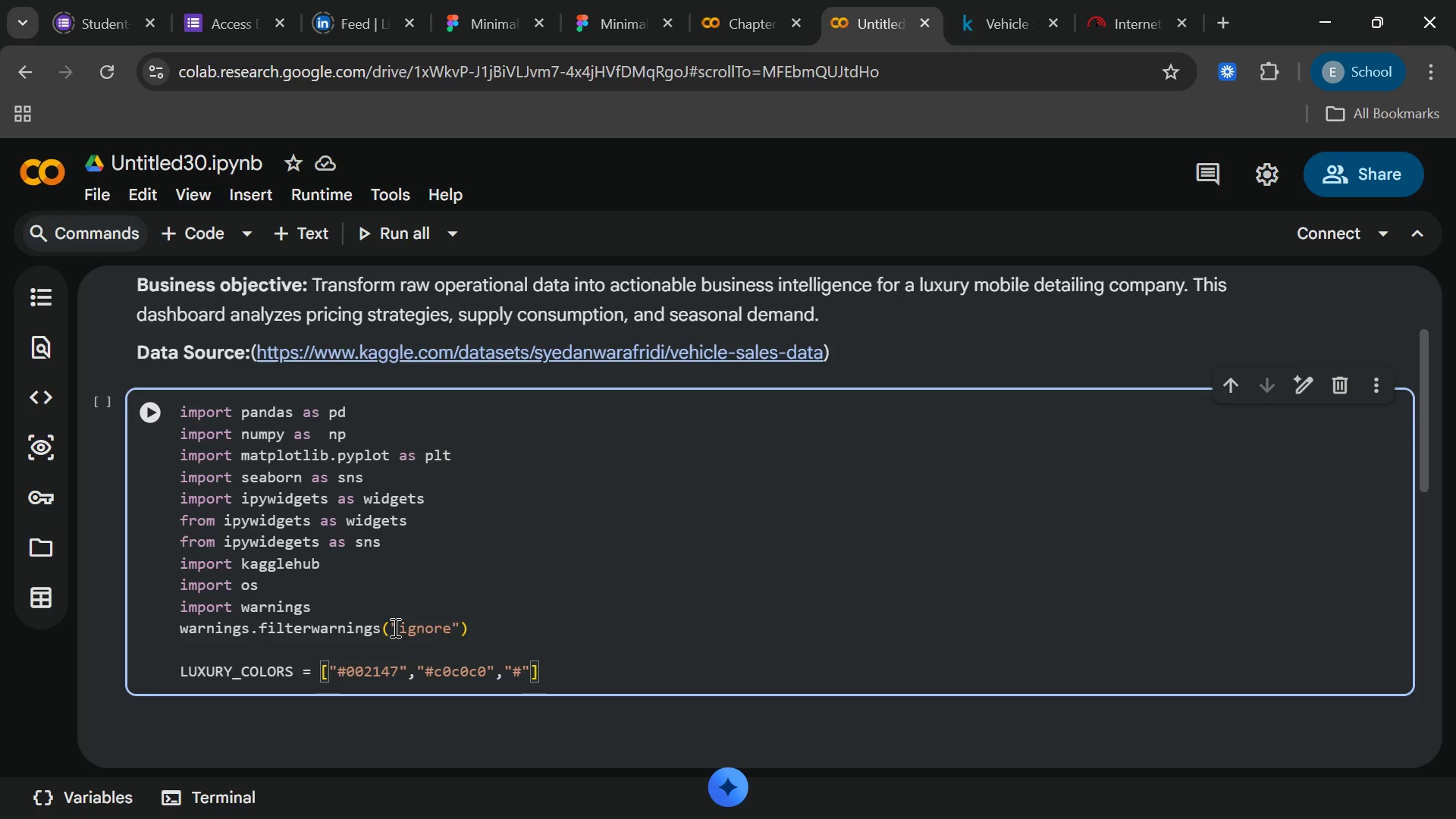 
type(8a8d8f)
 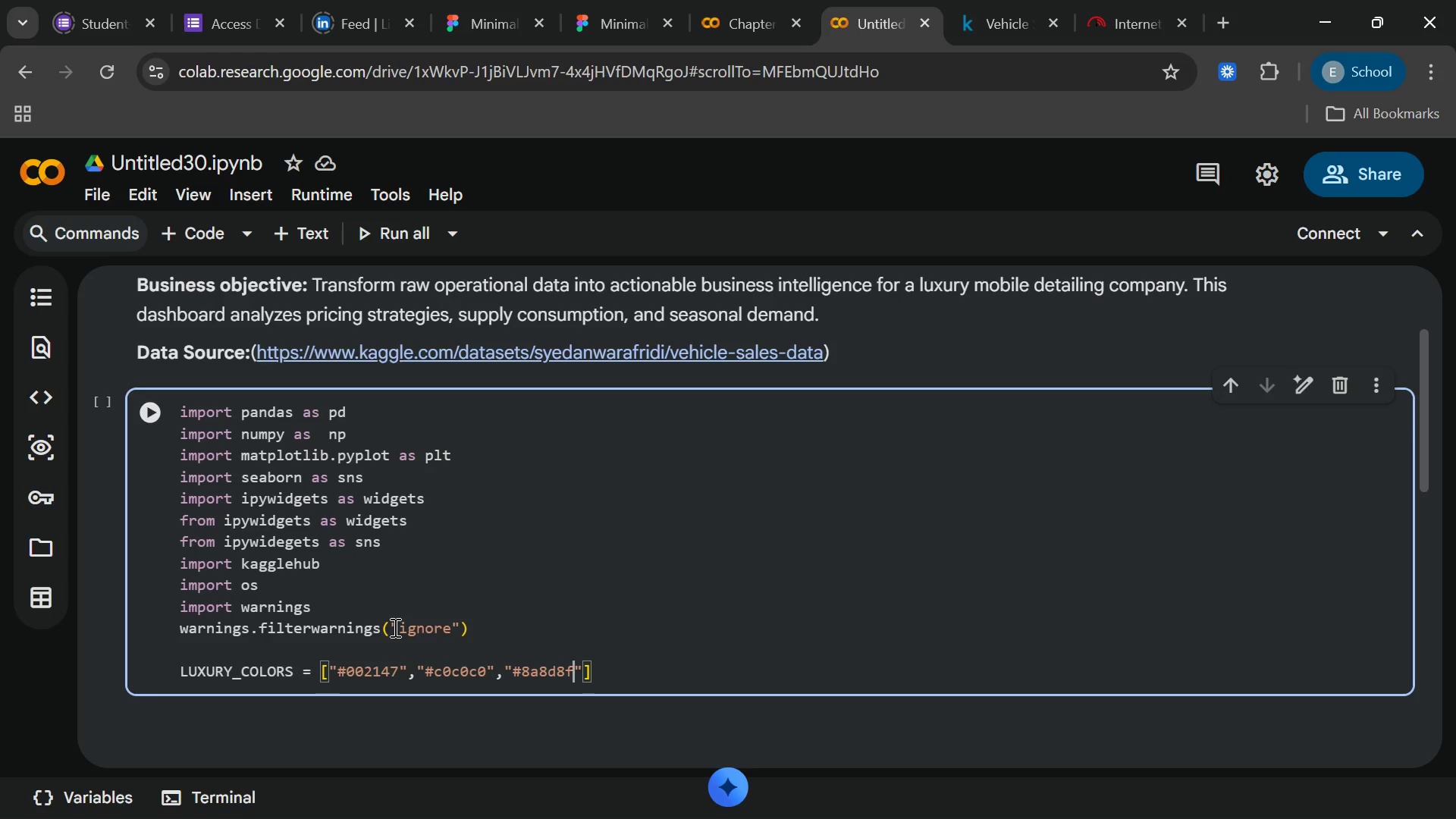 
key(ArrowRight)
 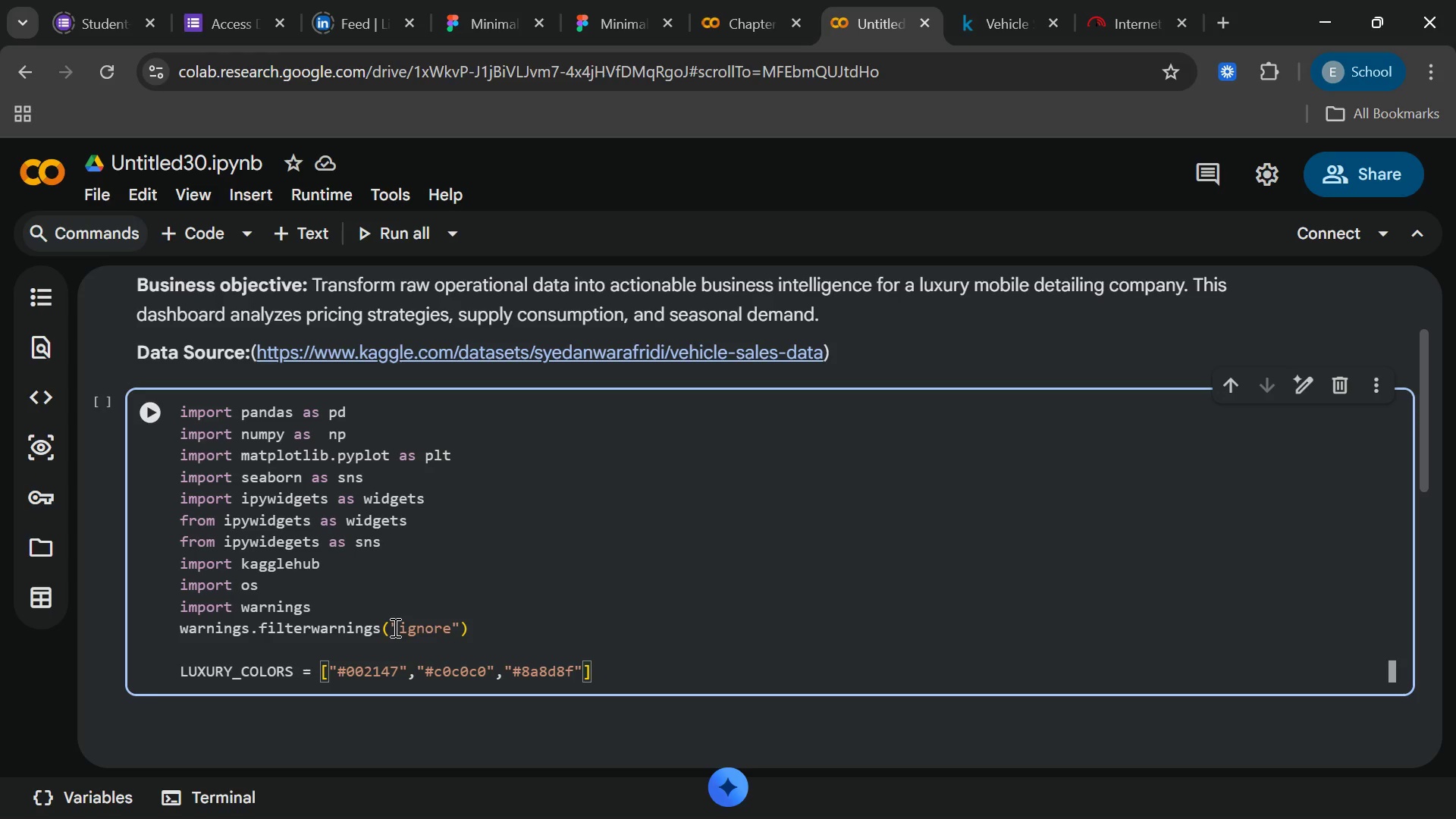 
type(,"17)
key(Backspace)
key(Backspace)
type(#173f5f)
 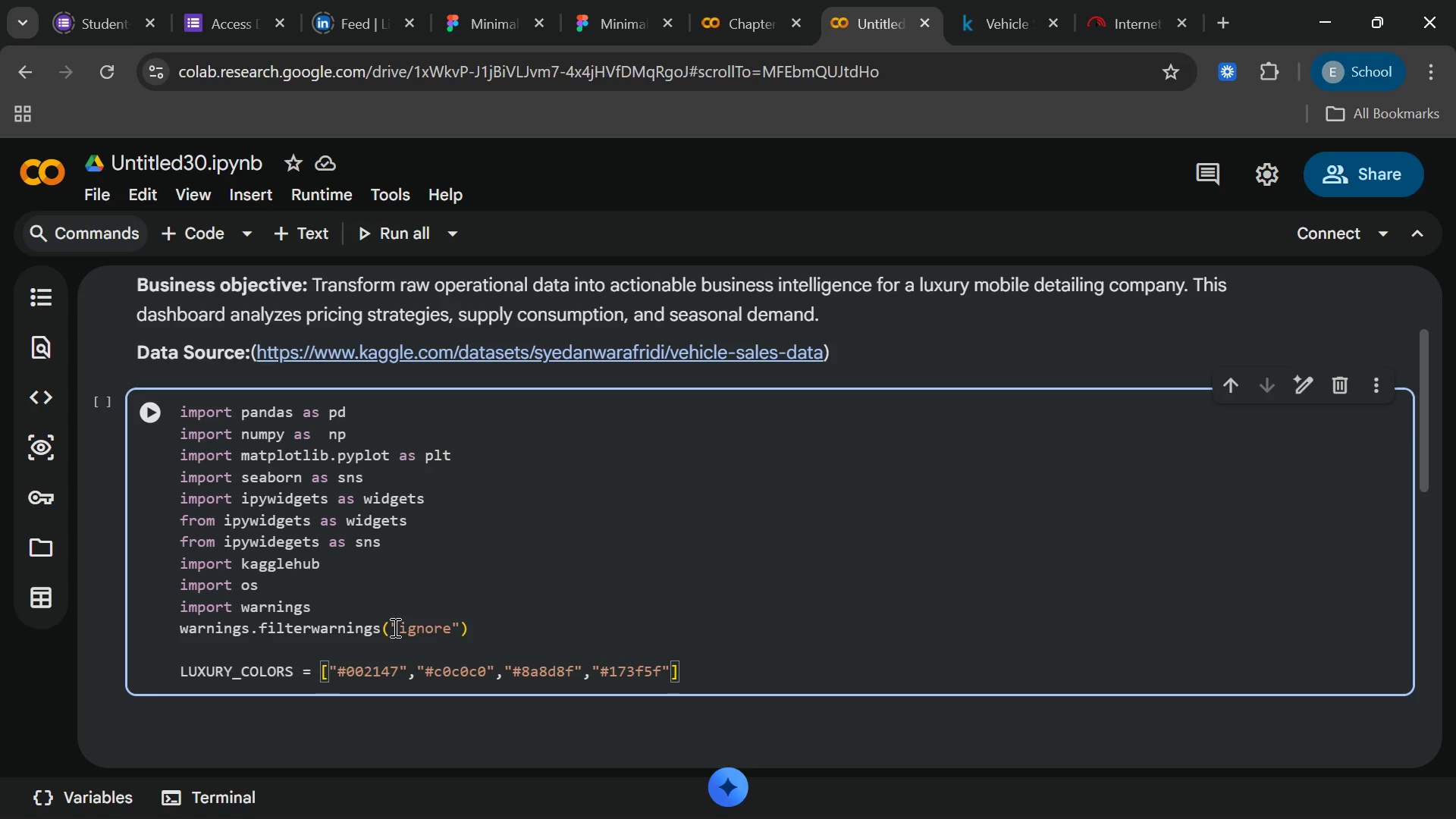 
key(ArrowRight)
 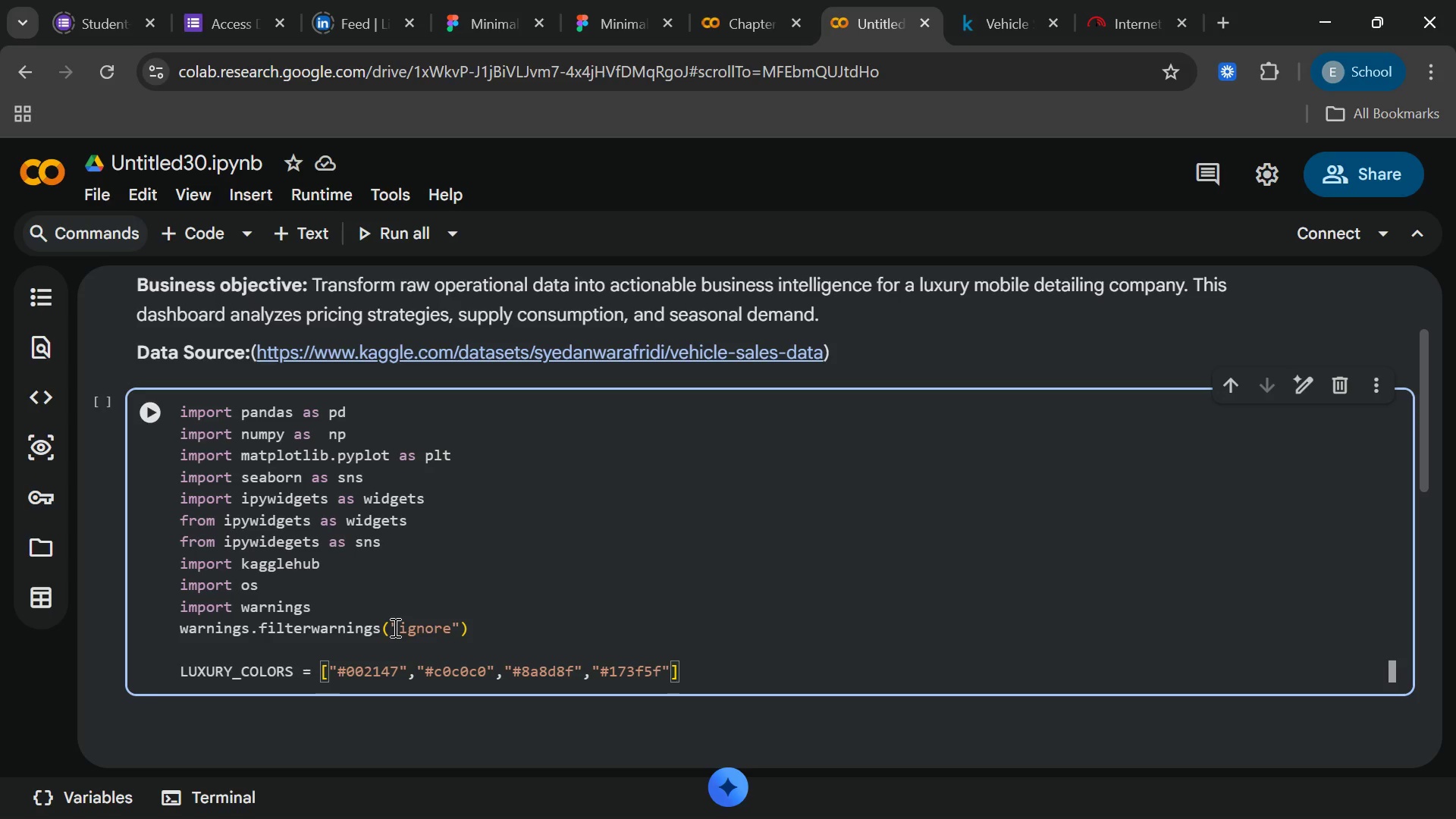 
key(Comma)
 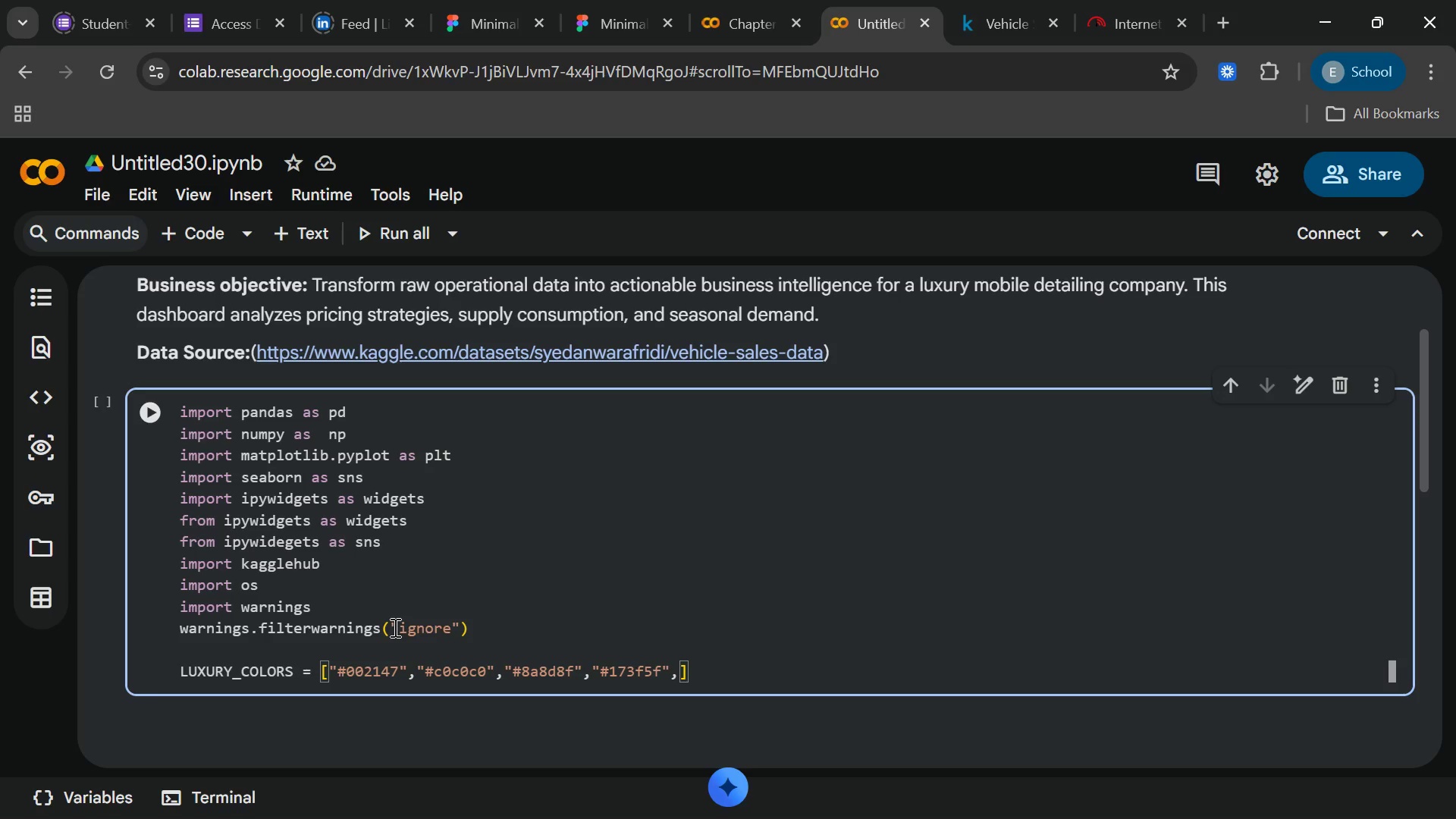 
key(Shift+Quote)
 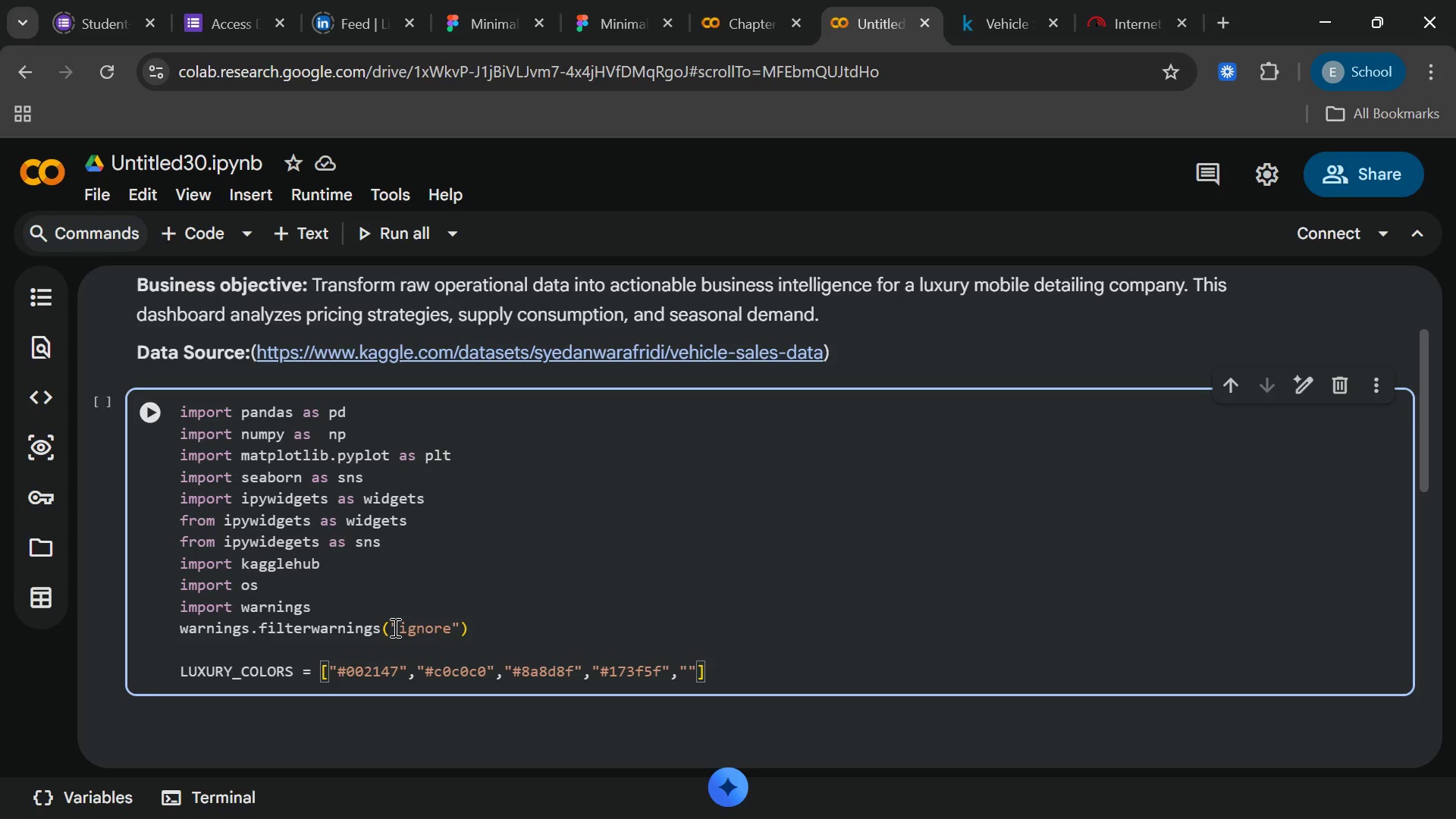 
key(Shift+3)
 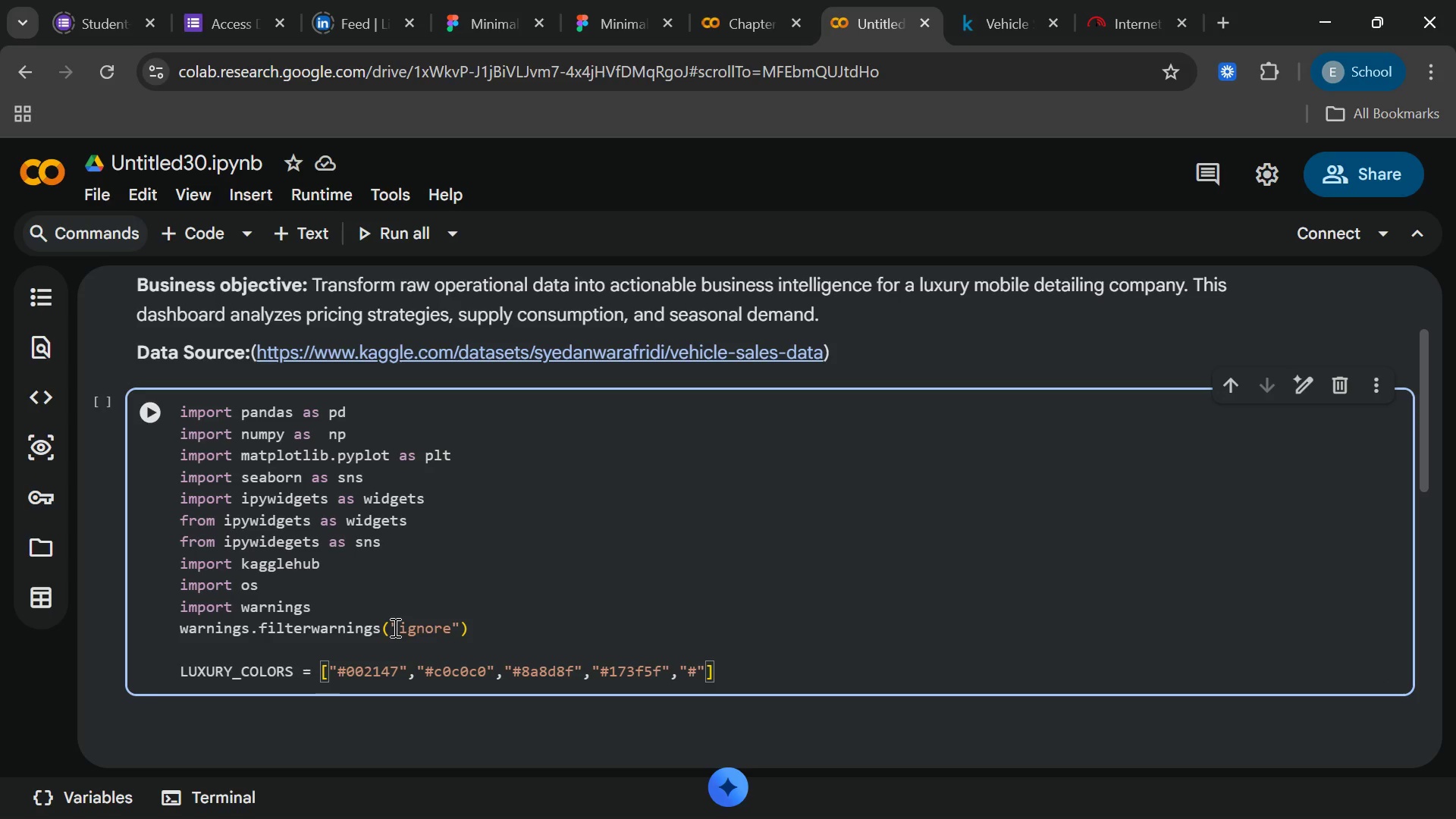 
type(5q)
key(Backspace)
type(a)
 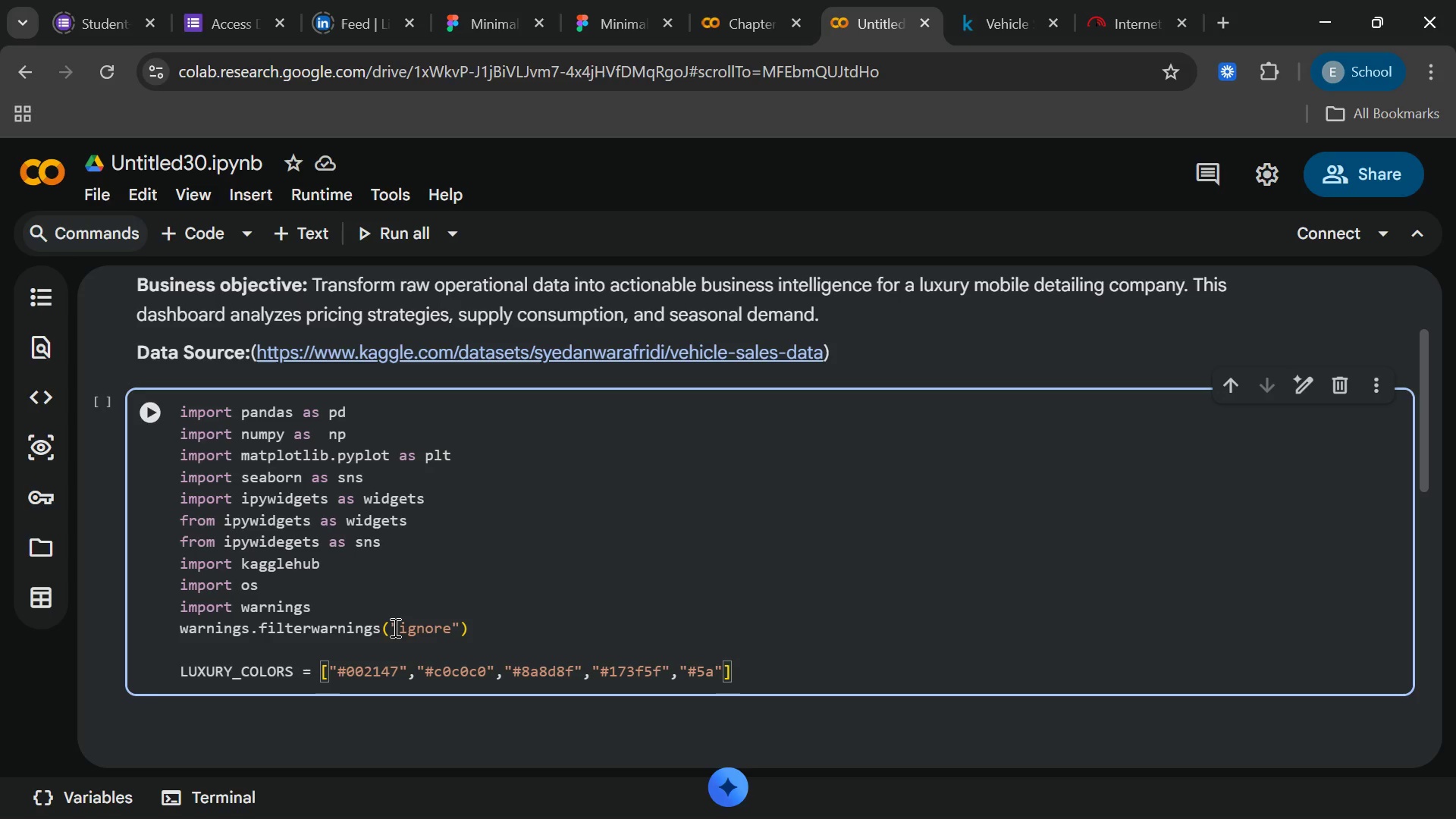 
wait(9.77)
 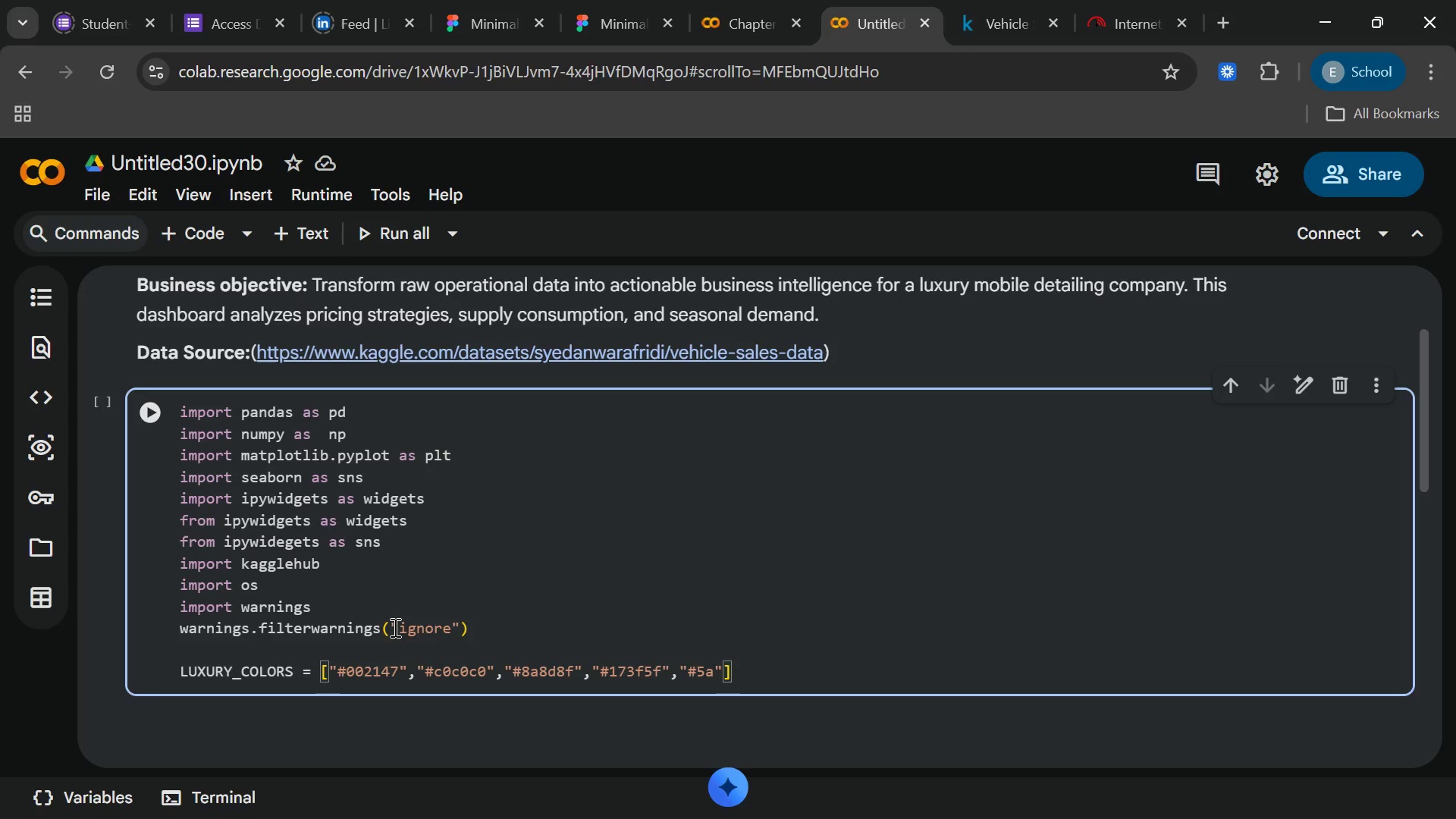 
type(6988)
 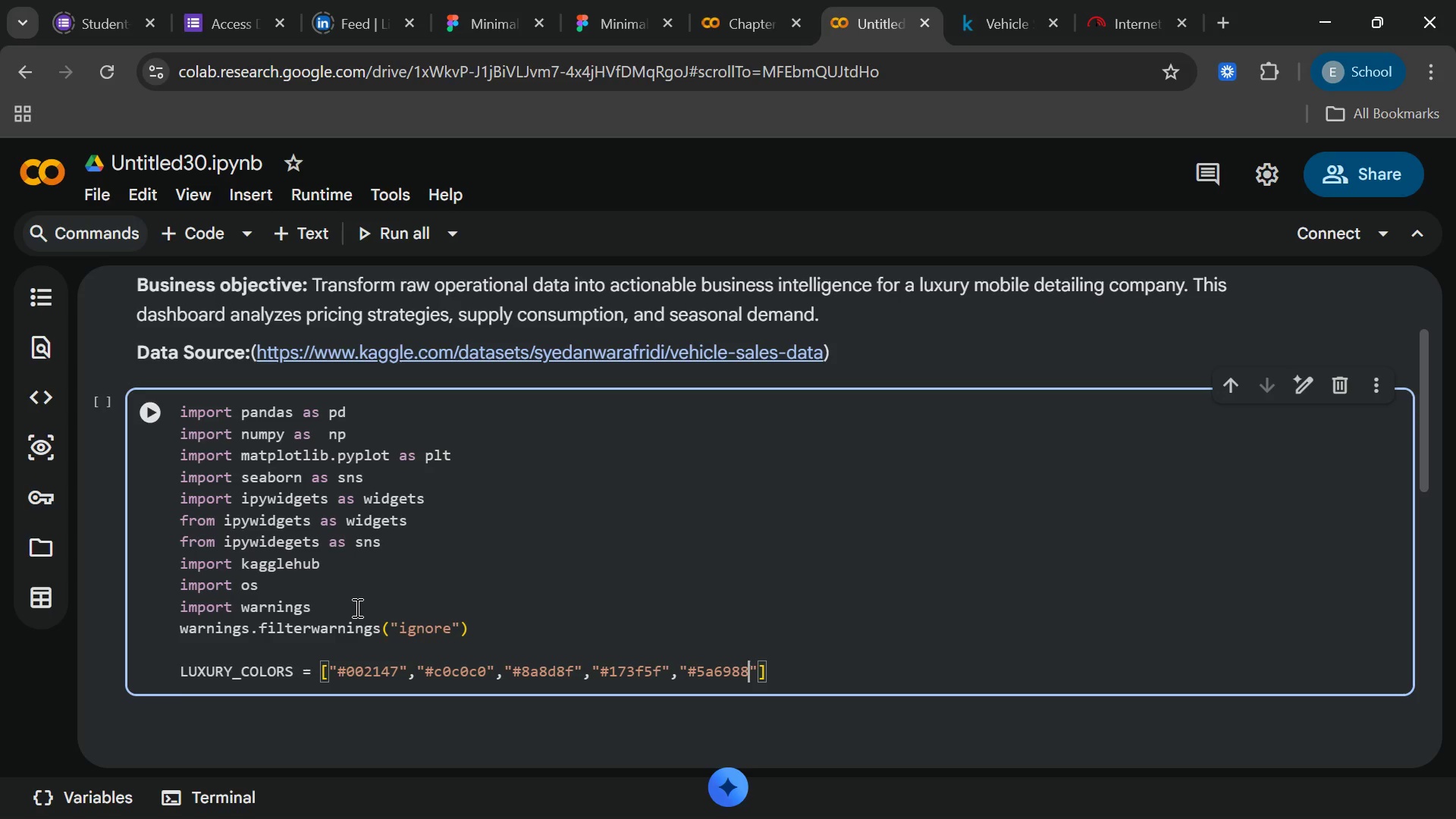 
wait(12.28)
 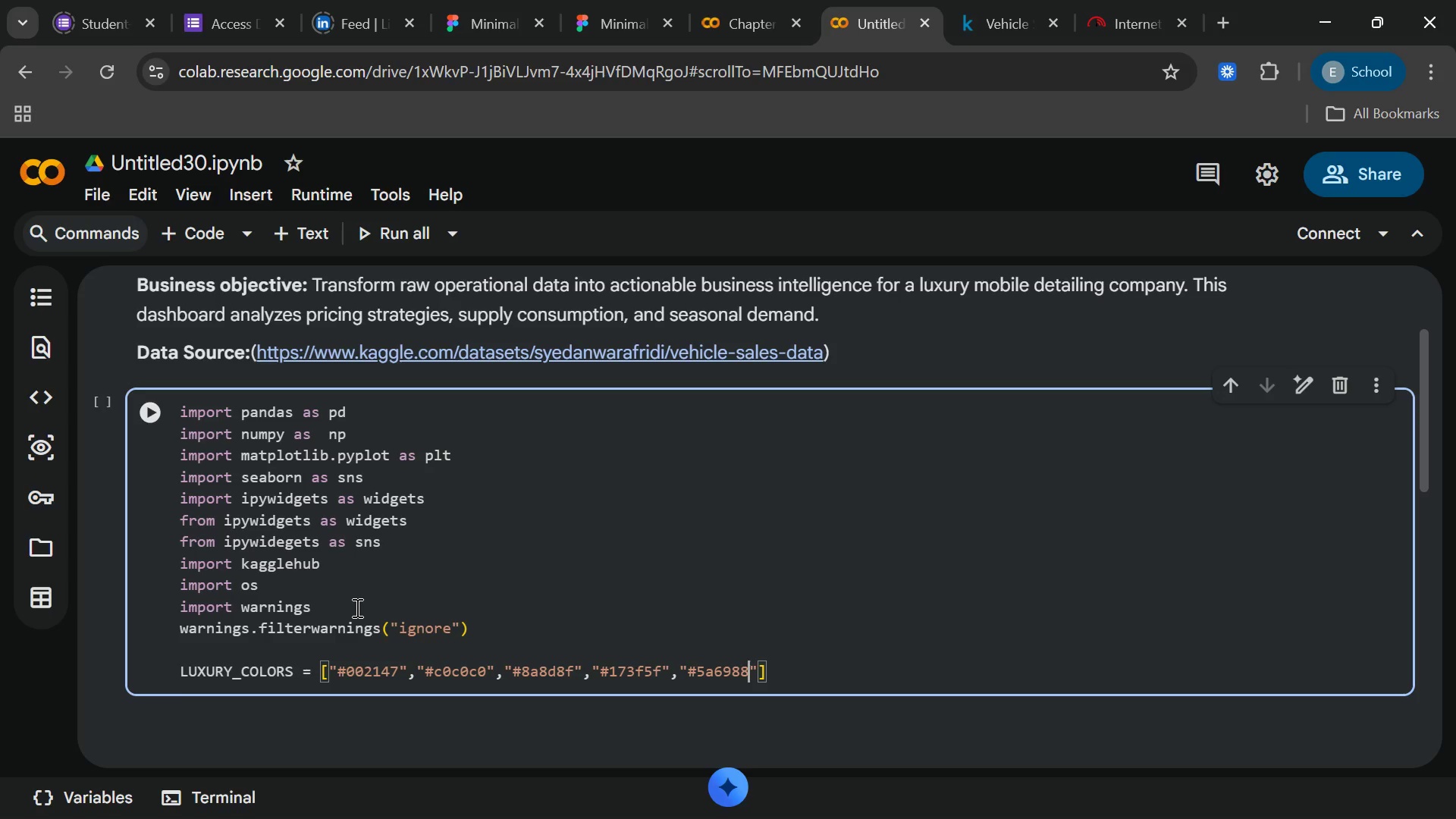 
key(ArrowRight)
 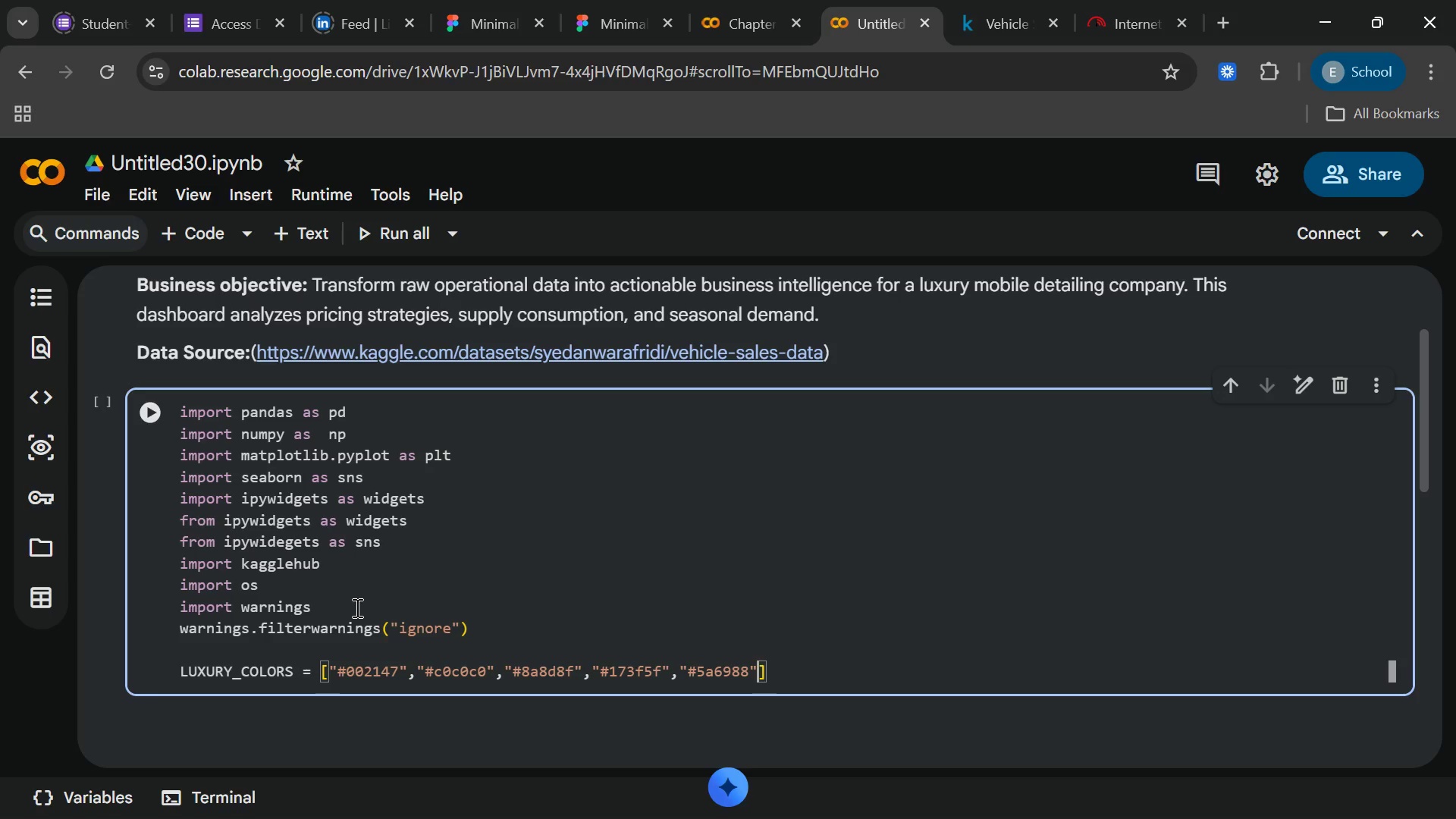 
wait(5.81)
 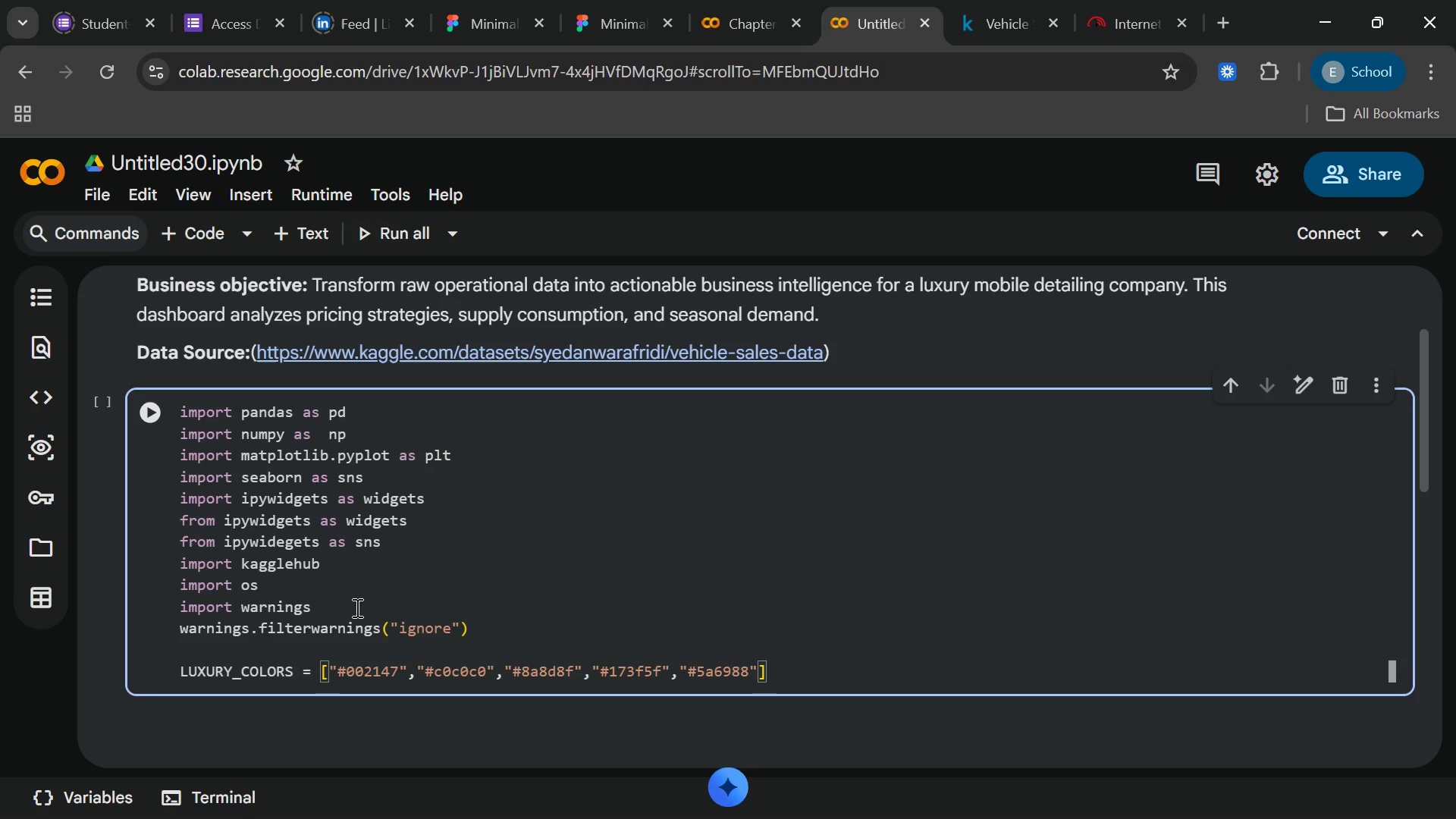 
key(ArrowRight)
 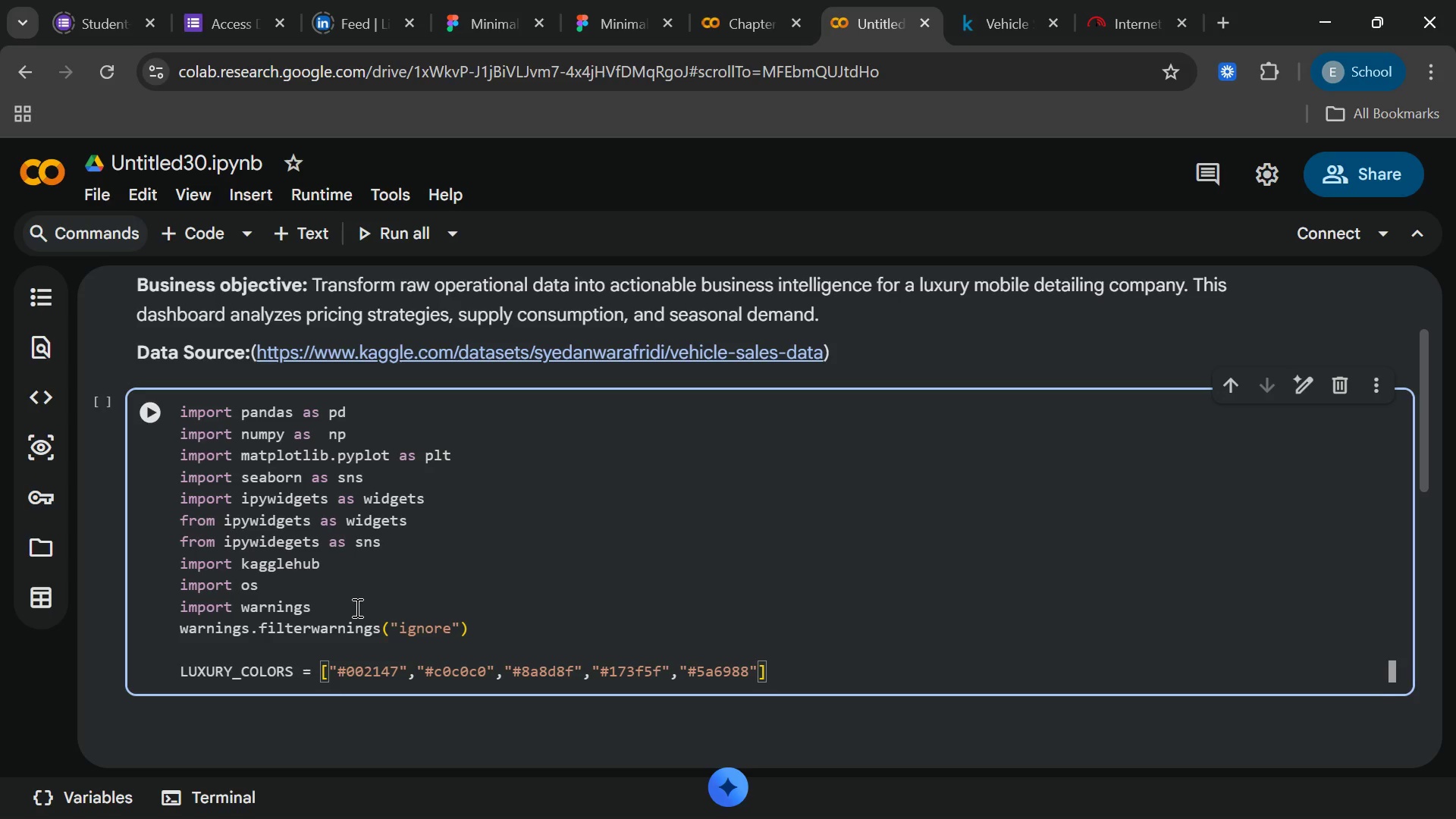 
key(Enter)
 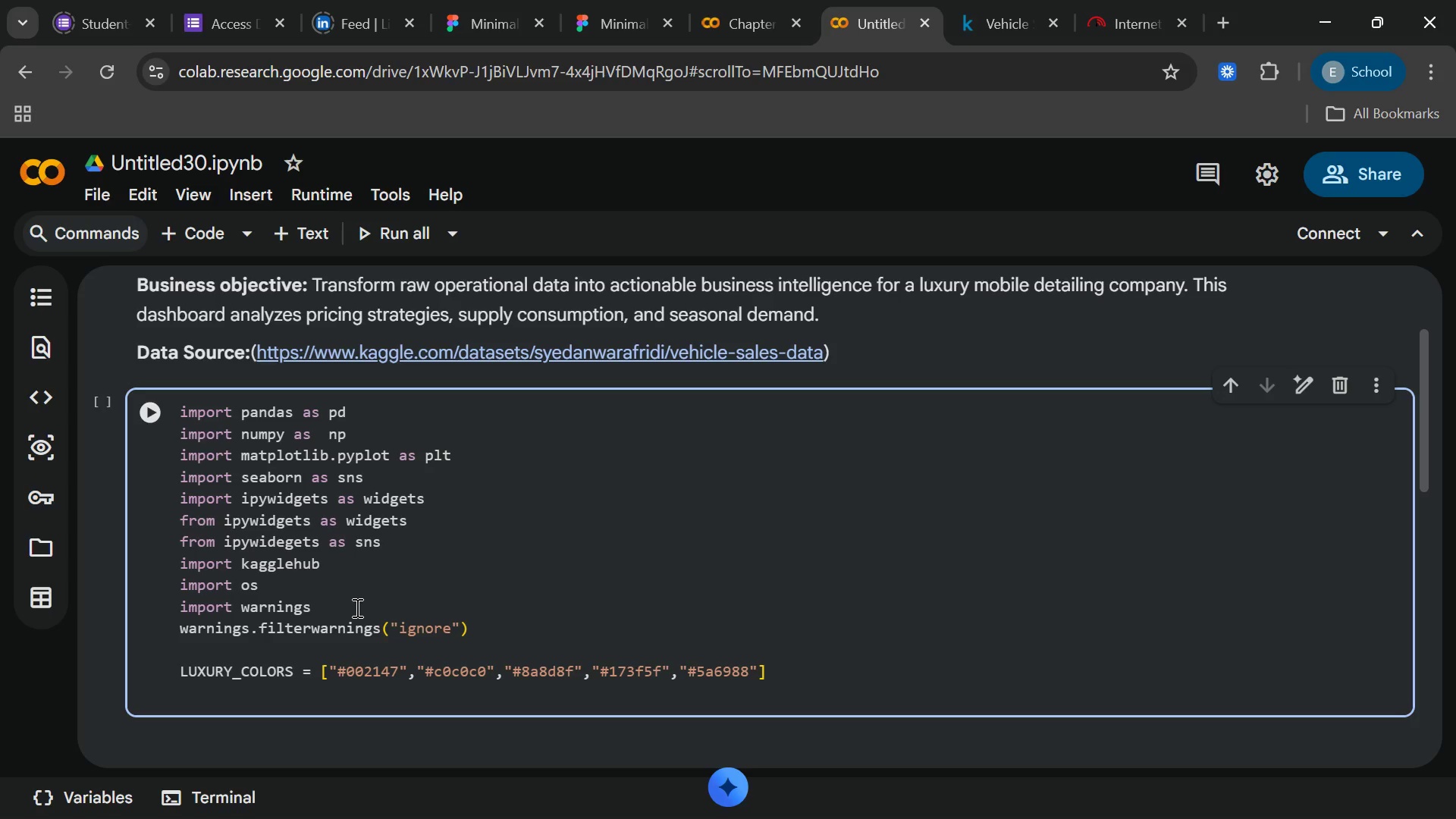 
wait(7.36)
 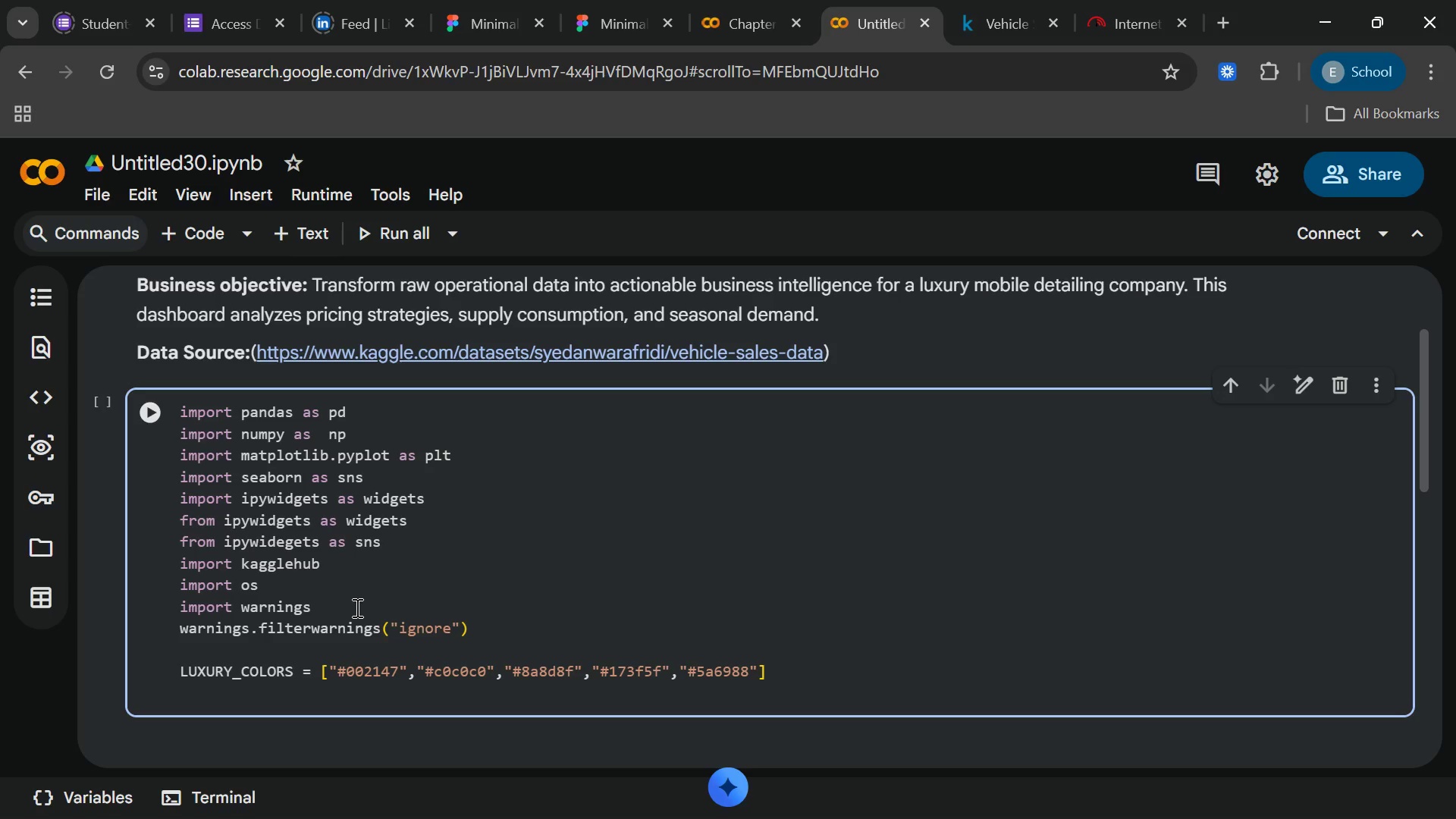 
type(sns)
 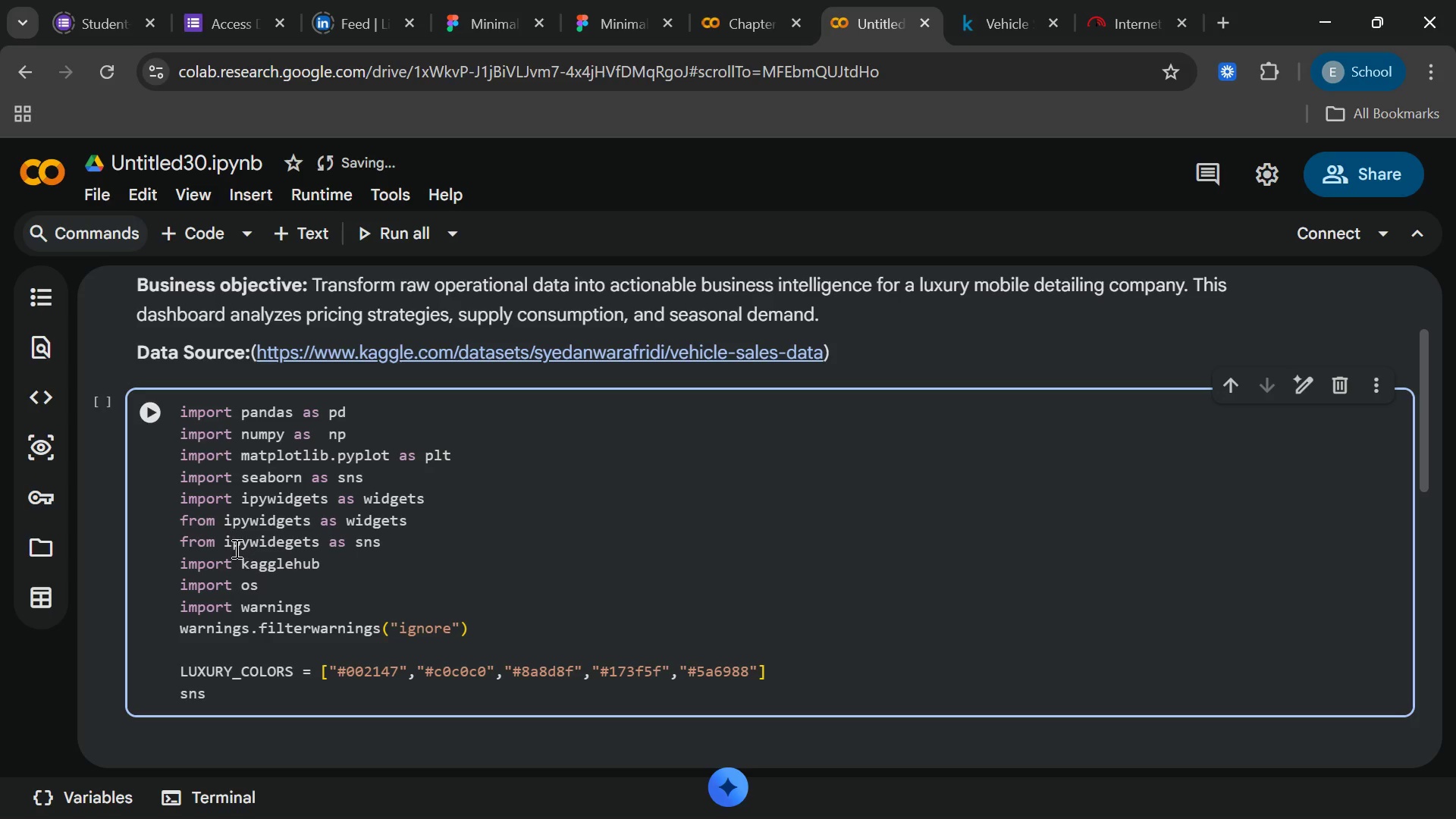 
left_click_drag(start_coordinate=[225, 535], to_coordinate=[389, 554])
 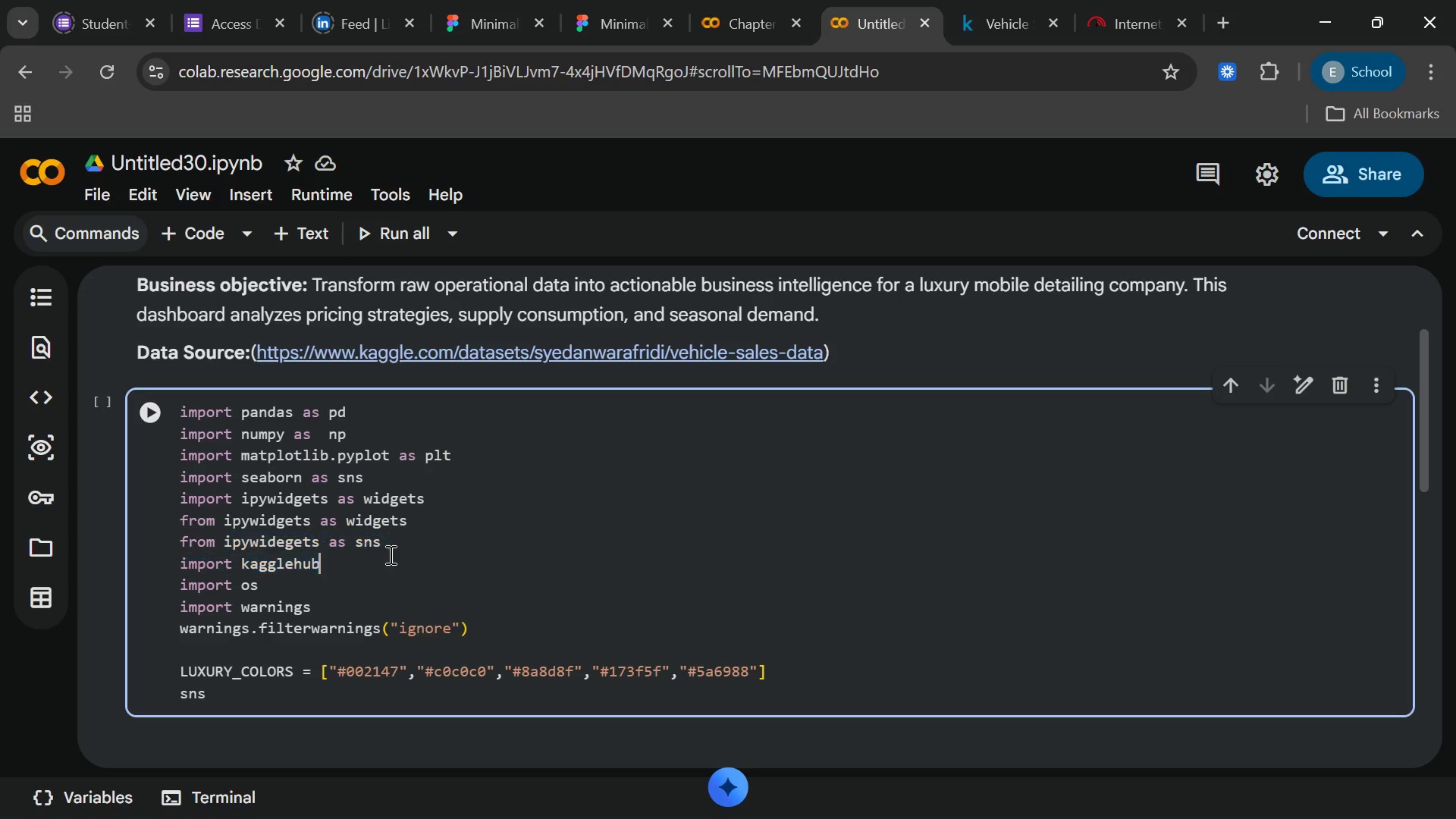 
left_click([389, 554])
 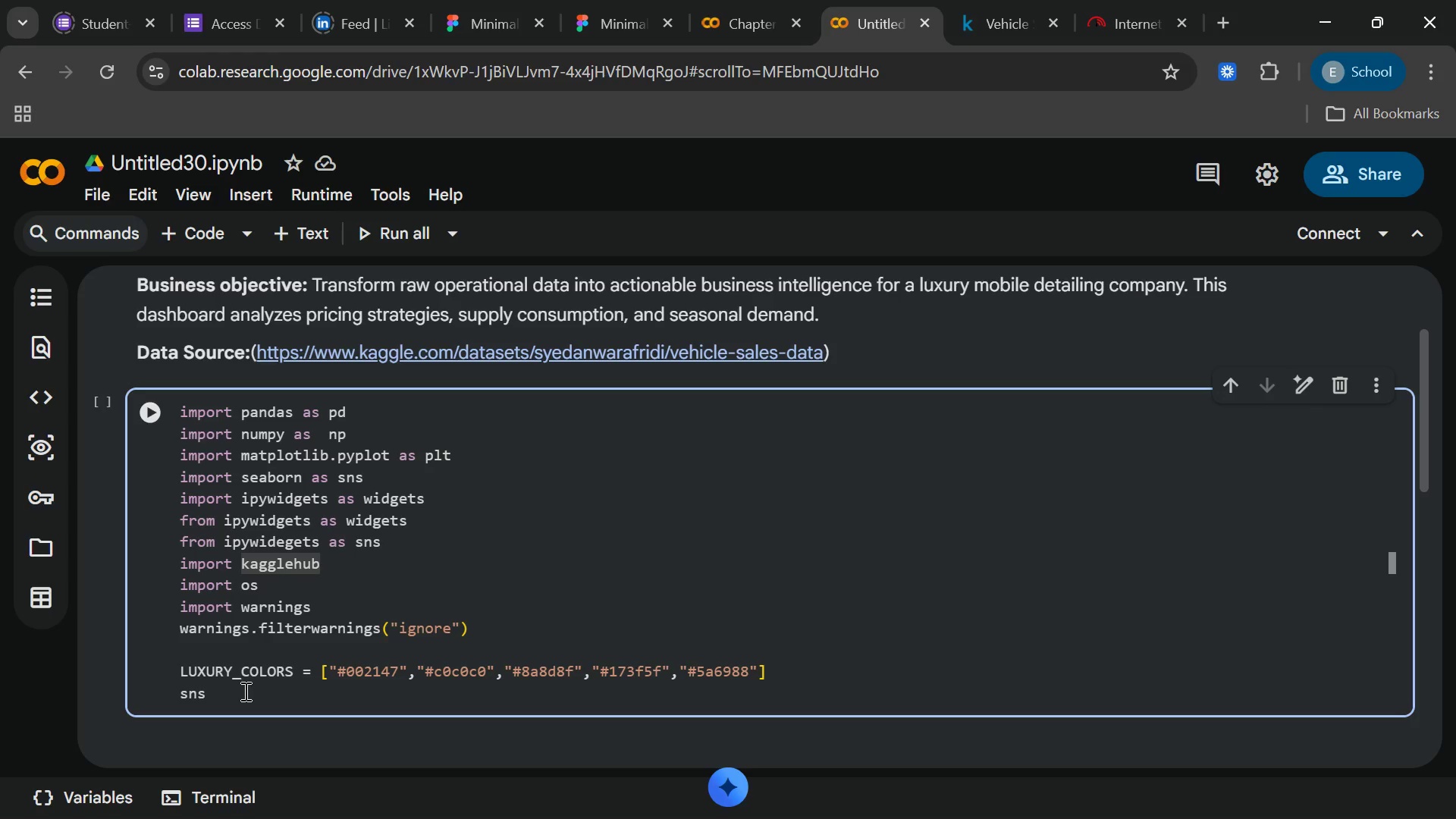 
left_click([242, 692])
 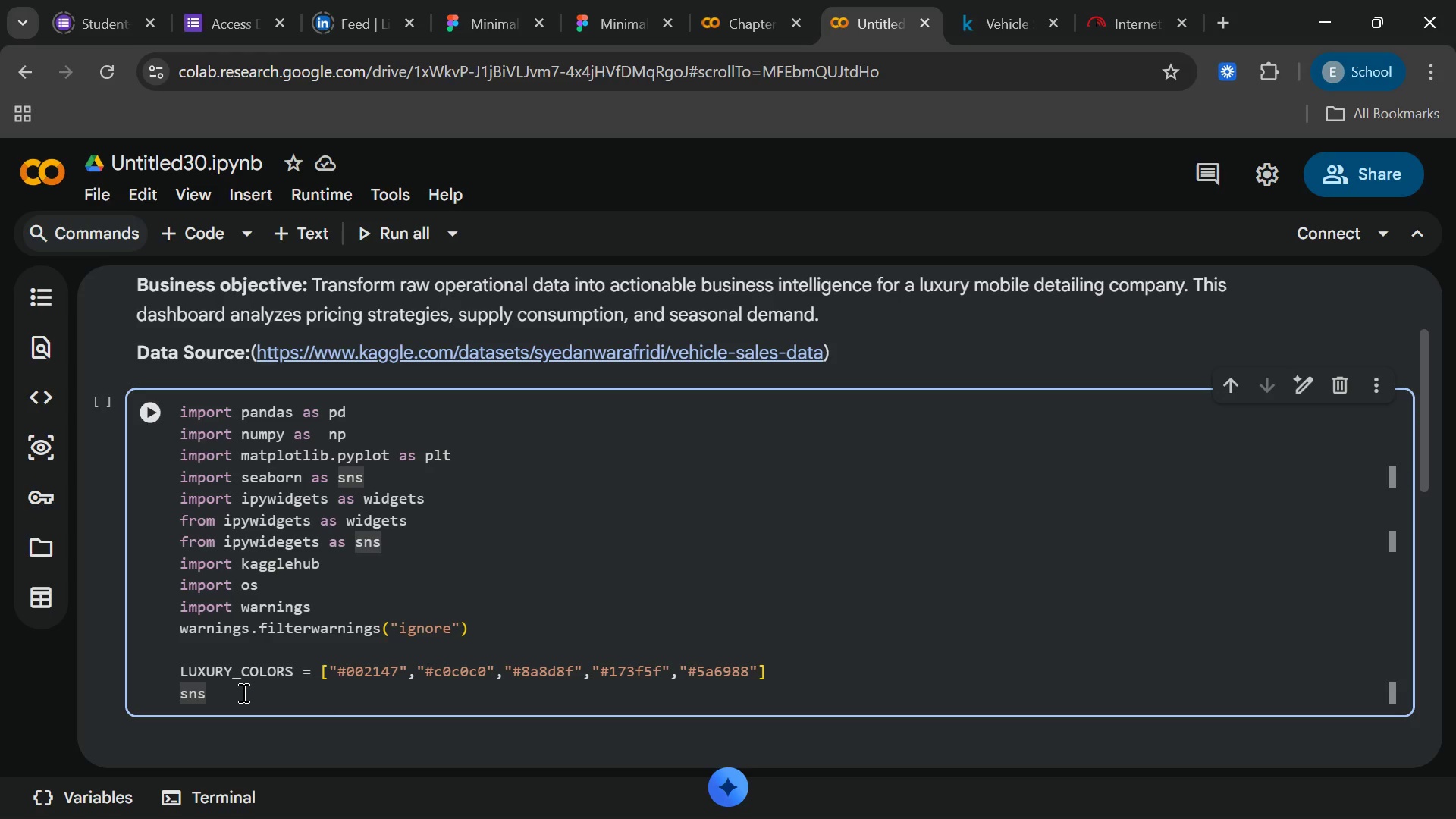 
type(.set_theme(style = "darkgrid)
 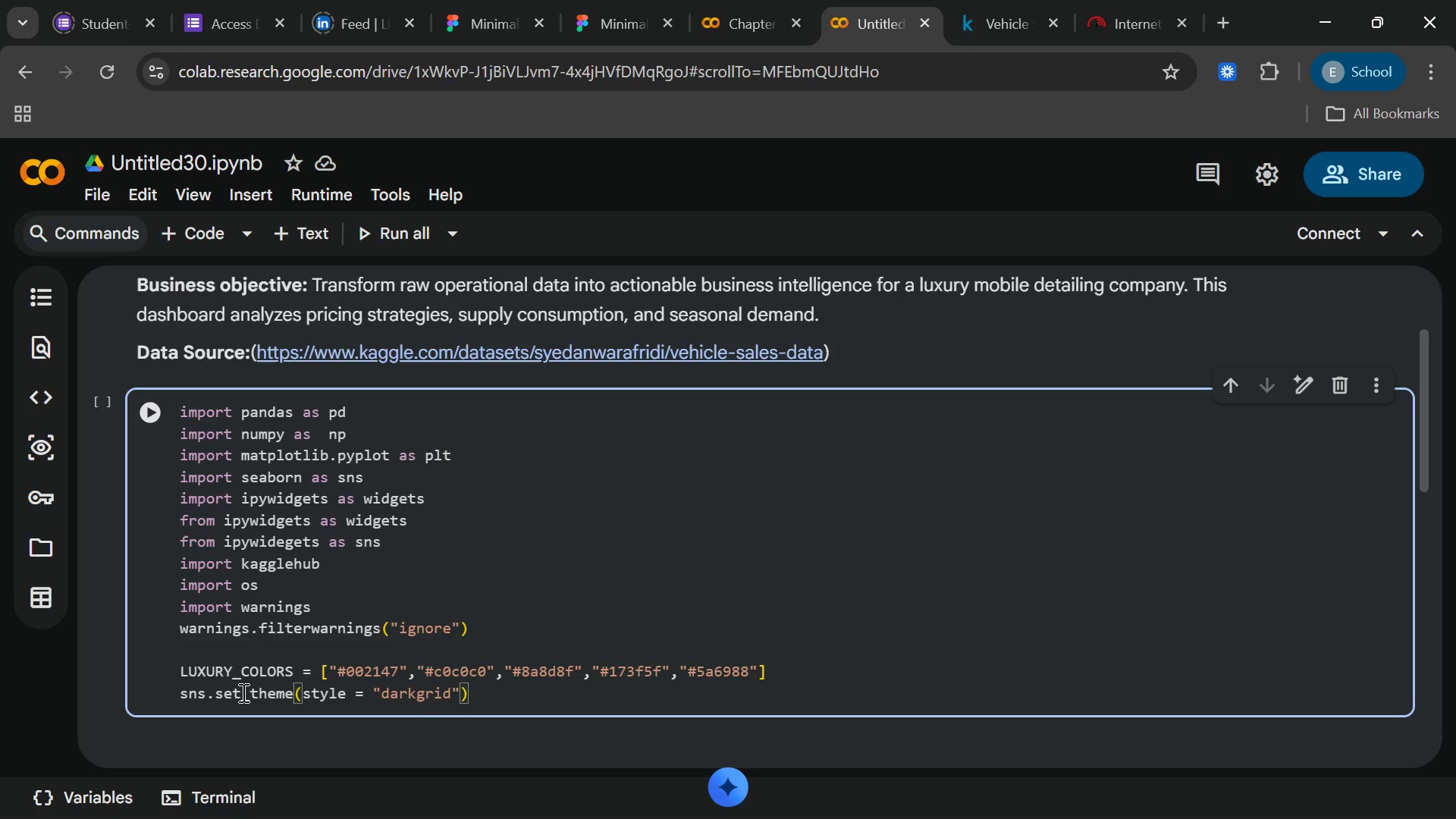 
key(ArrowRight)
 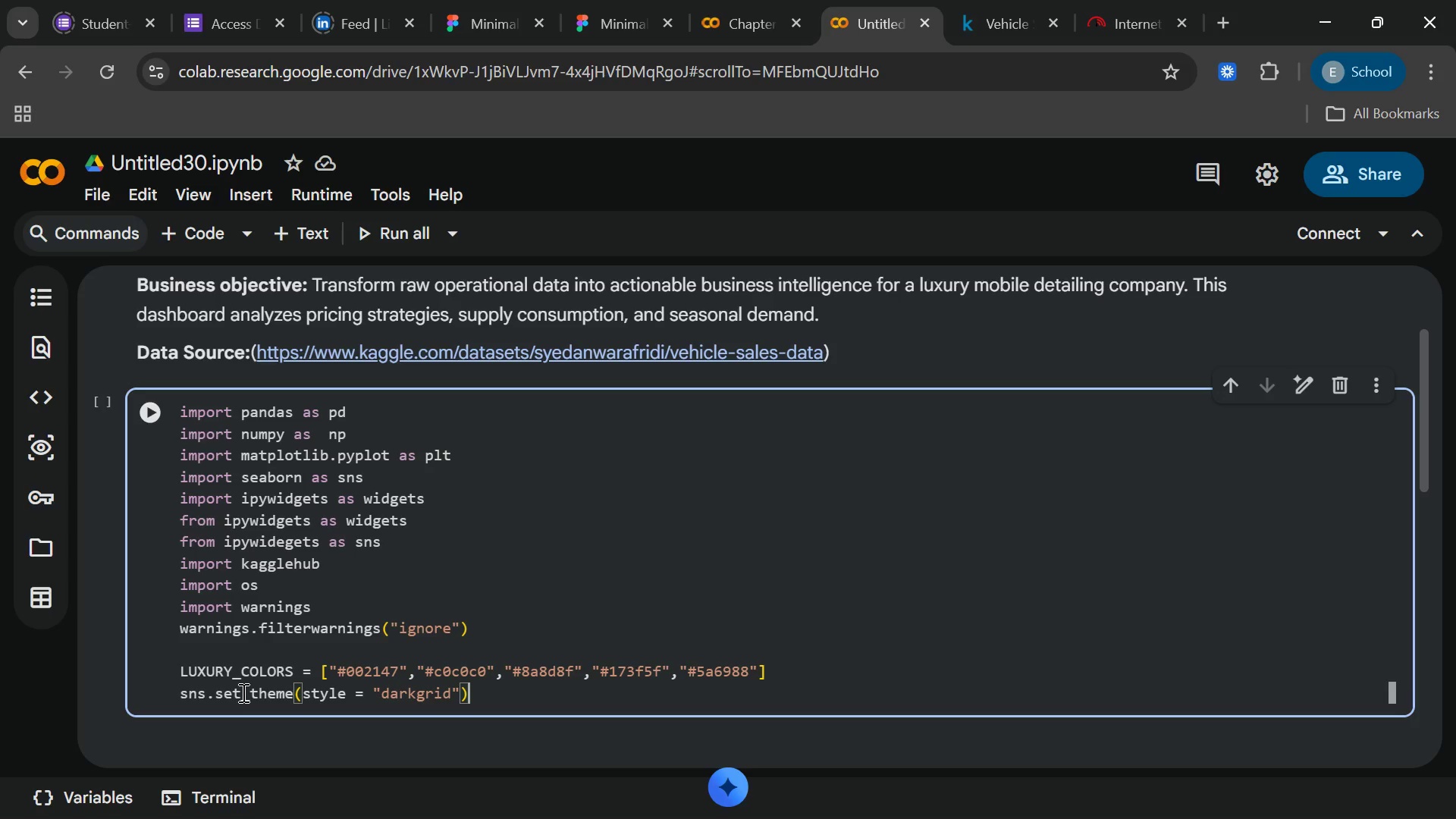 
key(ArrowRight)
 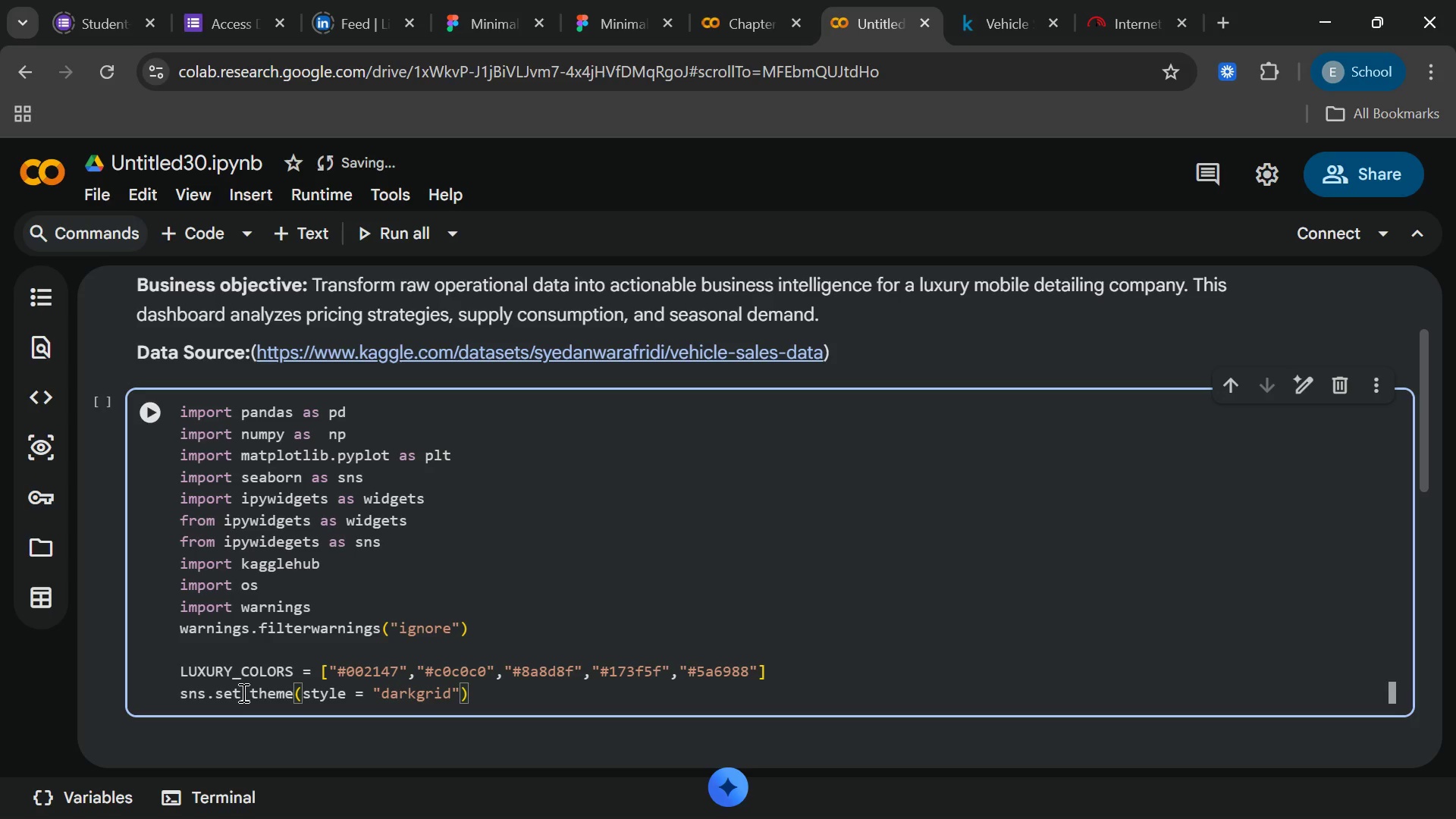 
key(Enter)
 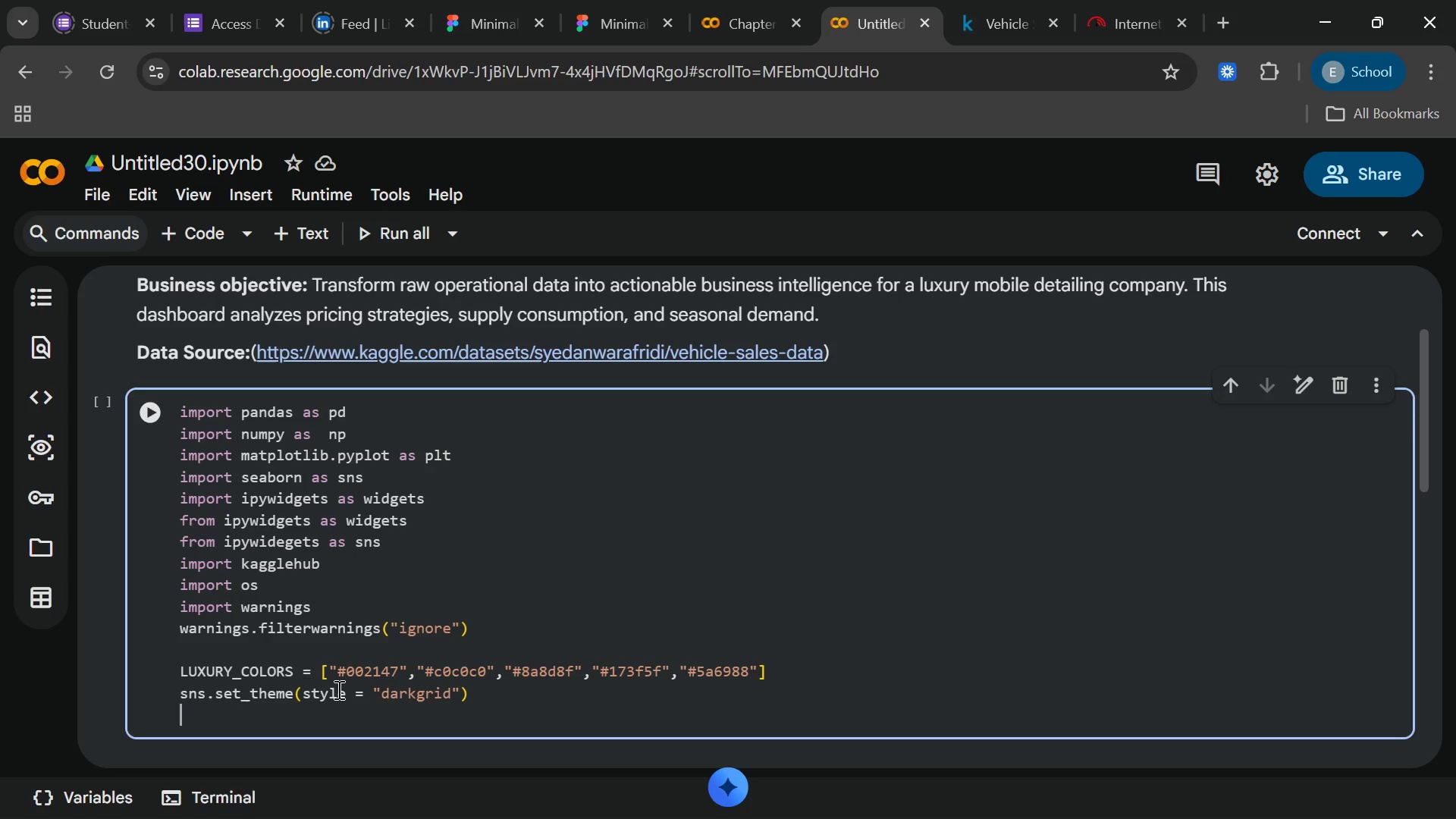 
wait(5.36)
 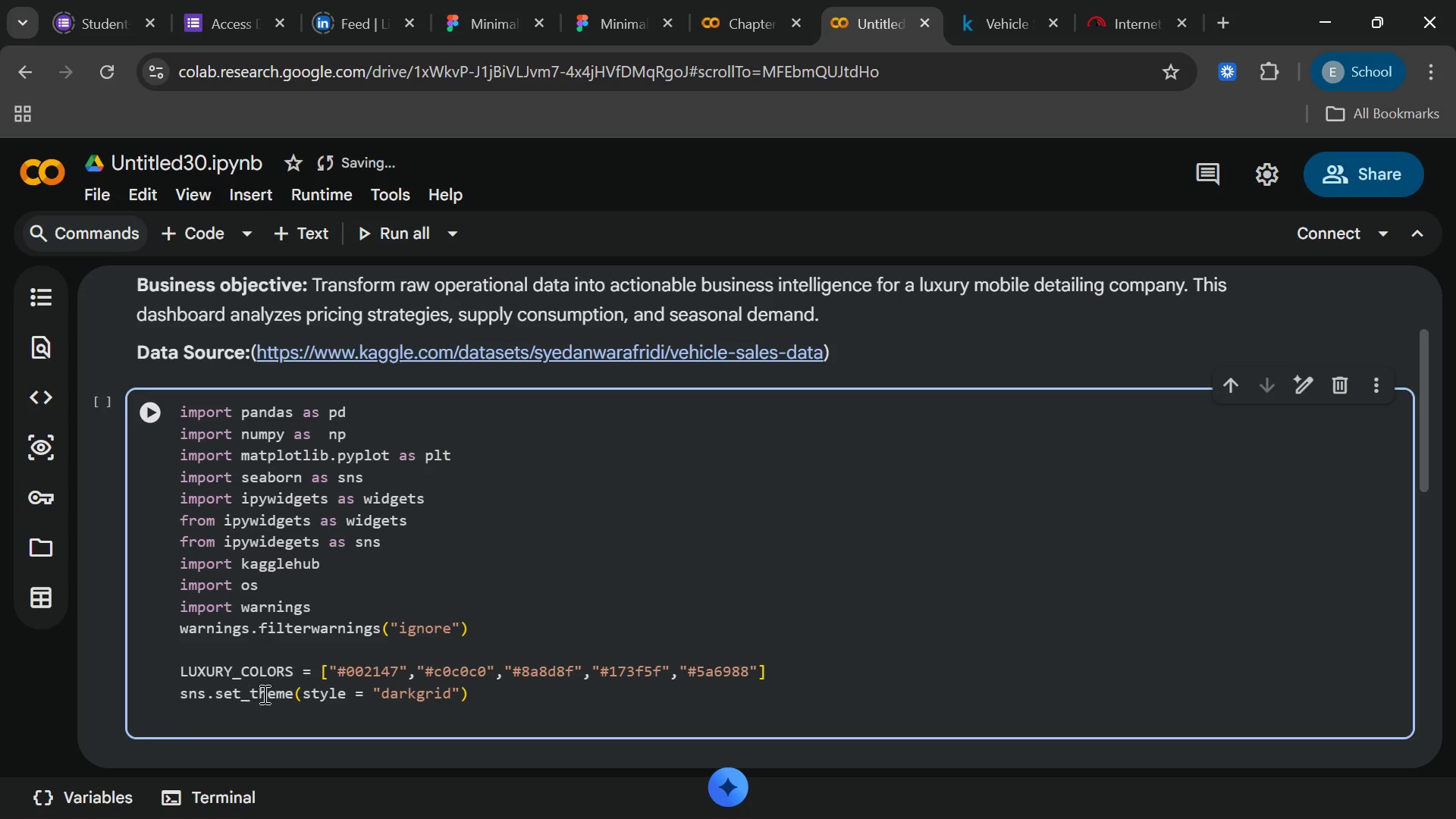 
type(sns.set_palette)
 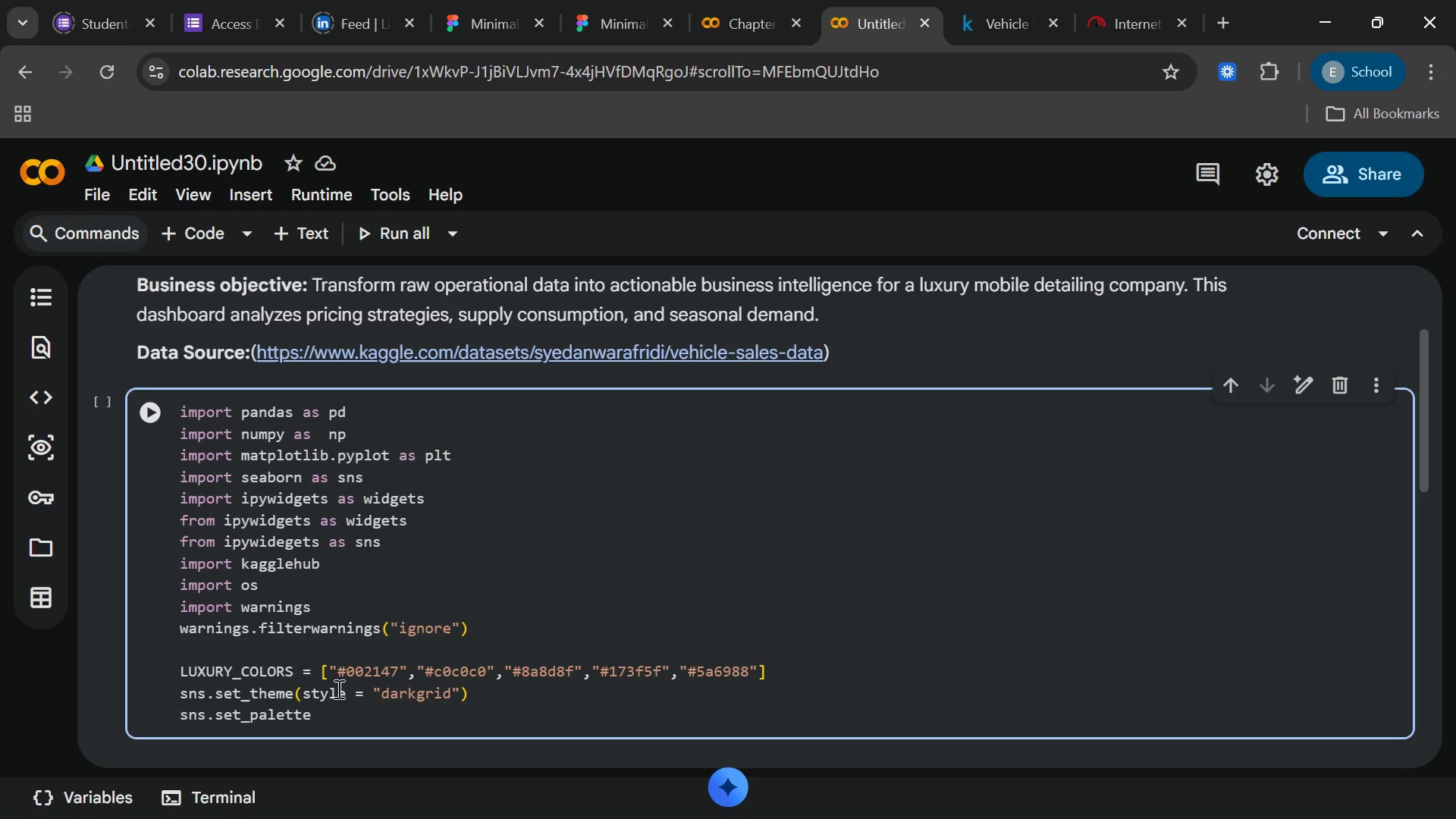 
wait(15.36)
 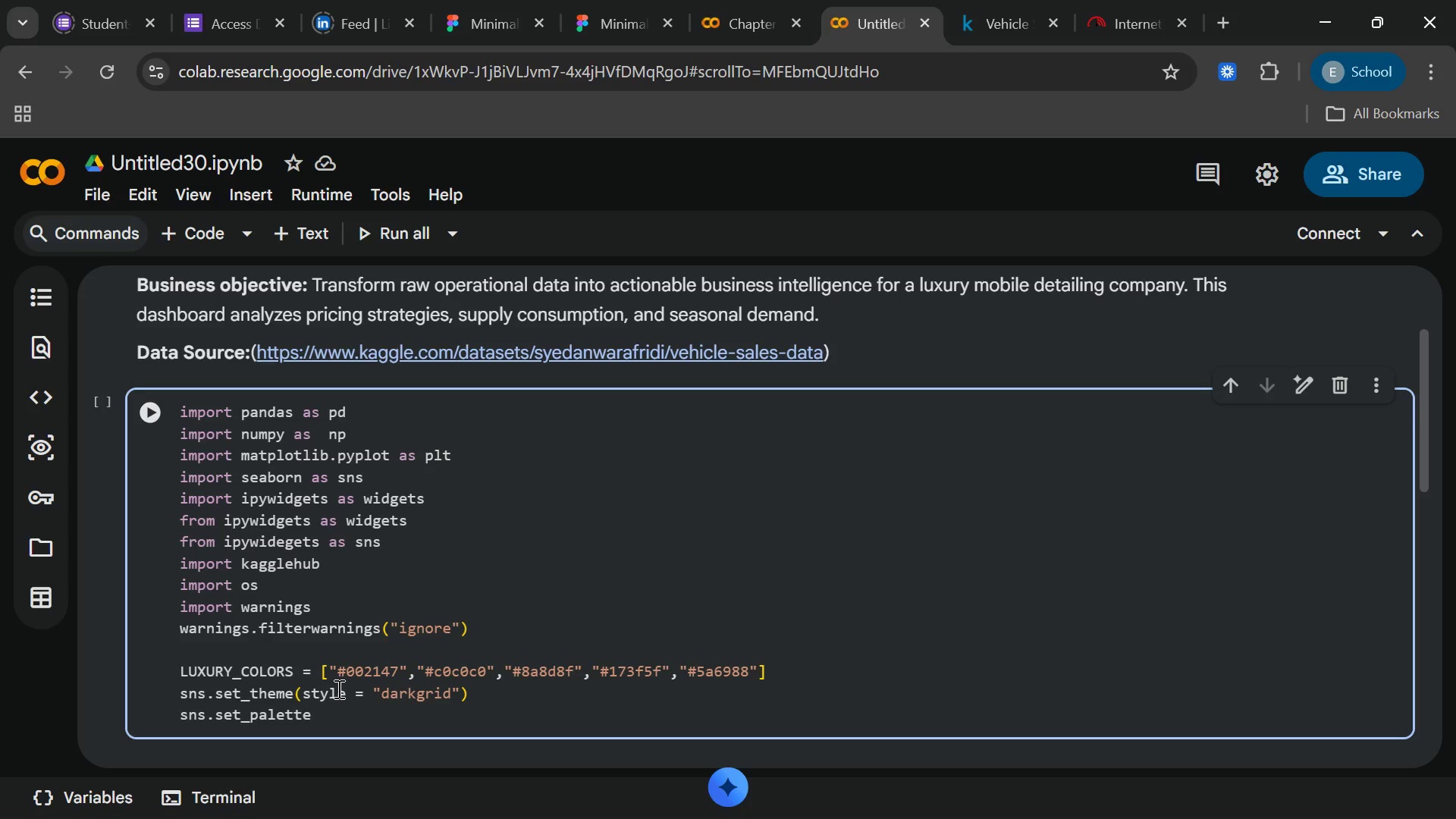 
type((LUXU)
 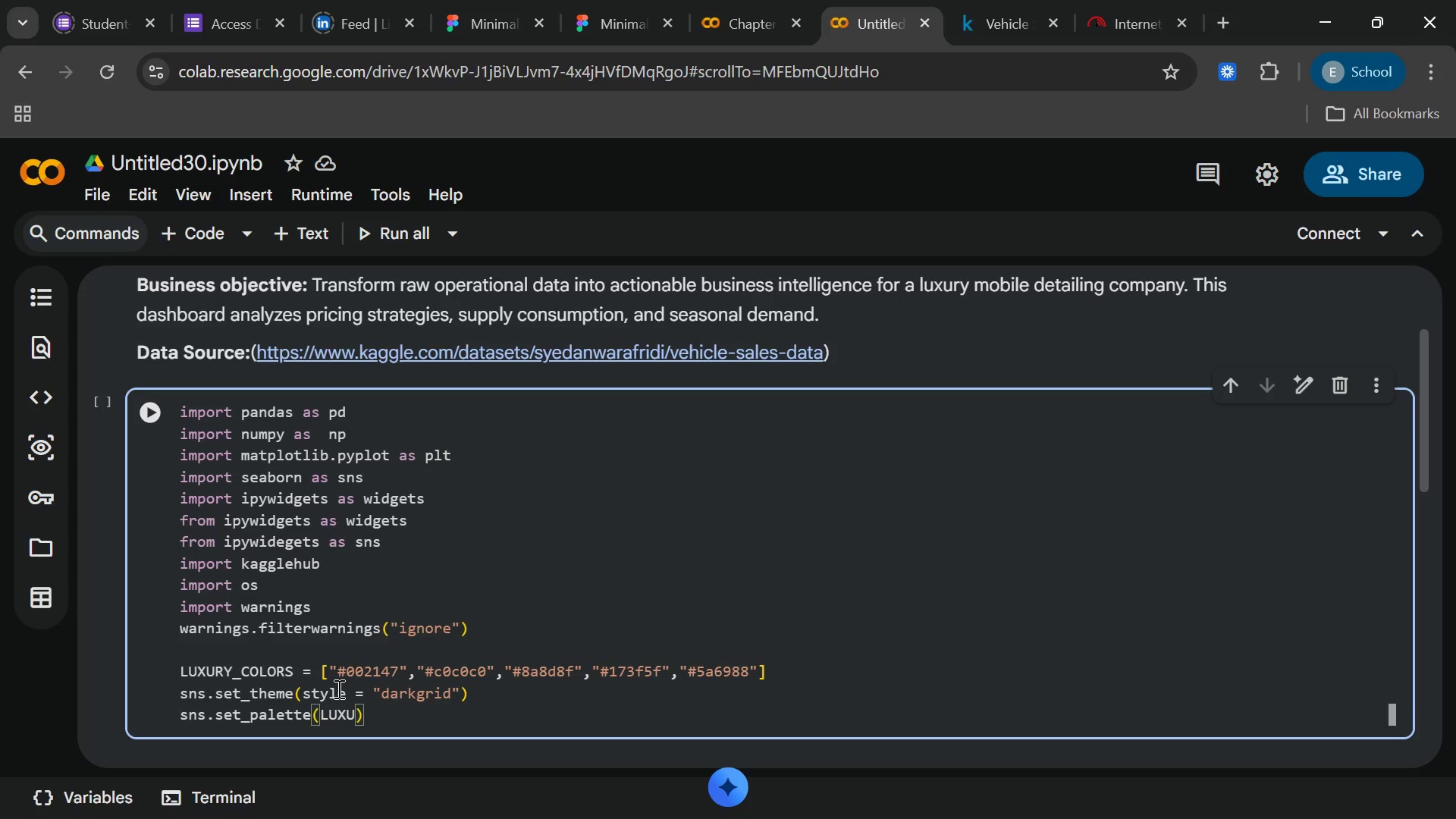 
wait(10.52)
 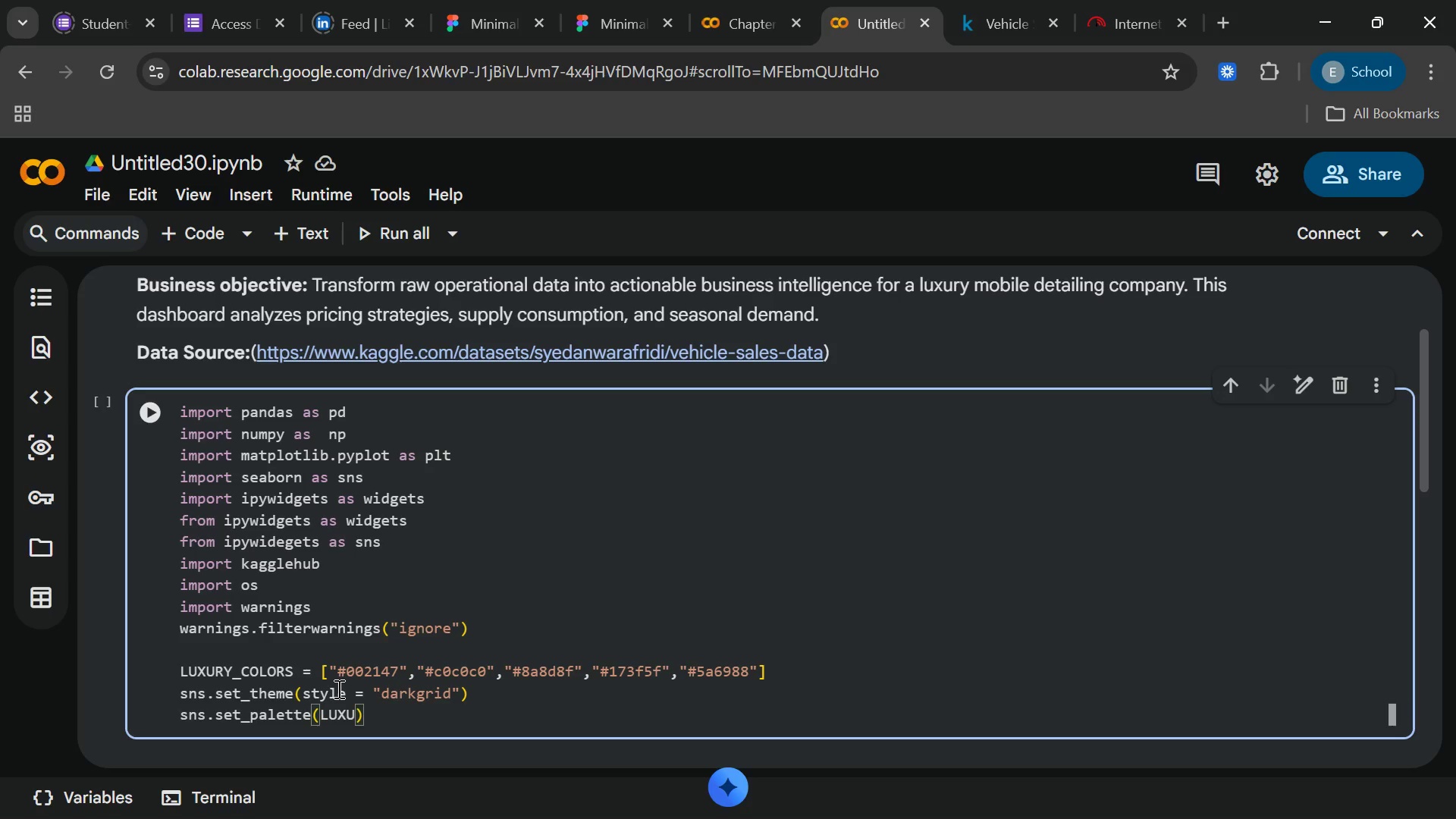 
type(RY_COLORS)
 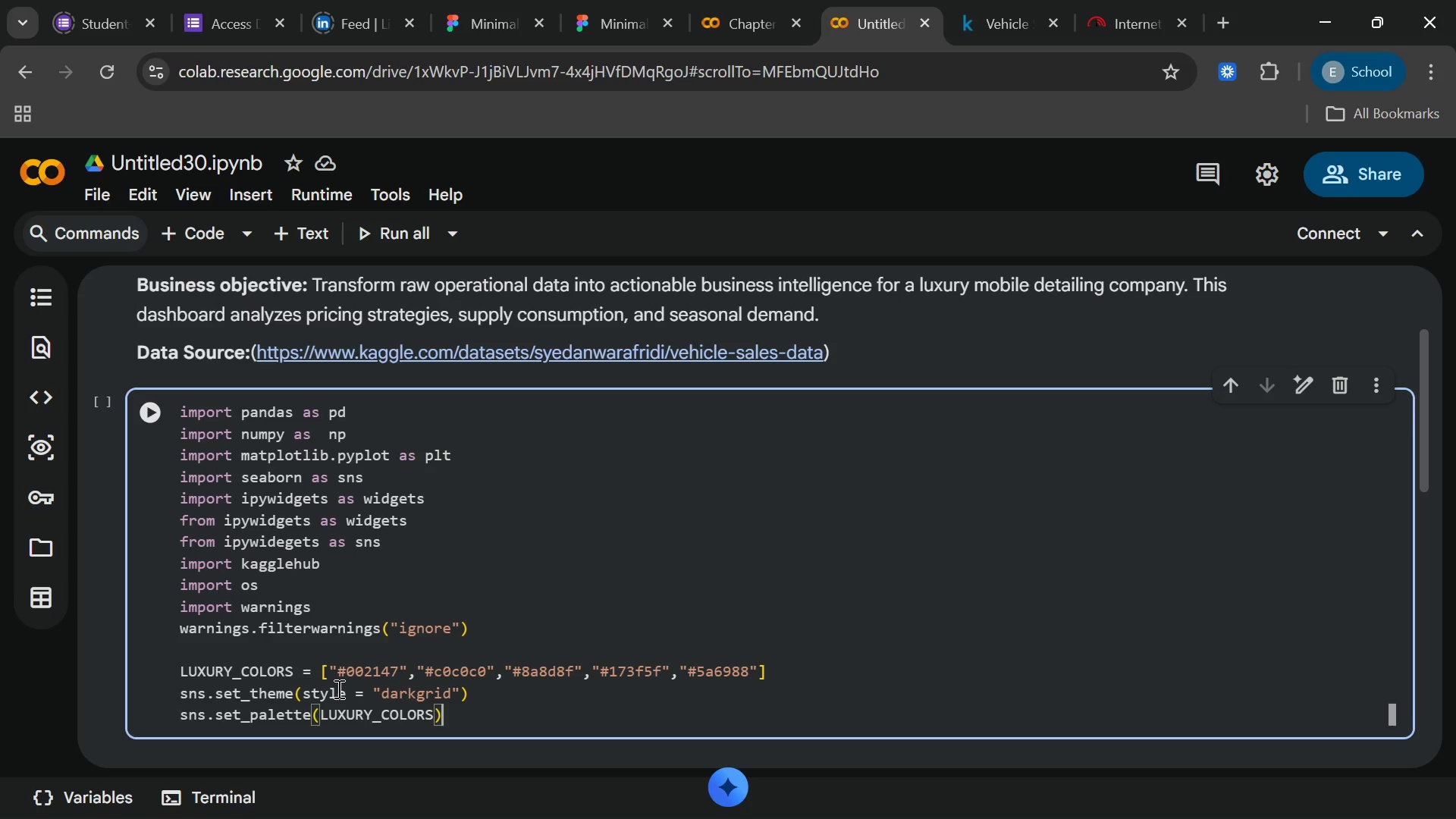 
 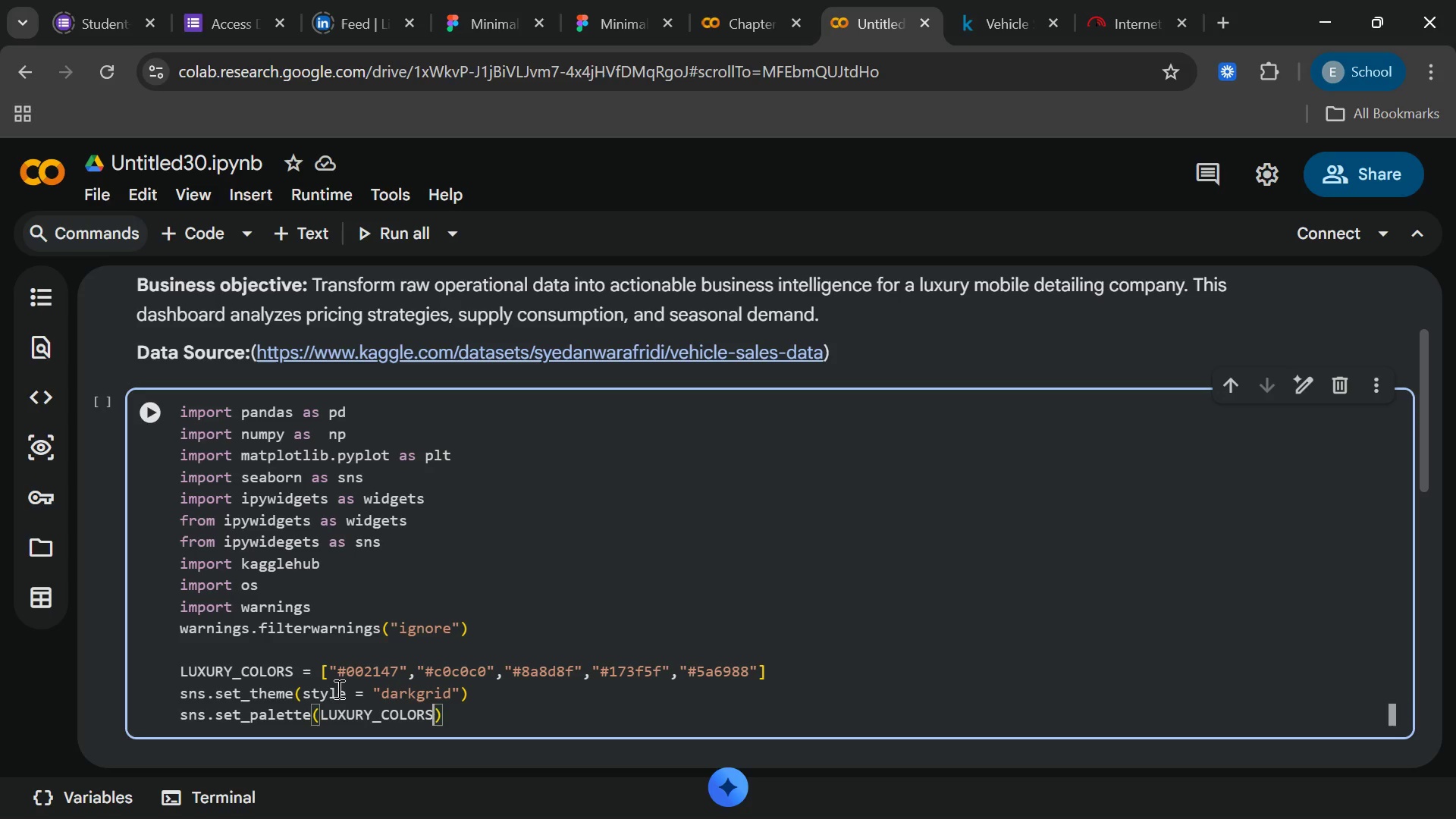 
key(ArrowRight)
 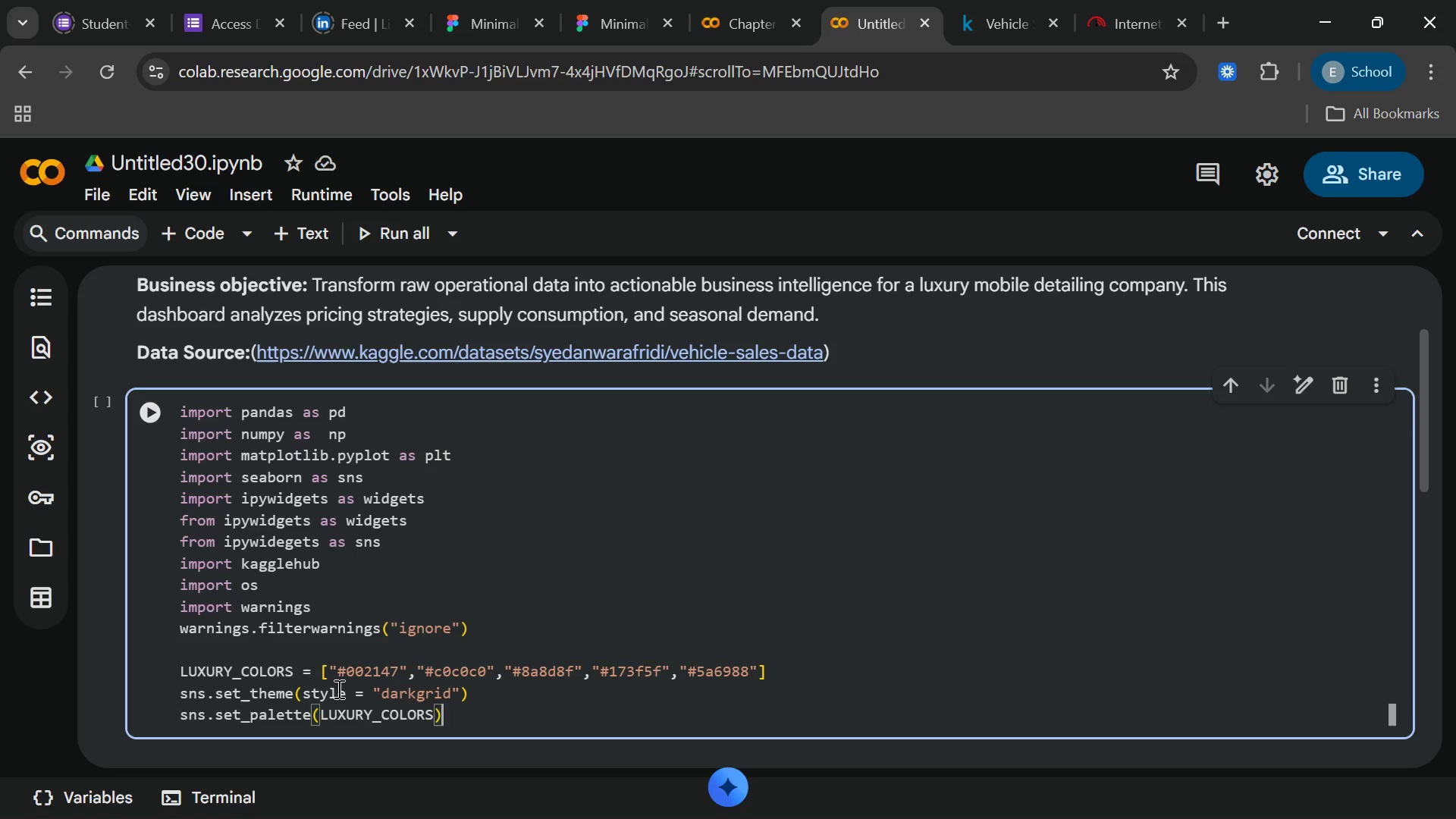 
wait(8.14)
 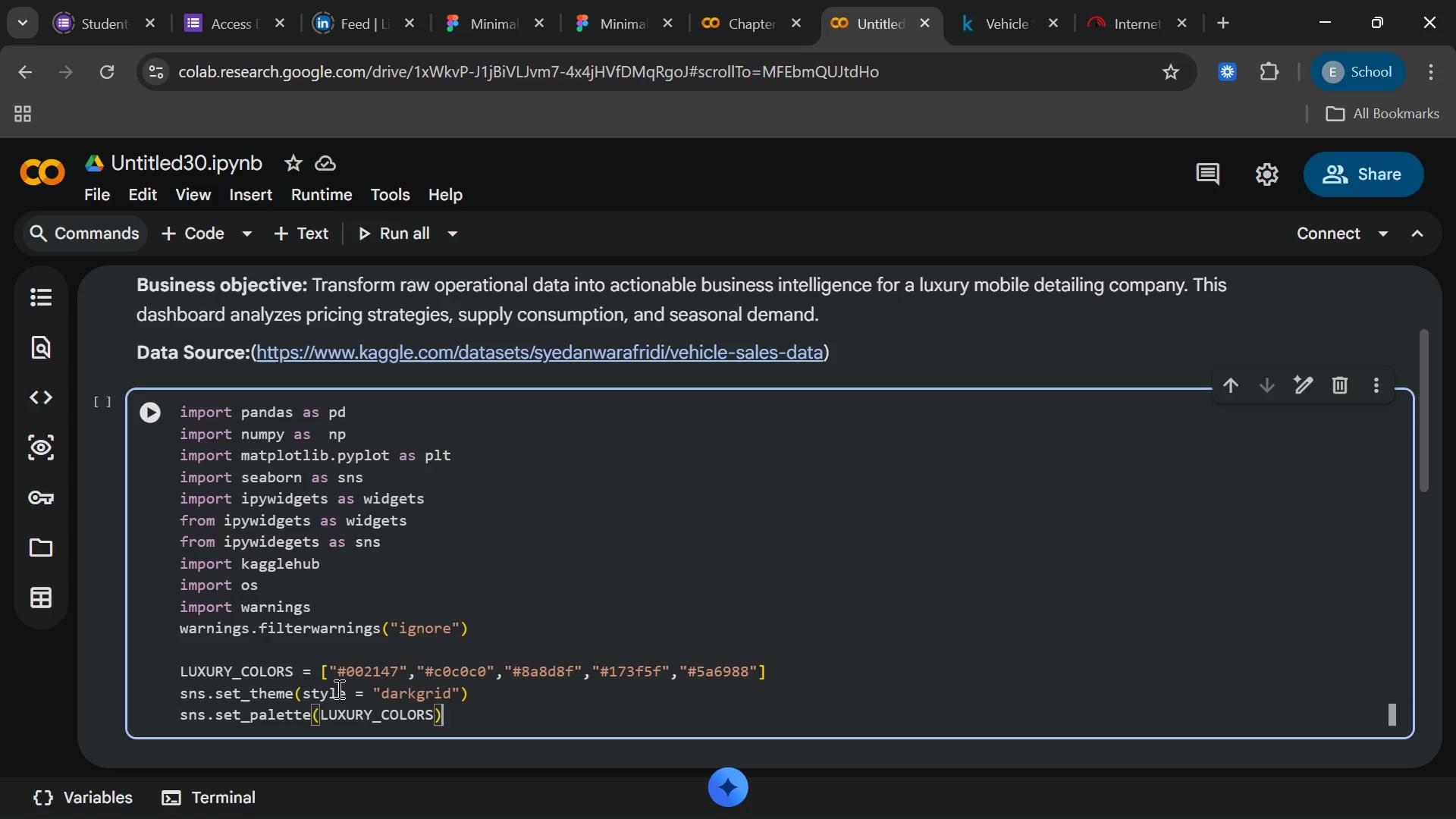 
key(Enter)
 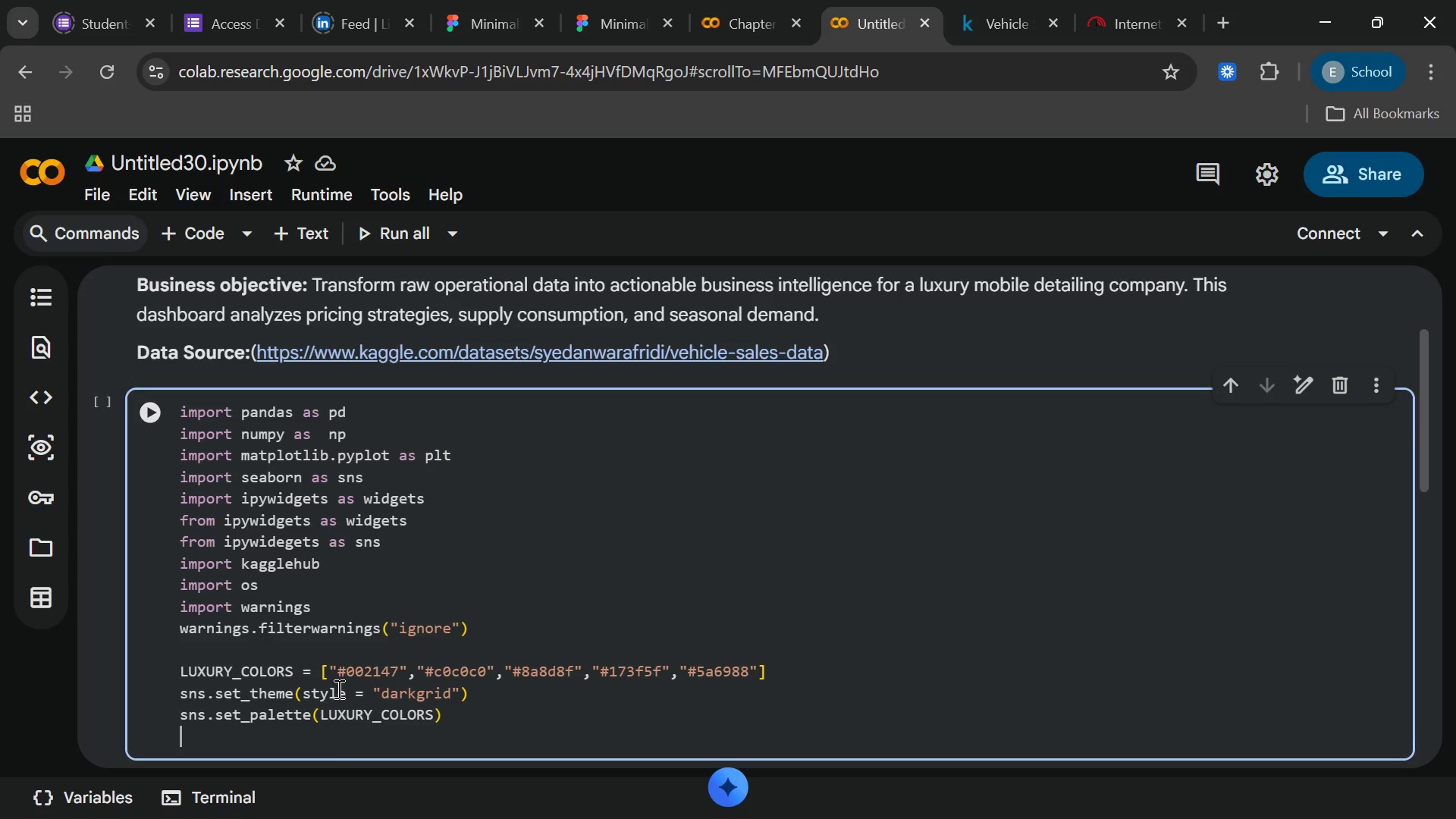 
type(plt.rc)
 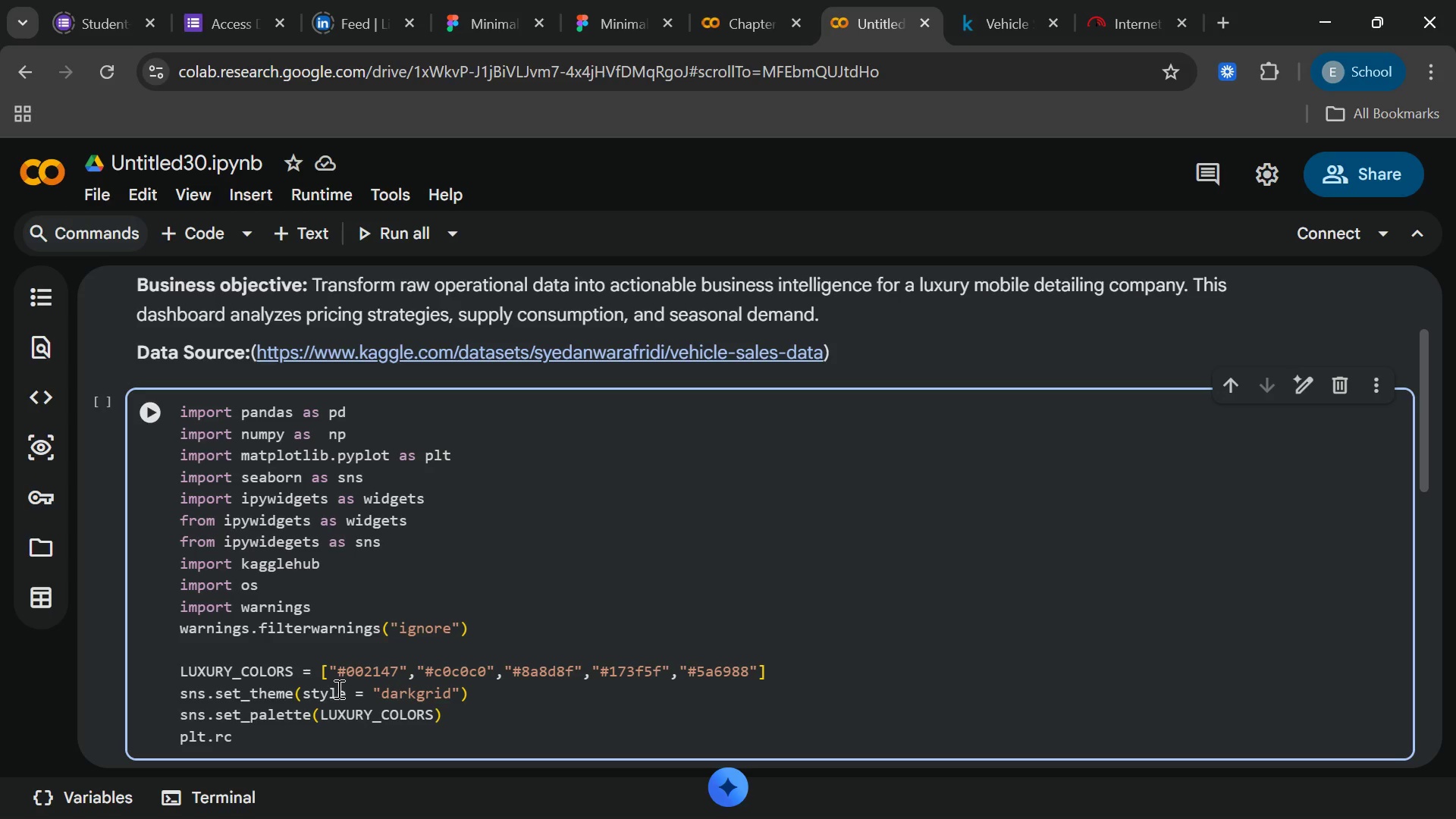 
wait(8.69)
 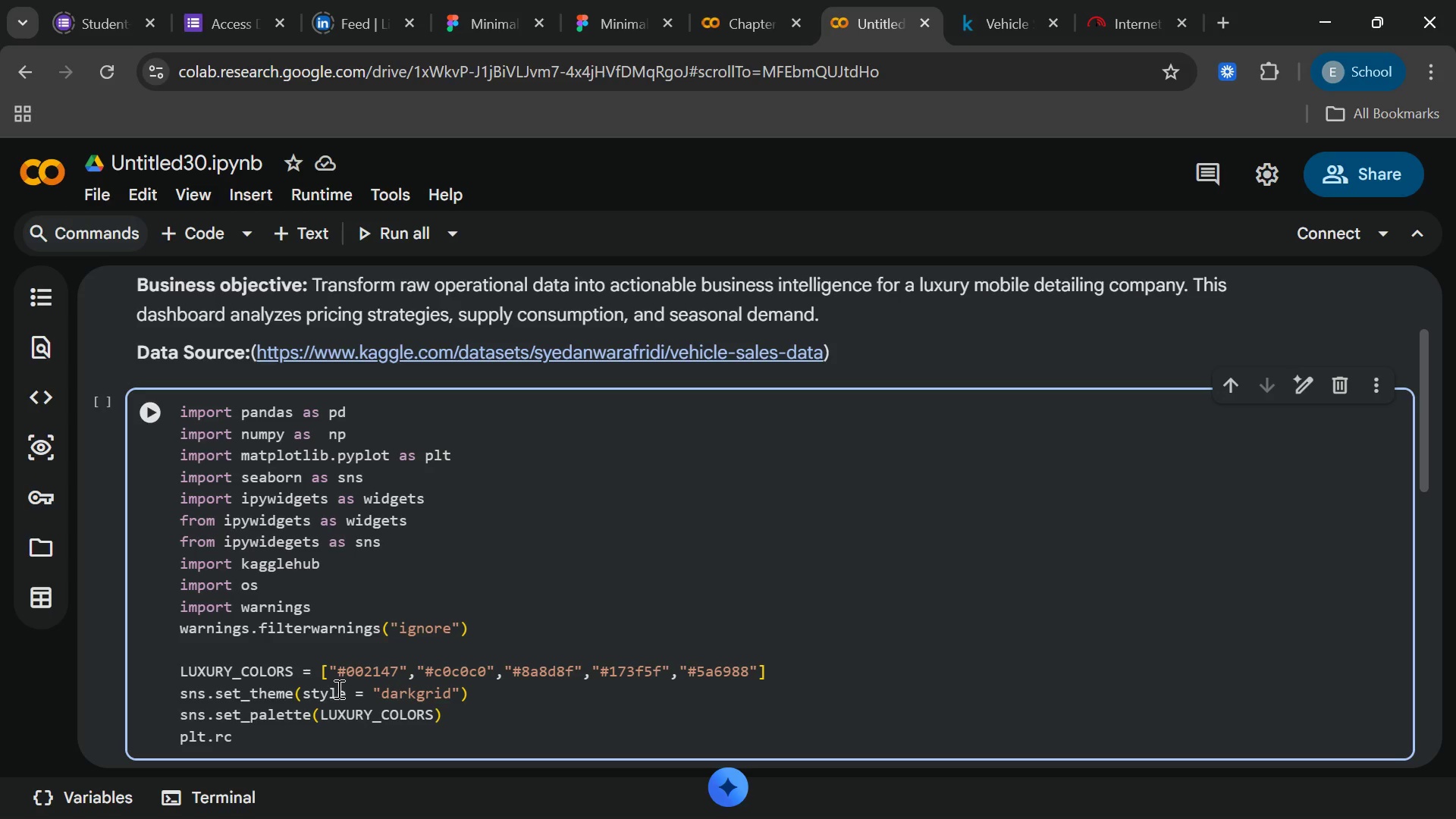 
type(Params.update({)
 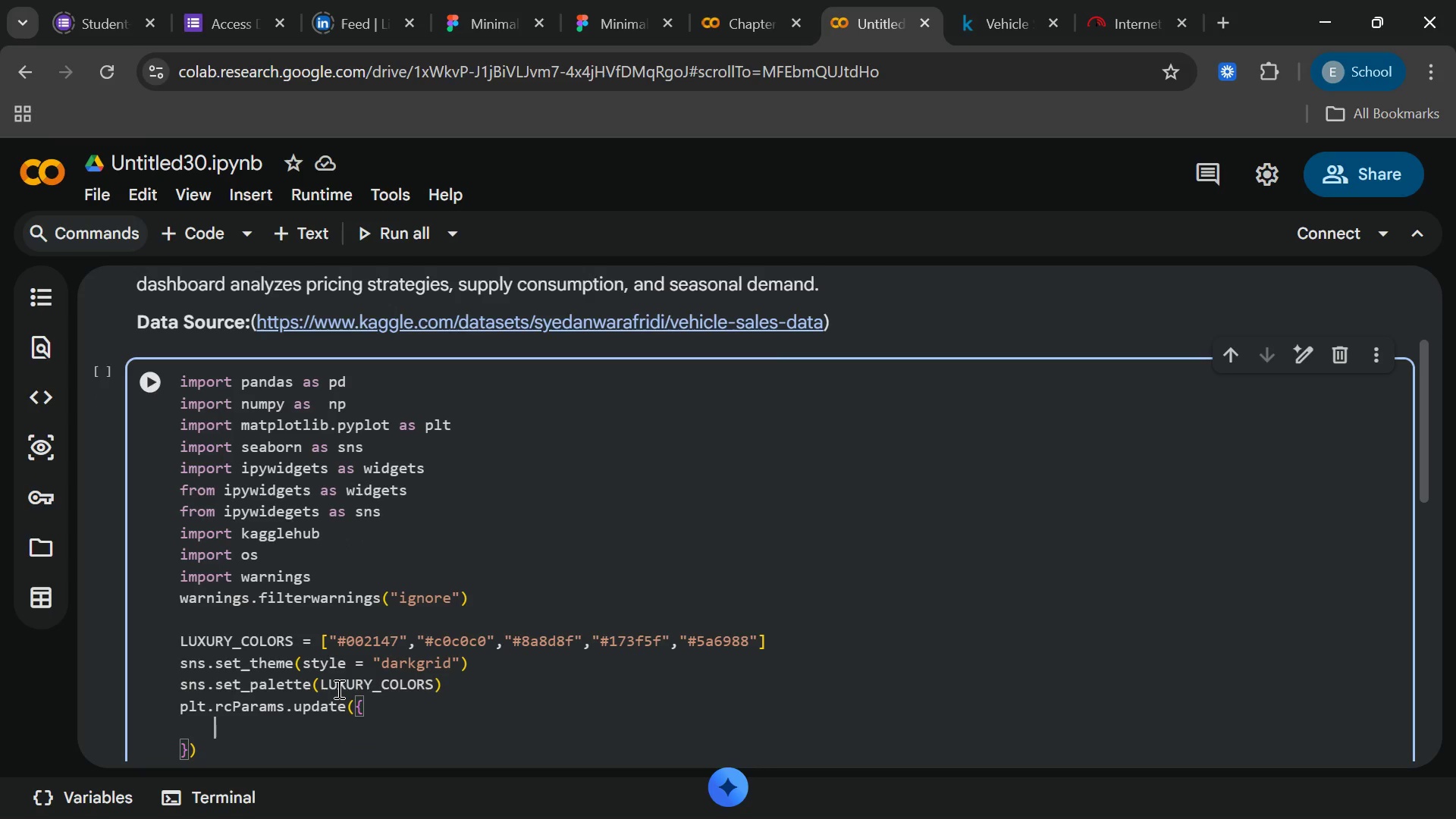 
 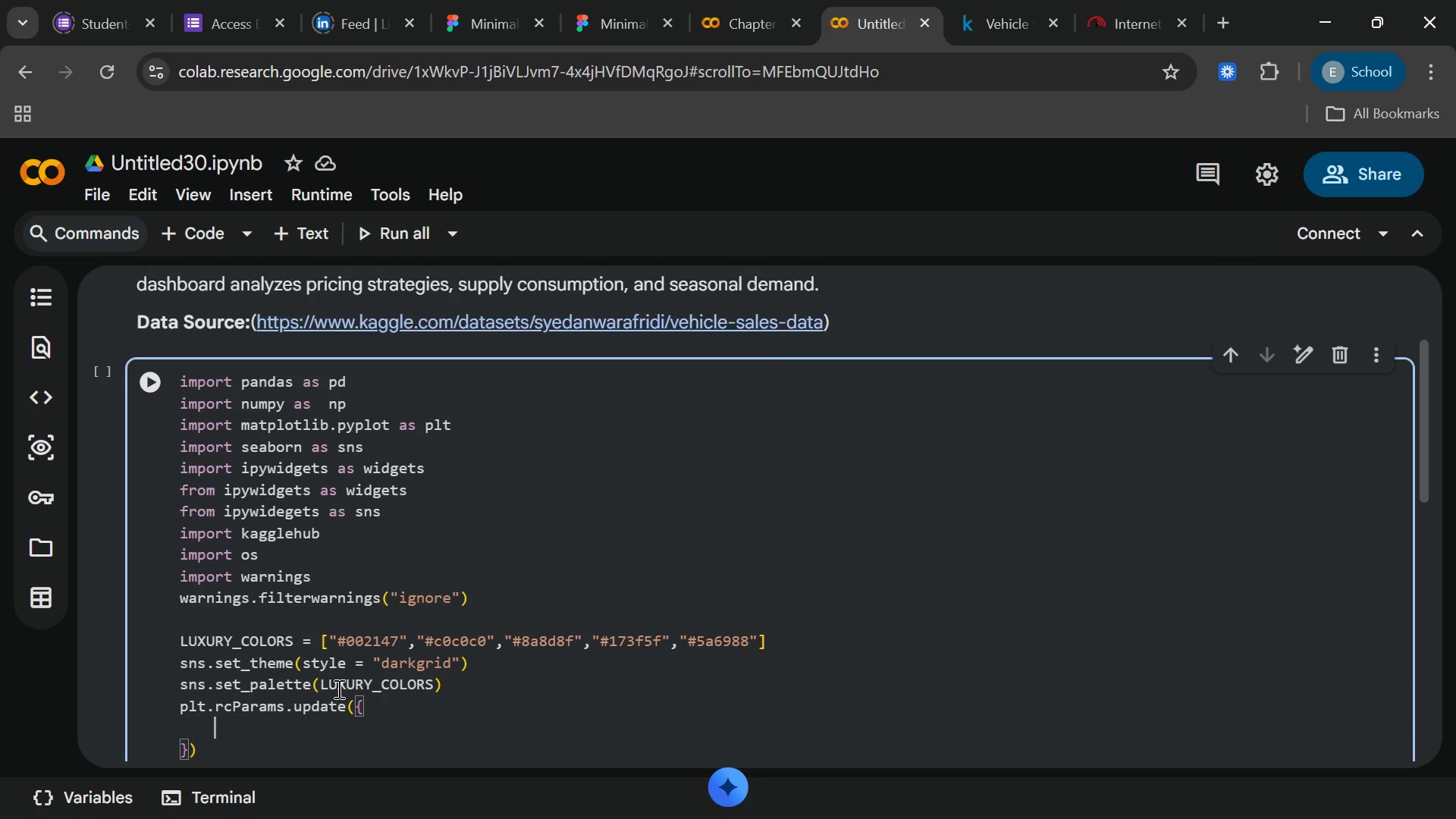 
key(Enter)
 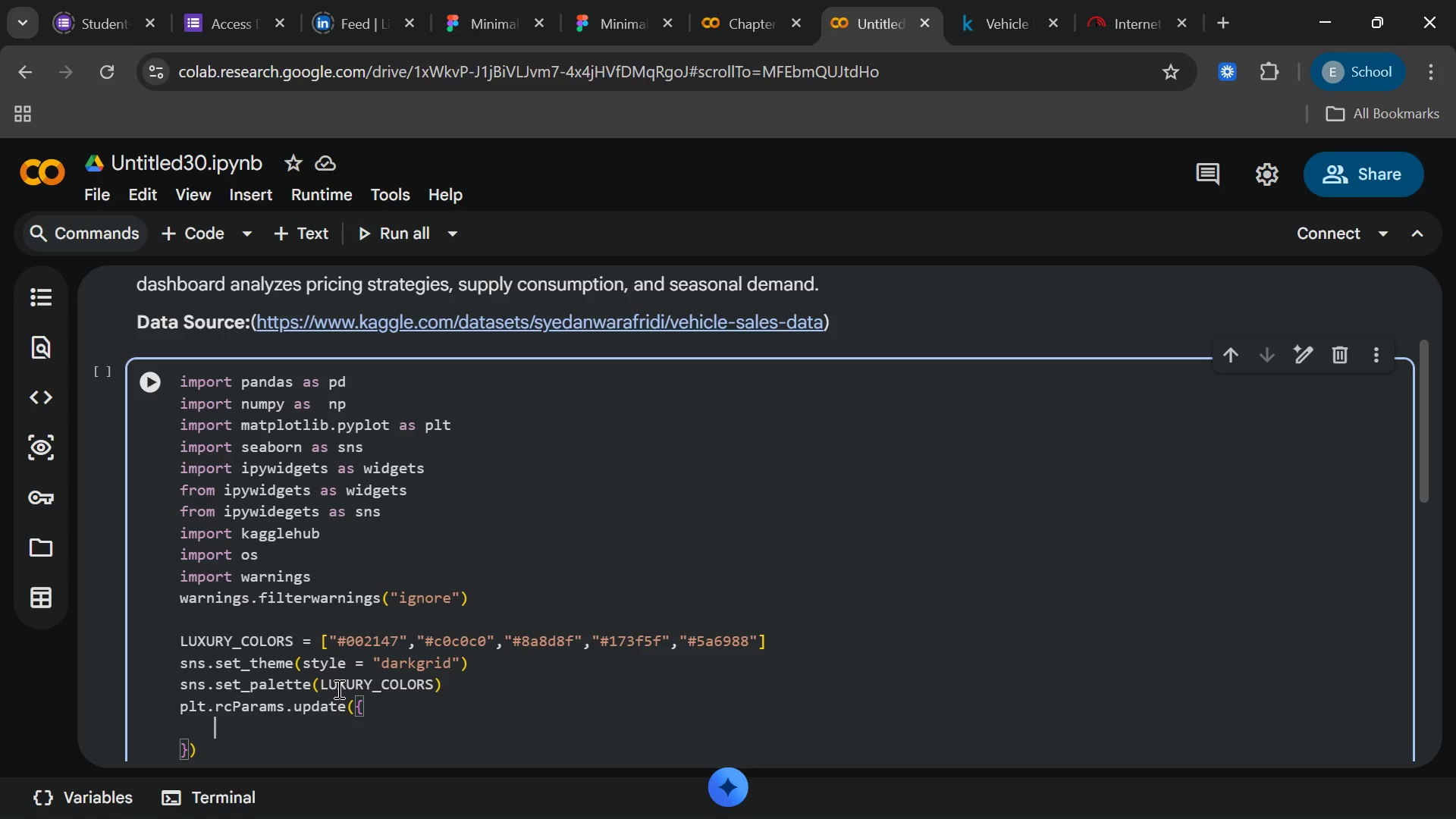 
wait(13.44)
 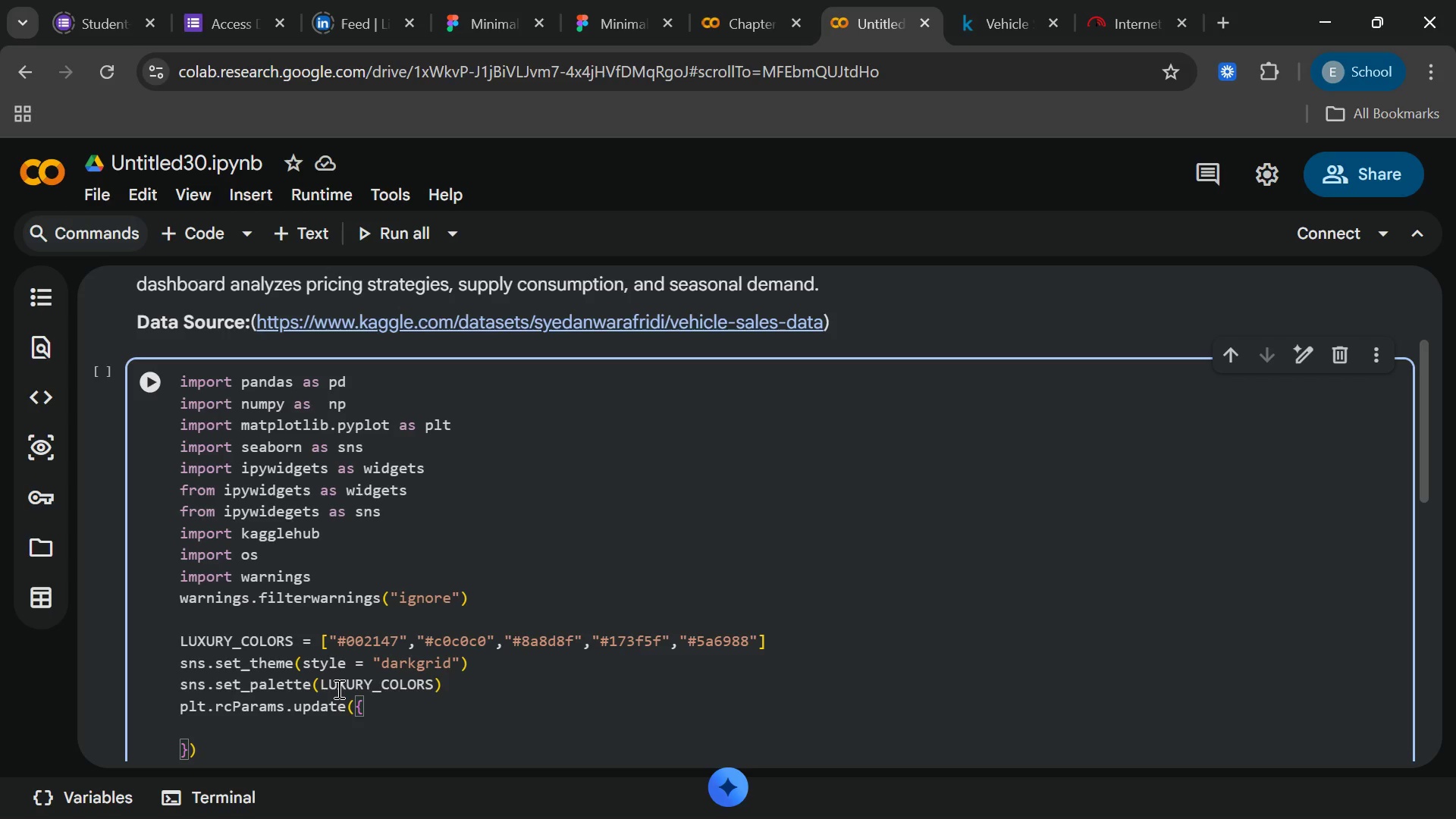 
type("axes.facecolor)
 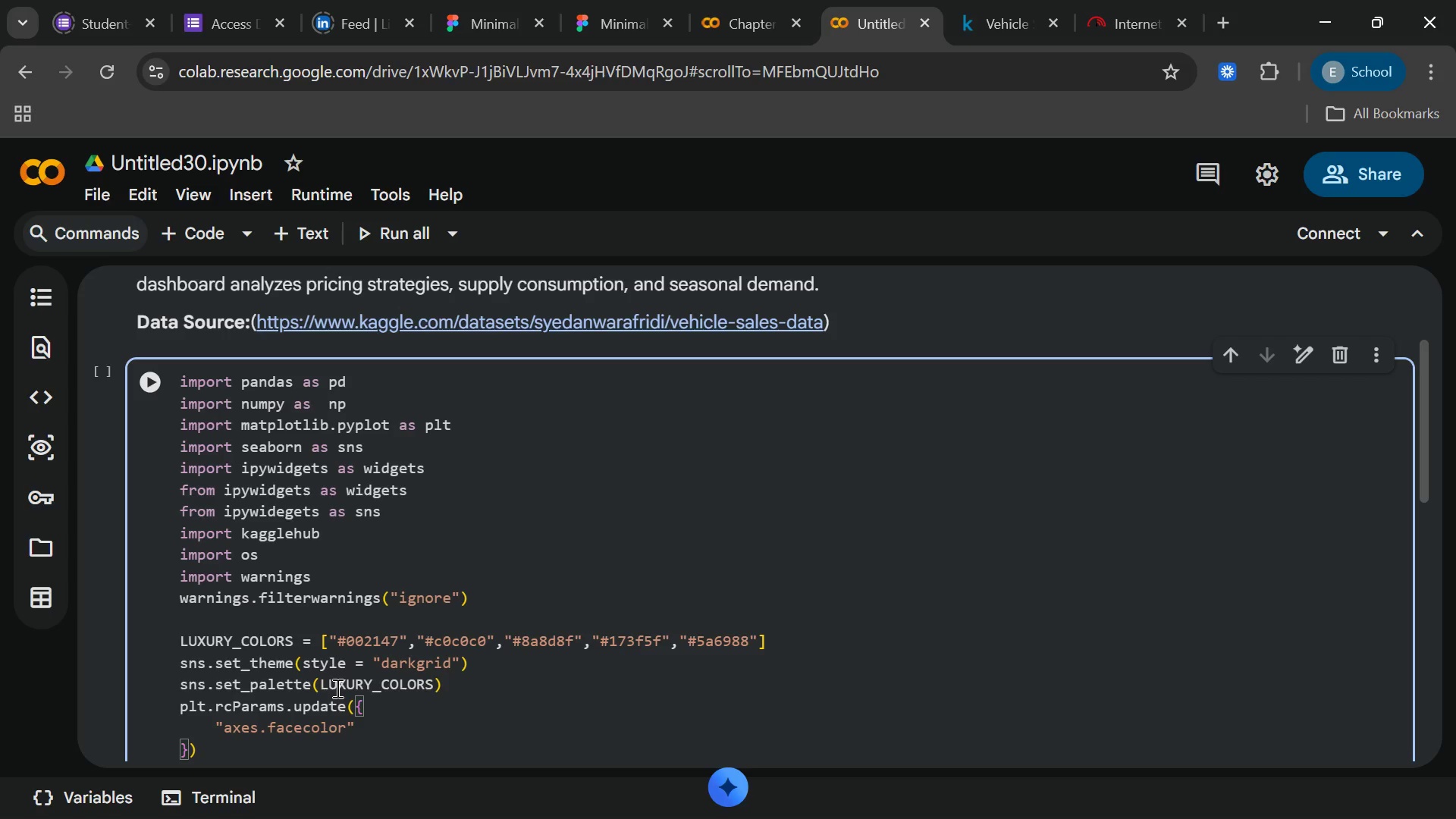 
key(ArrowRight)
 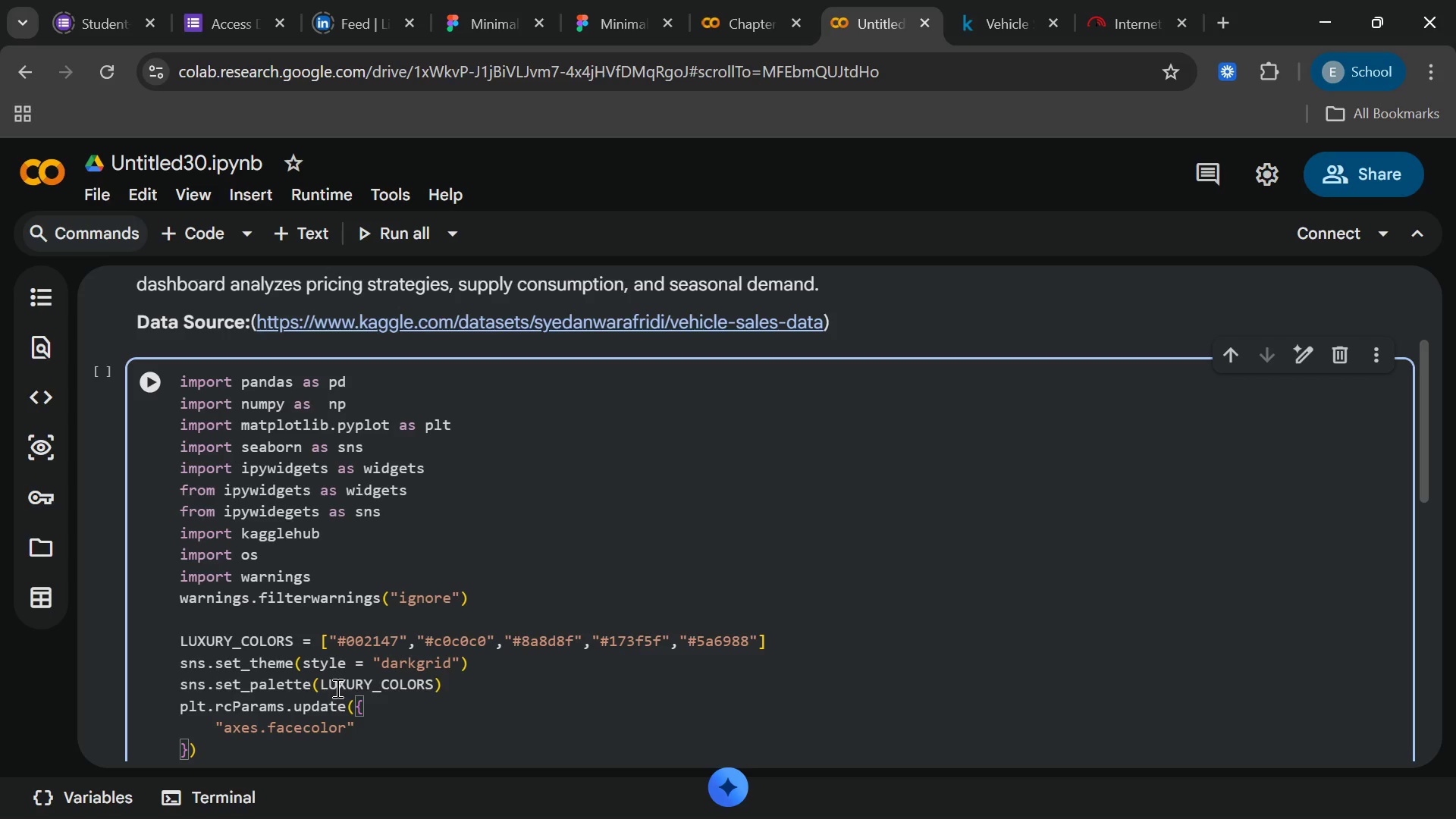 
key(Shift+Semicolon)
 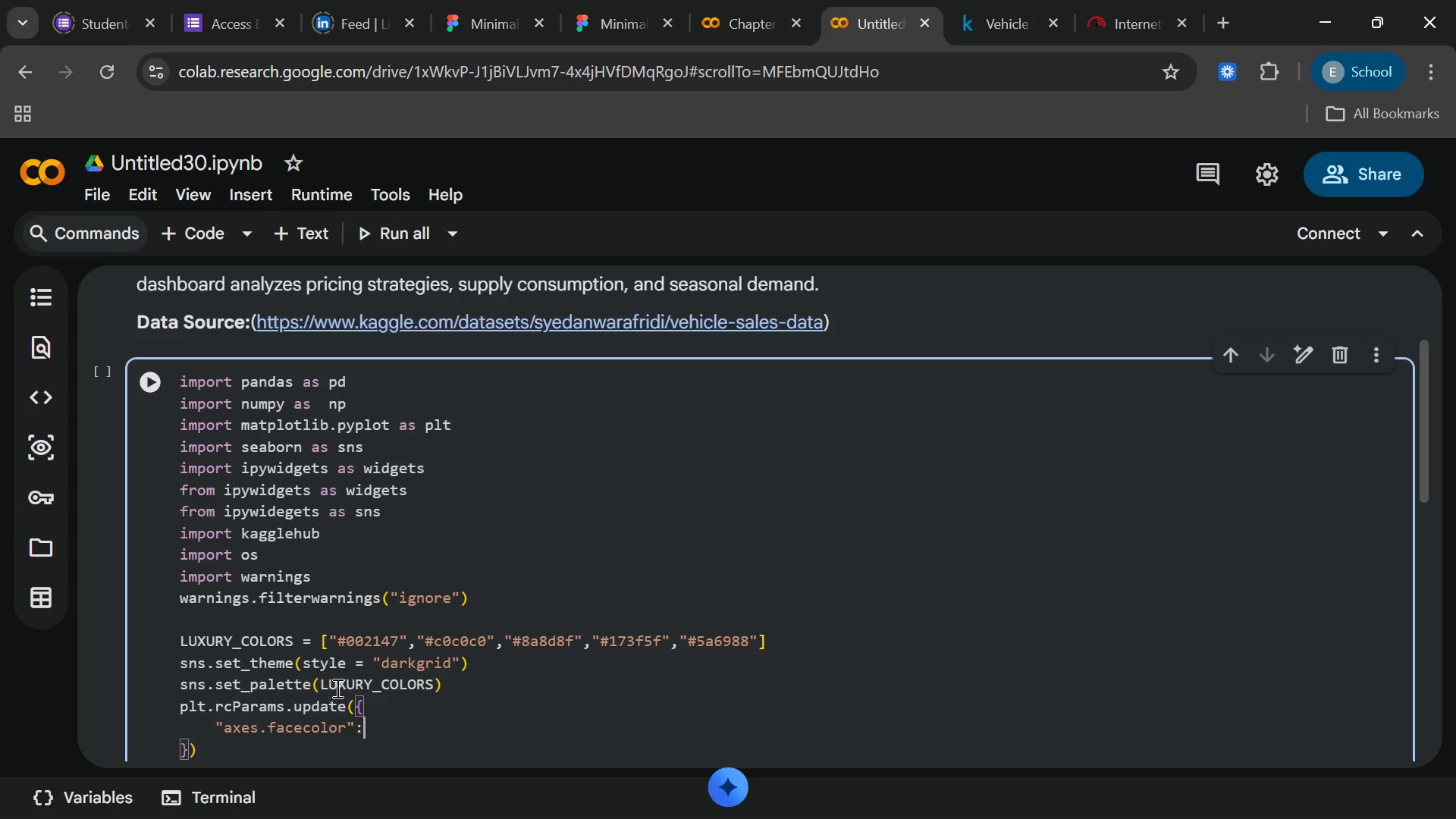 
wait(12.09)
 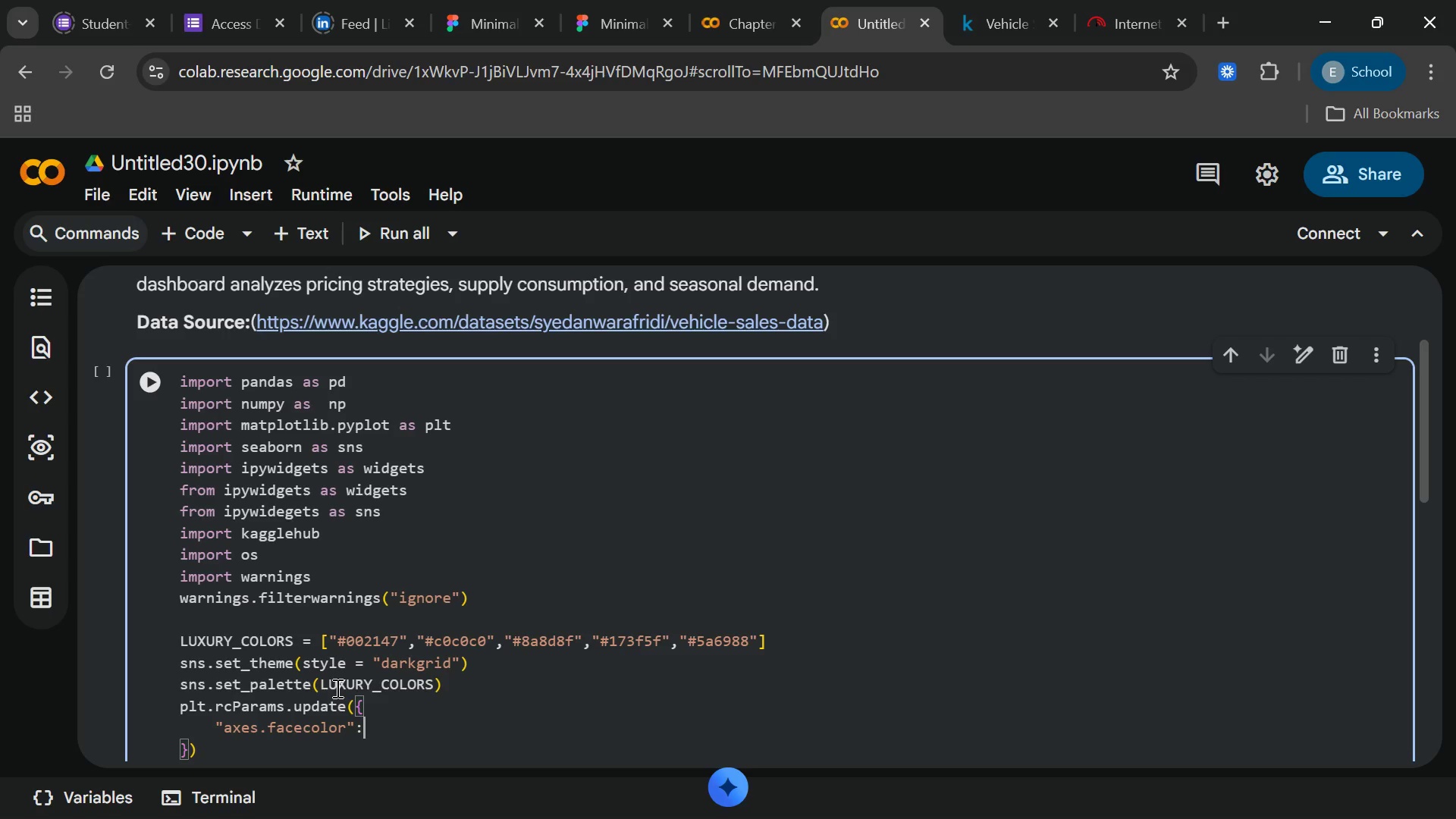 
type( "#f5f57[End])
 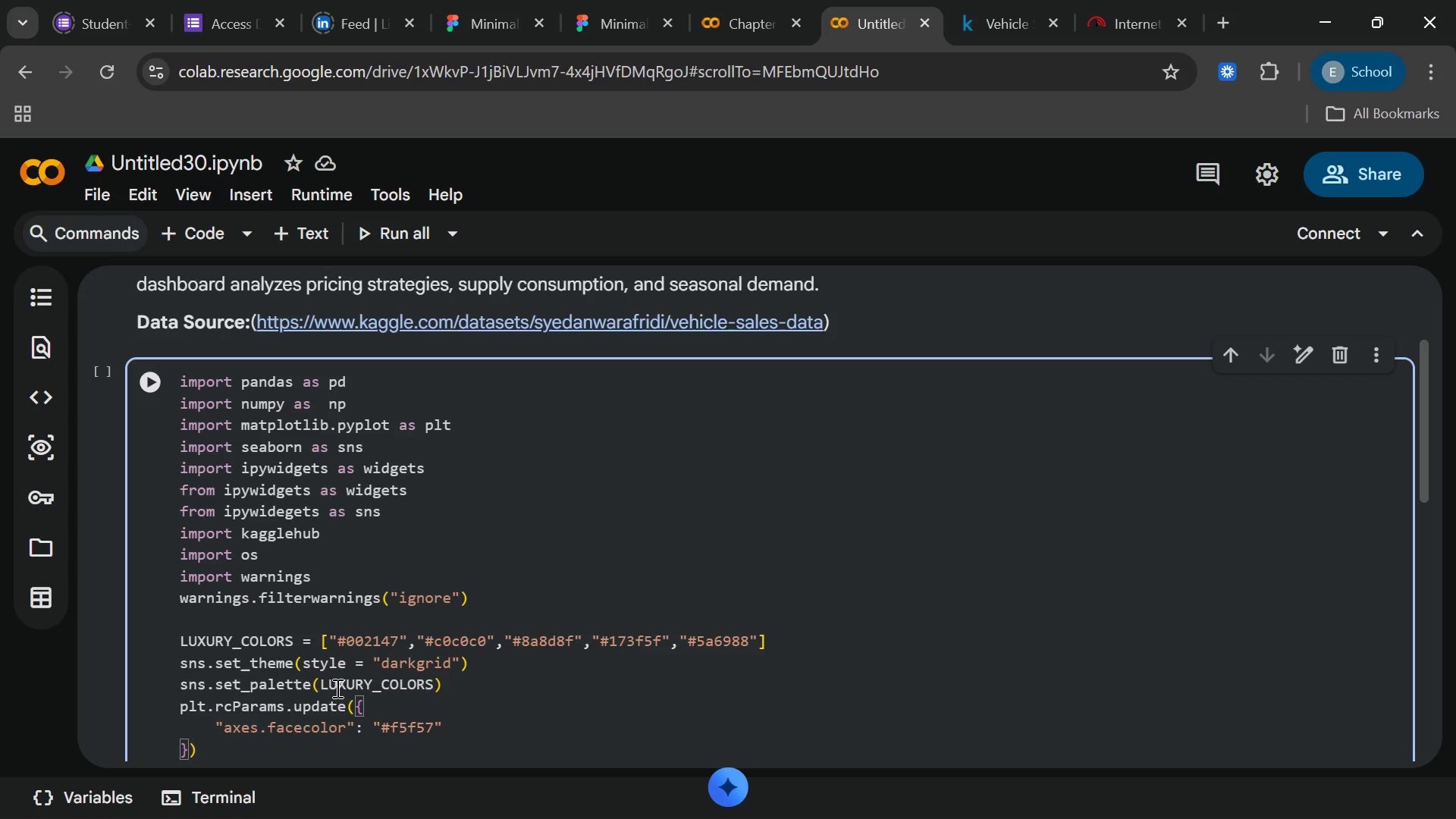 
wait(12.12)
 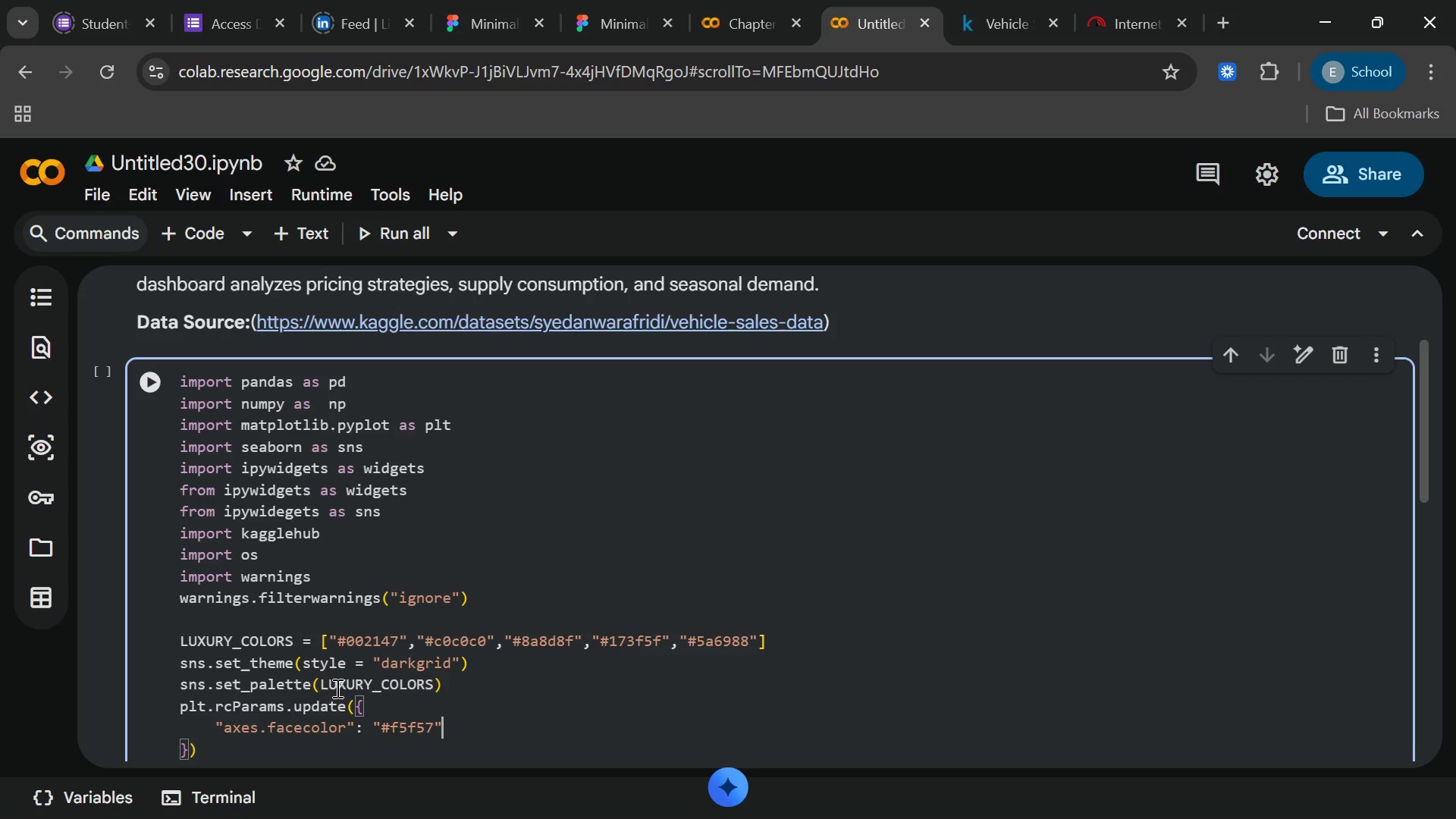 
key(Comma)
 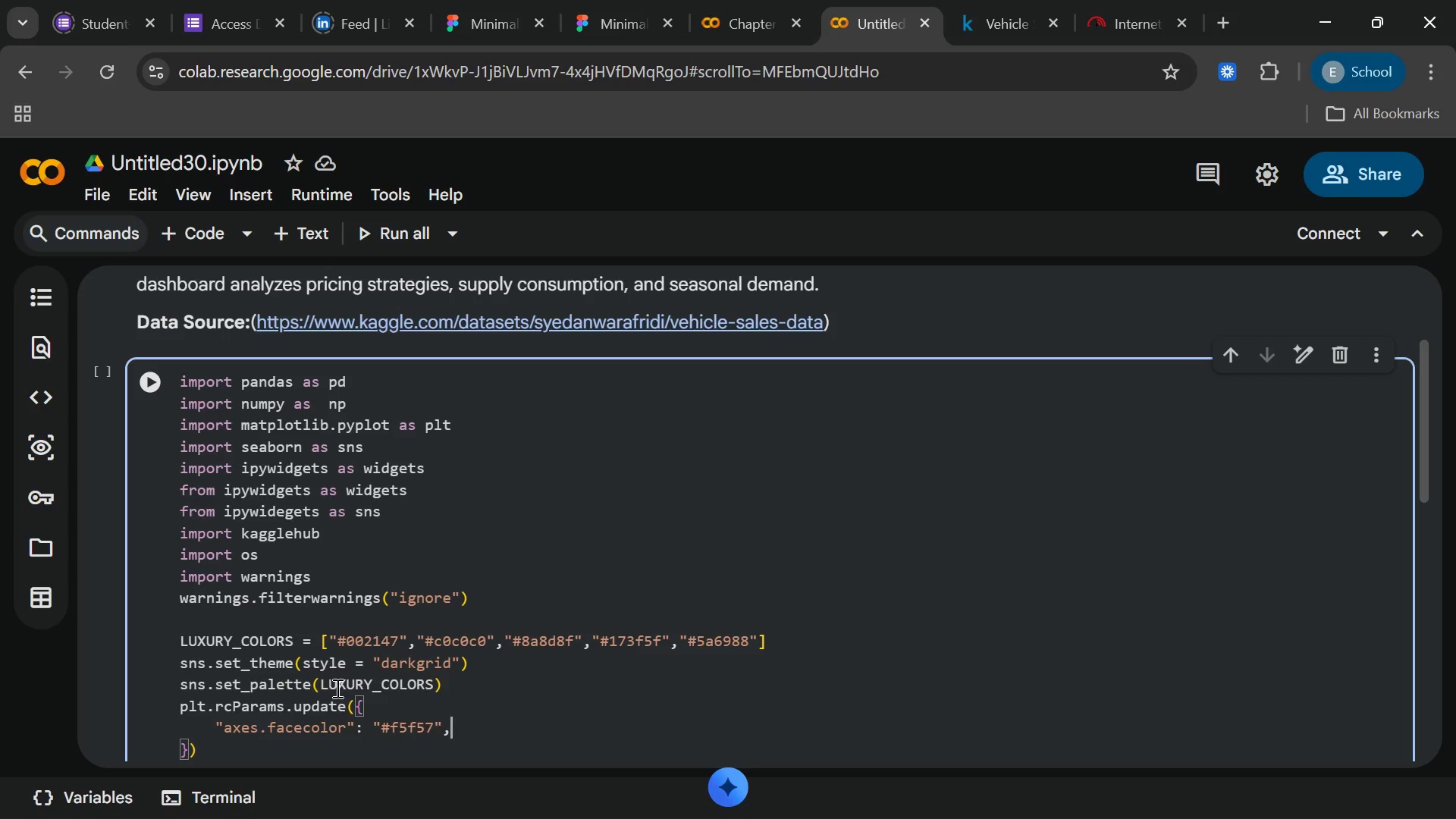 
wait(6.44)
 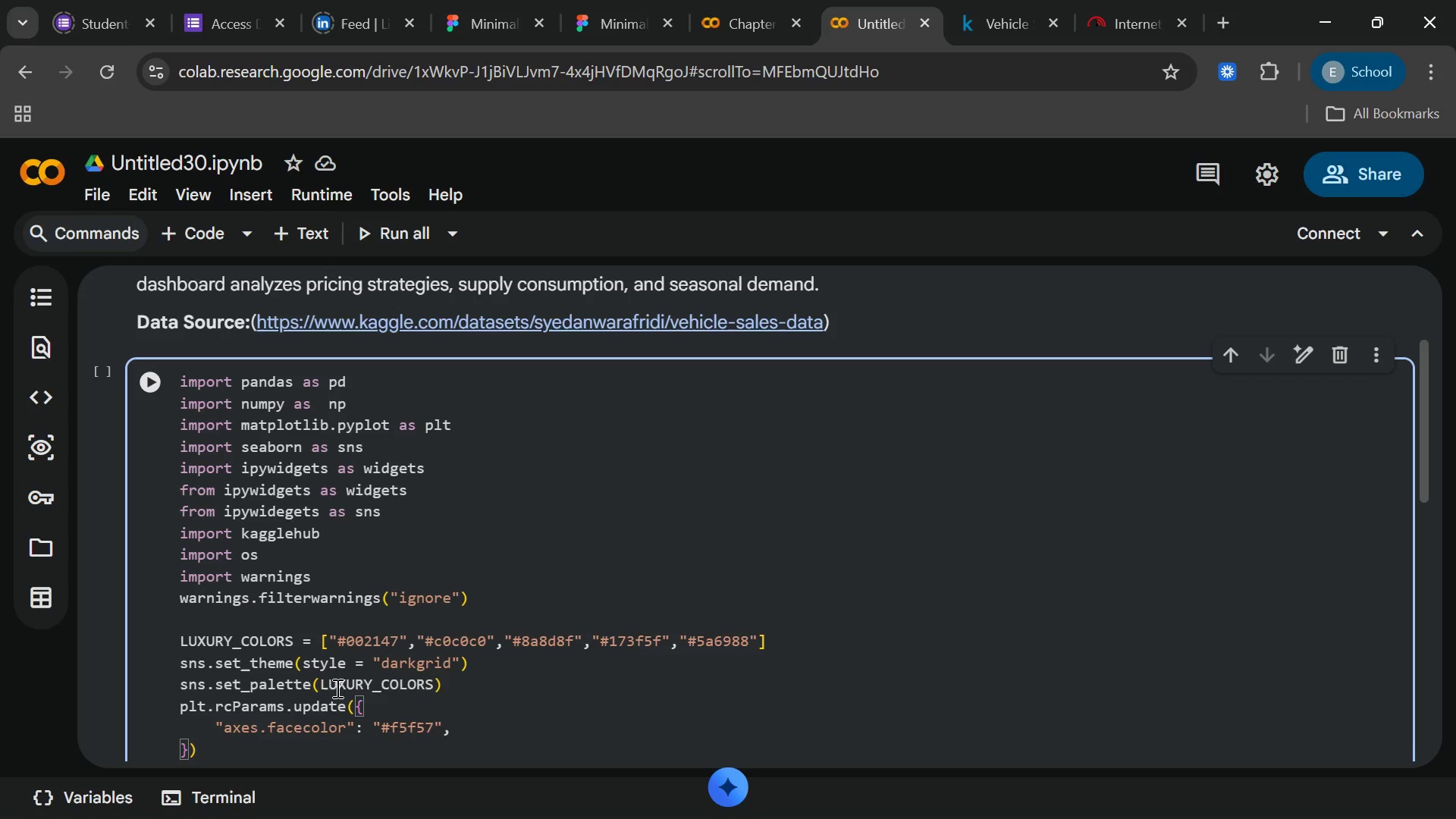 
key(Enter)
 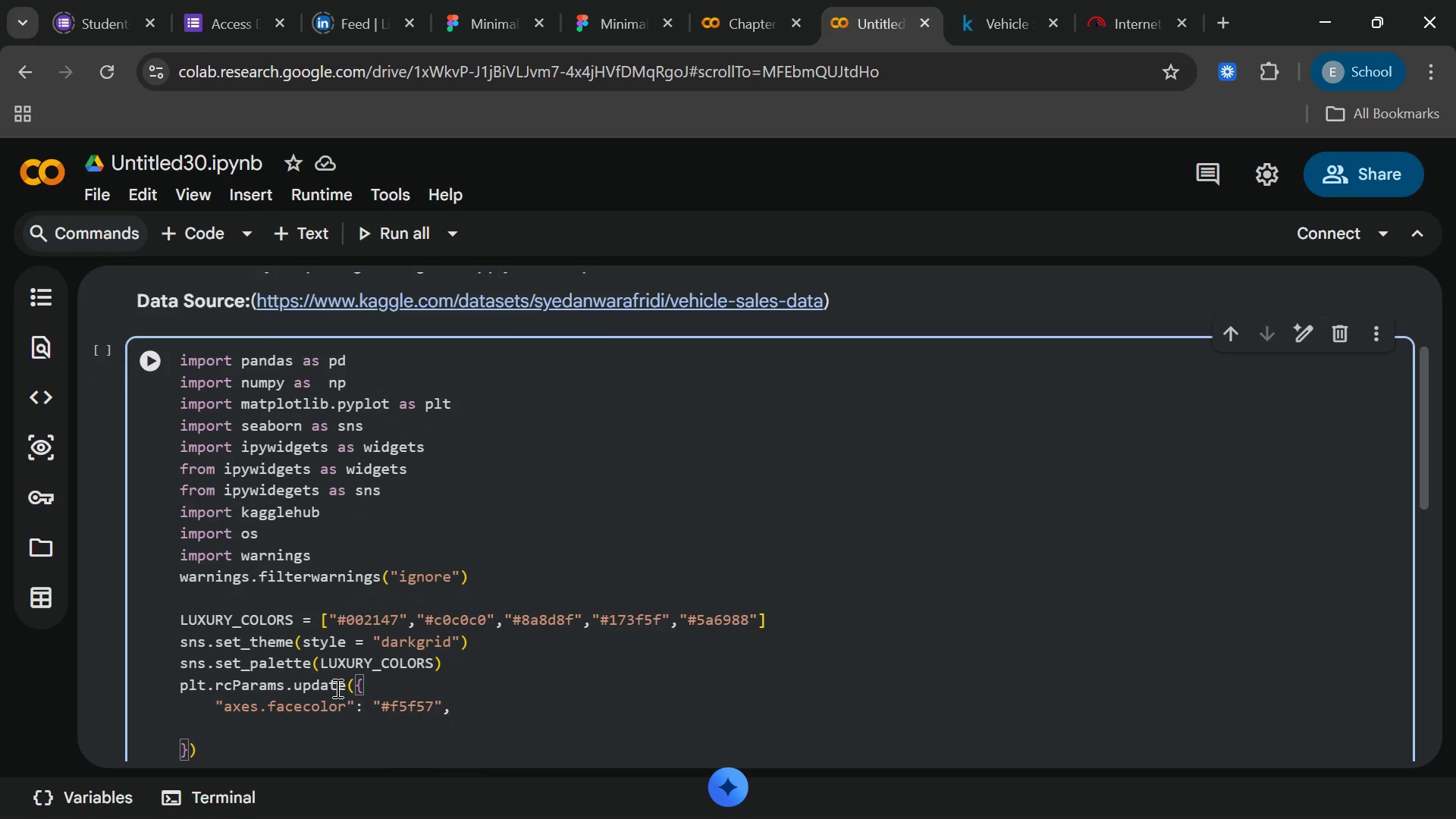 
type("figure.facecolor)
 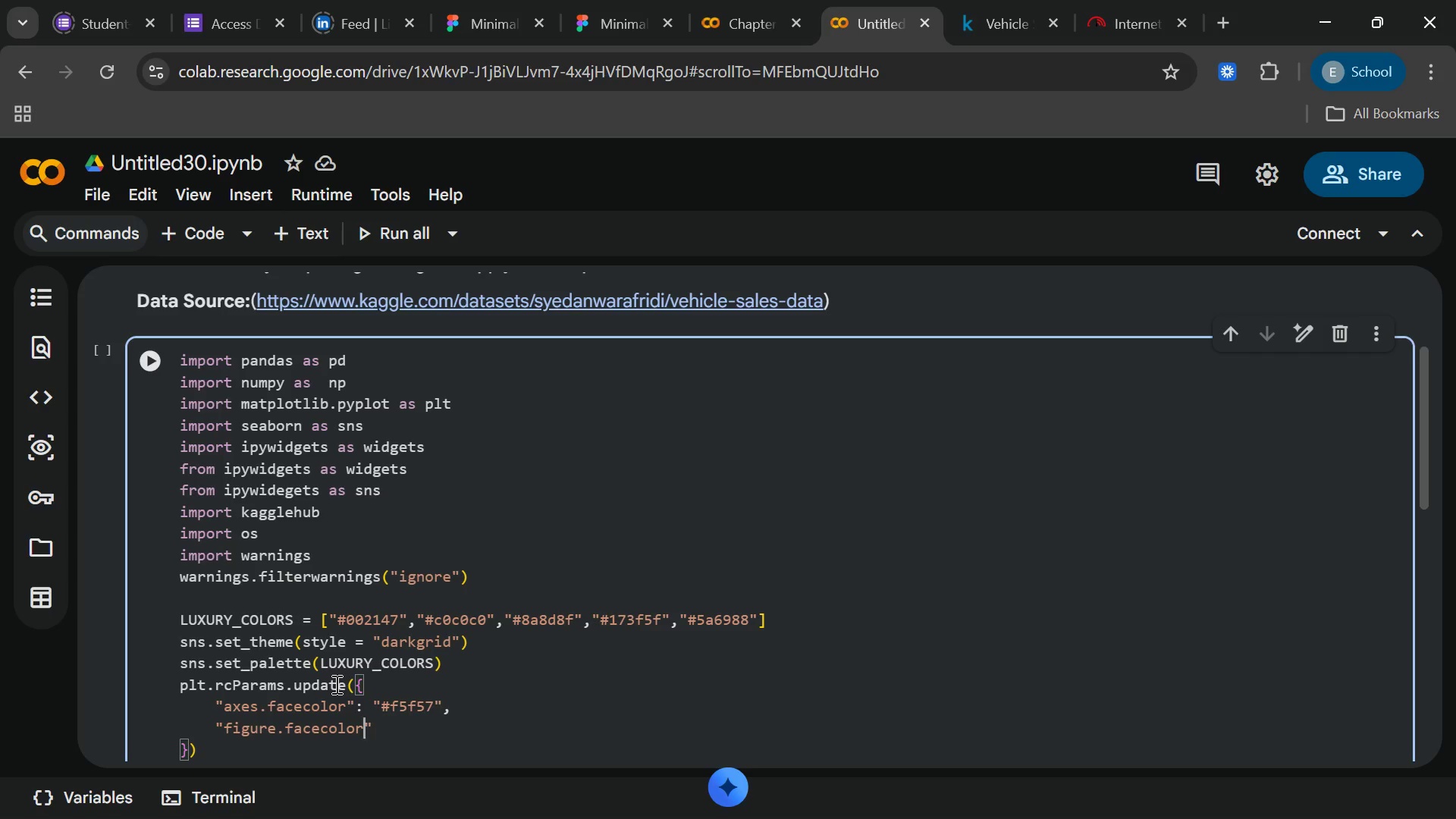 
key(ArrowRight)
 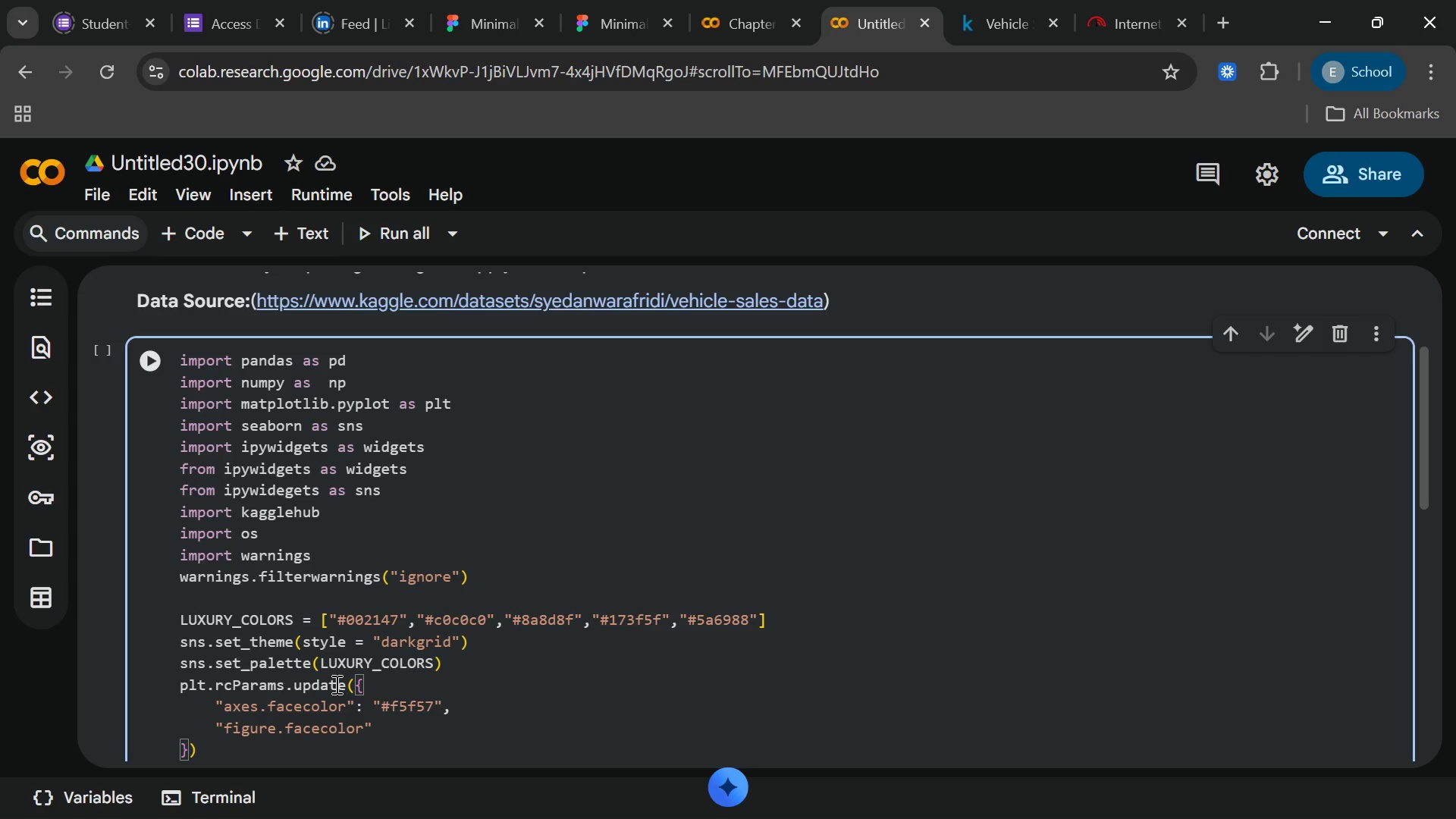 
key(Shift+Semicolon)
 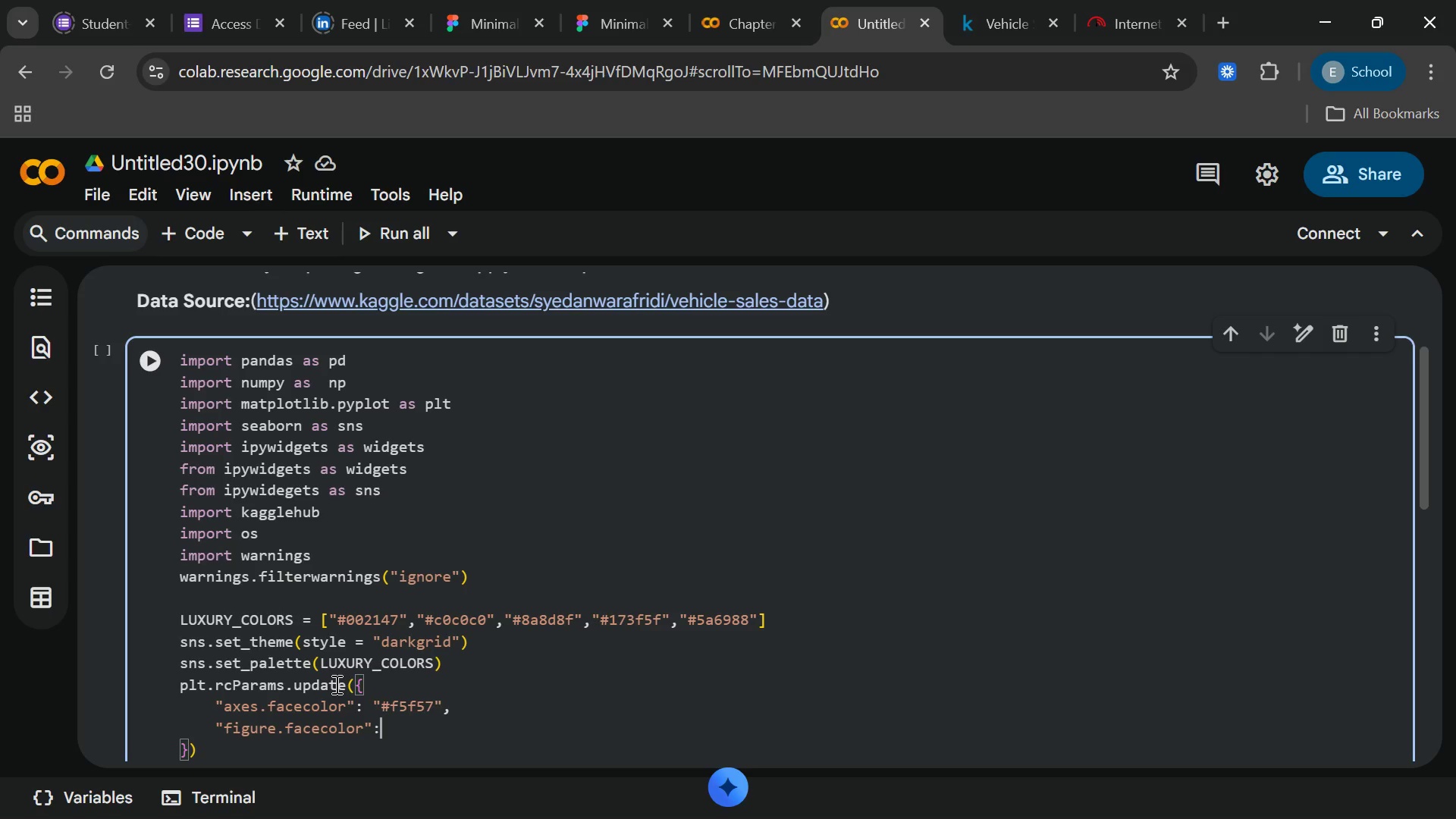 
key(Space)
 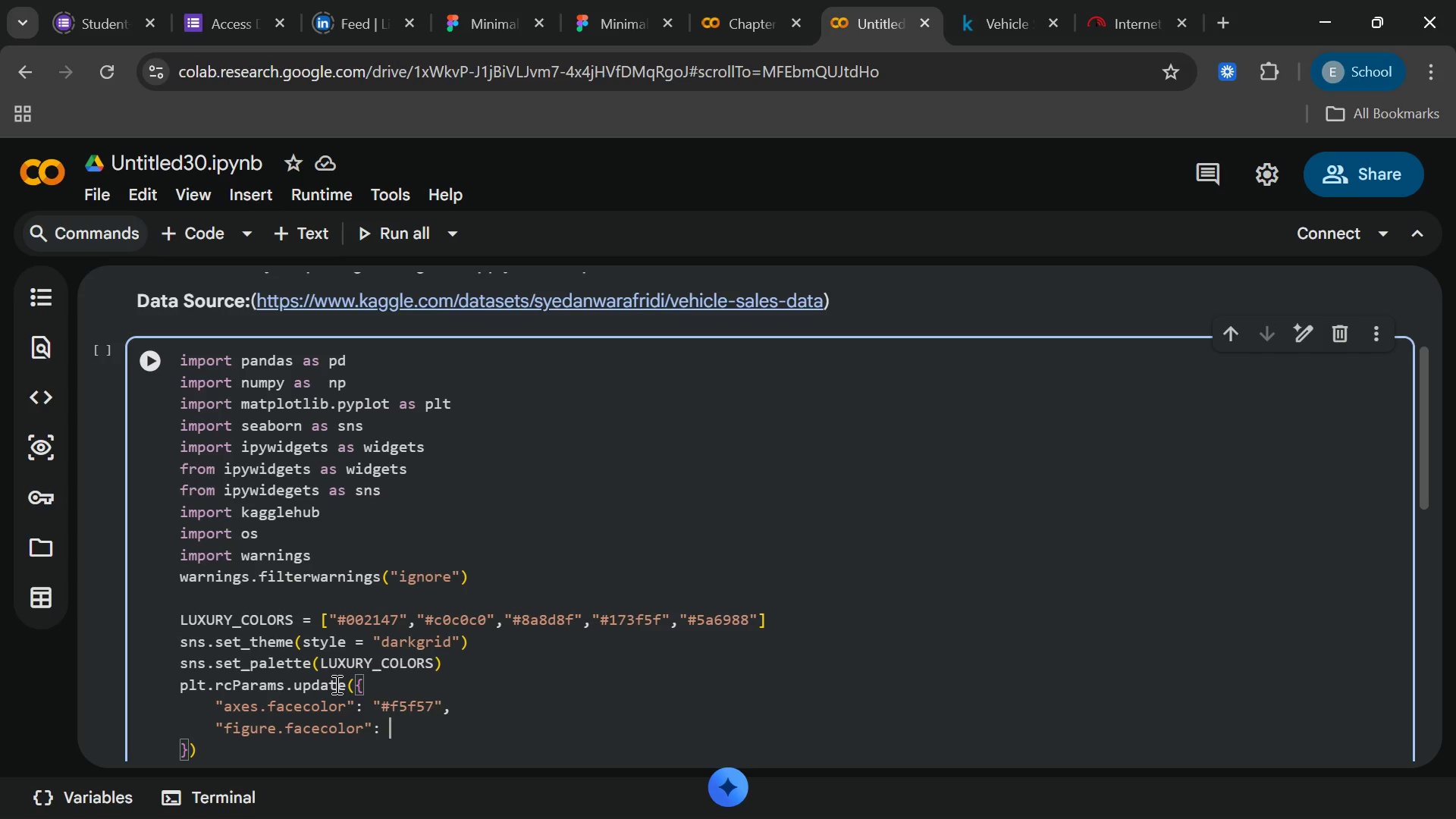 
key(Shift+Quote)
 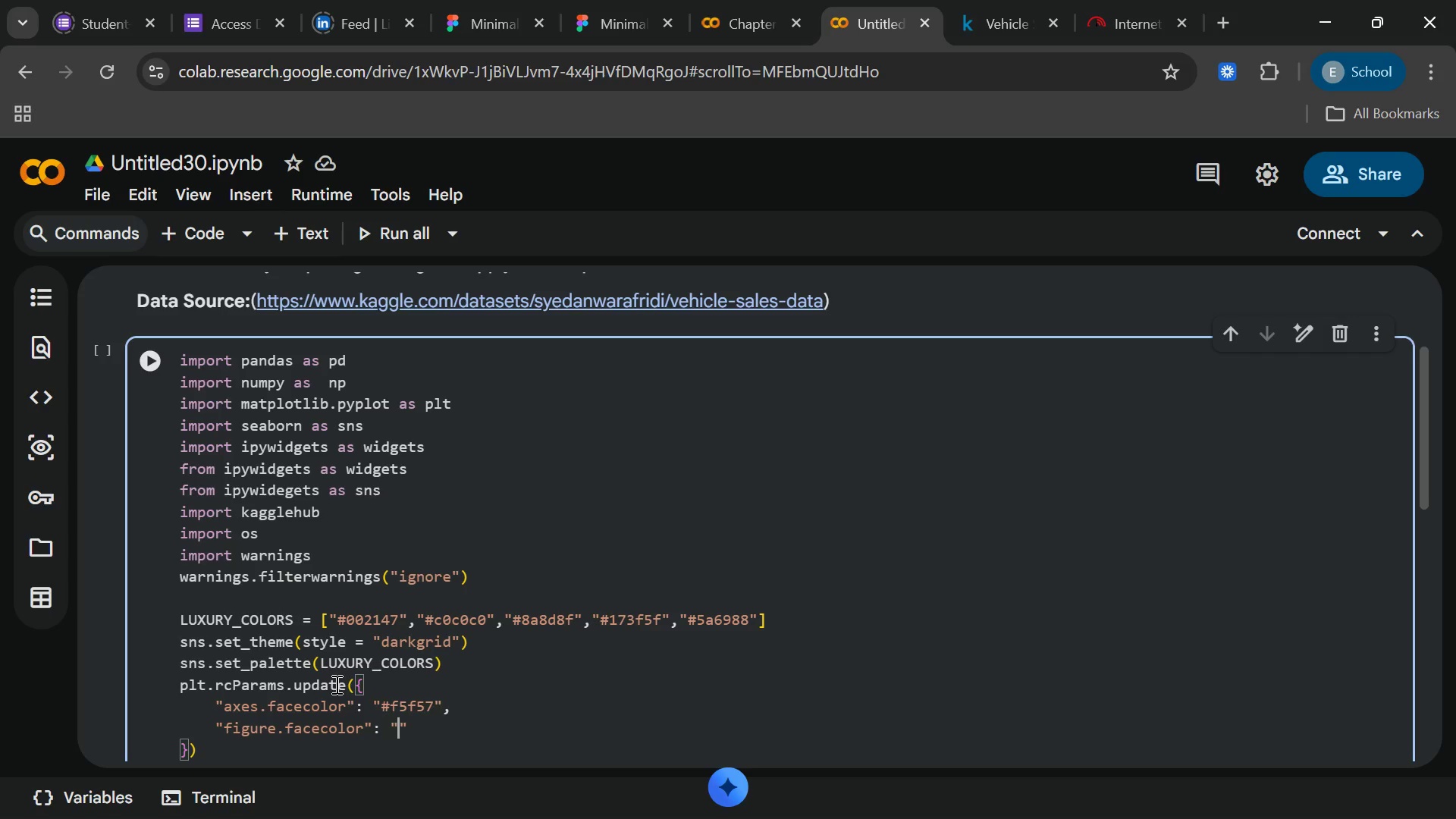 
key(Shift+3)
 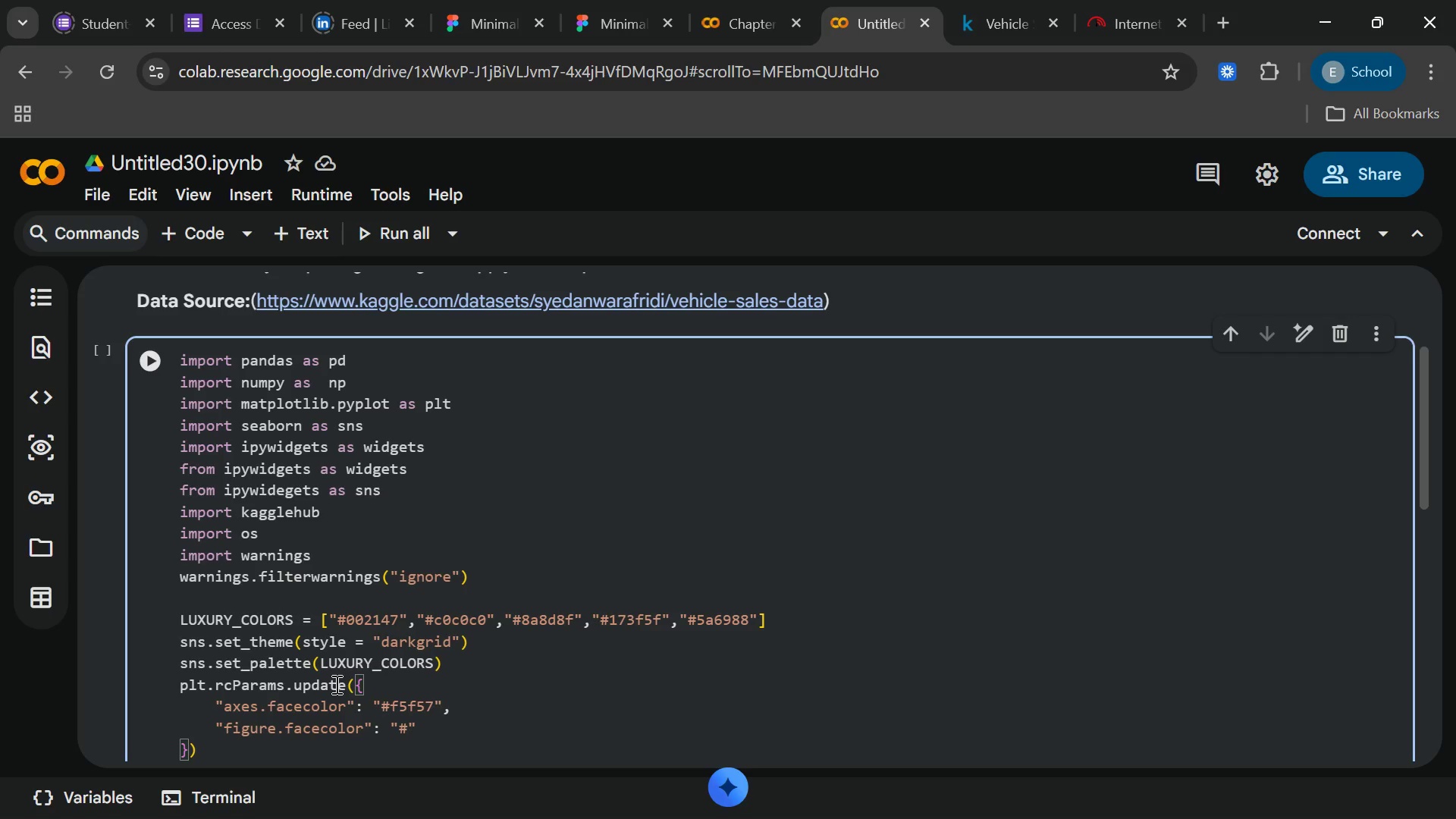 
type(ffff)
 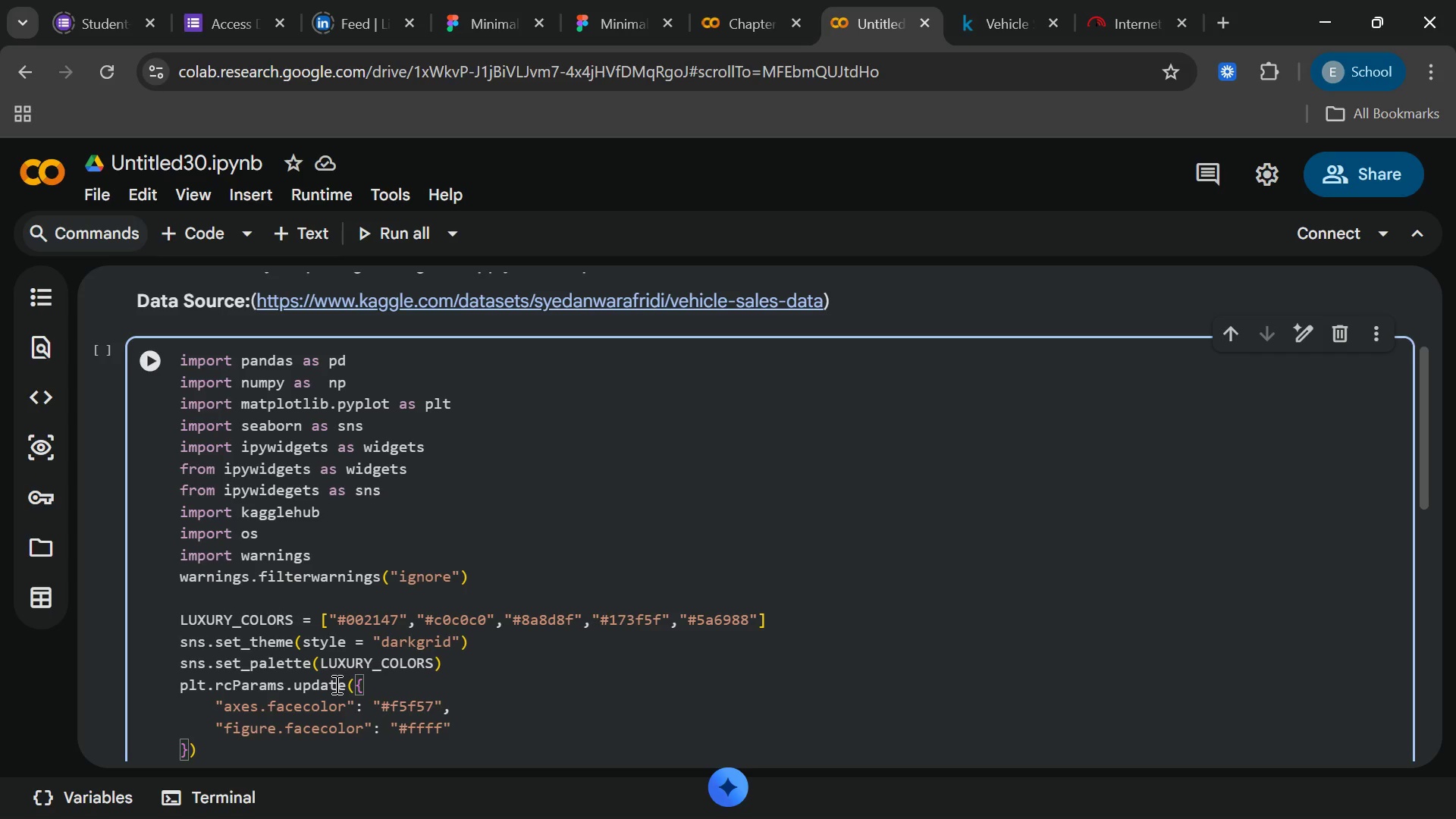 
wait(6.08)
 